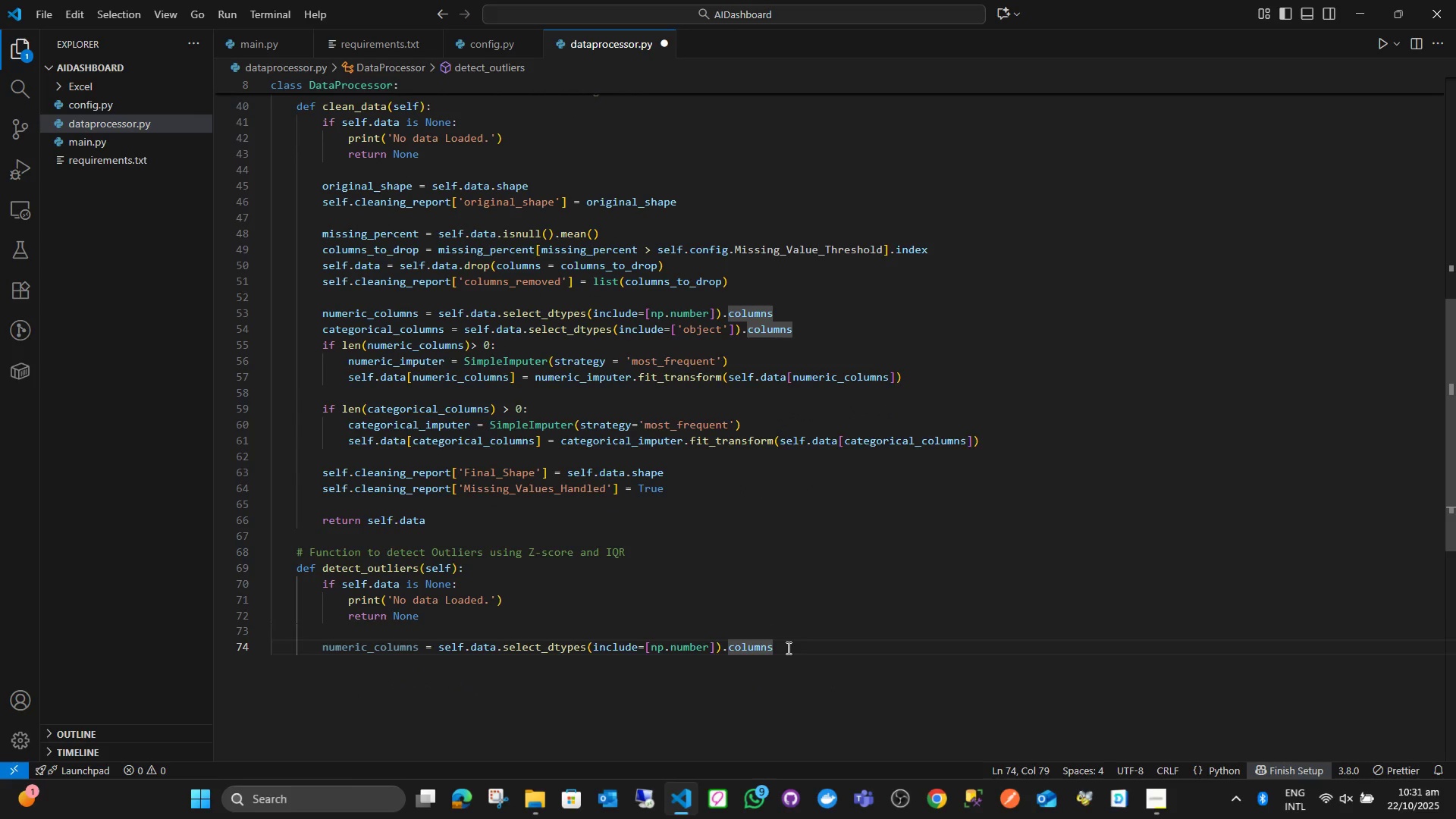 
key(Enter)
 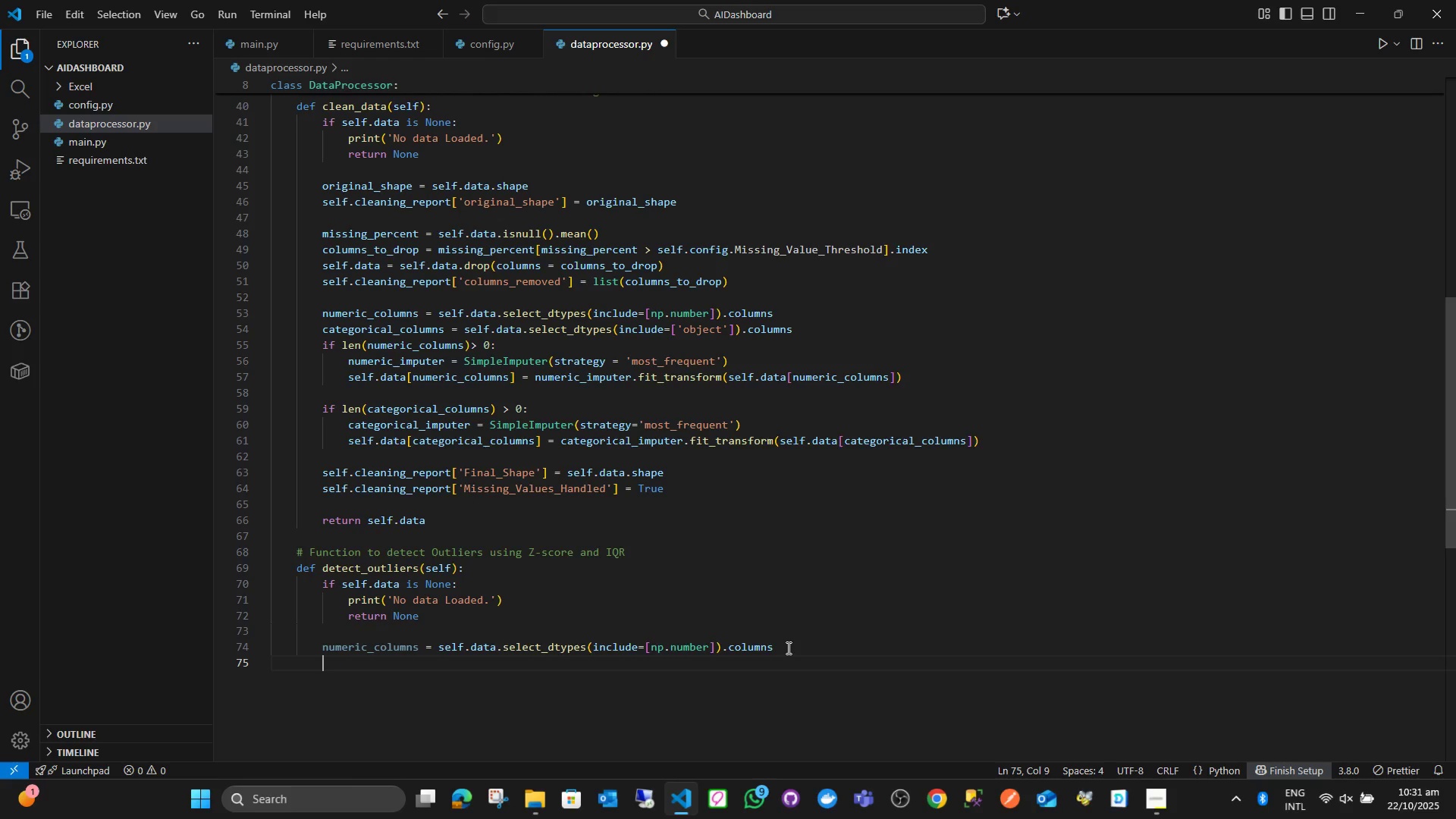 
type(self.out)
 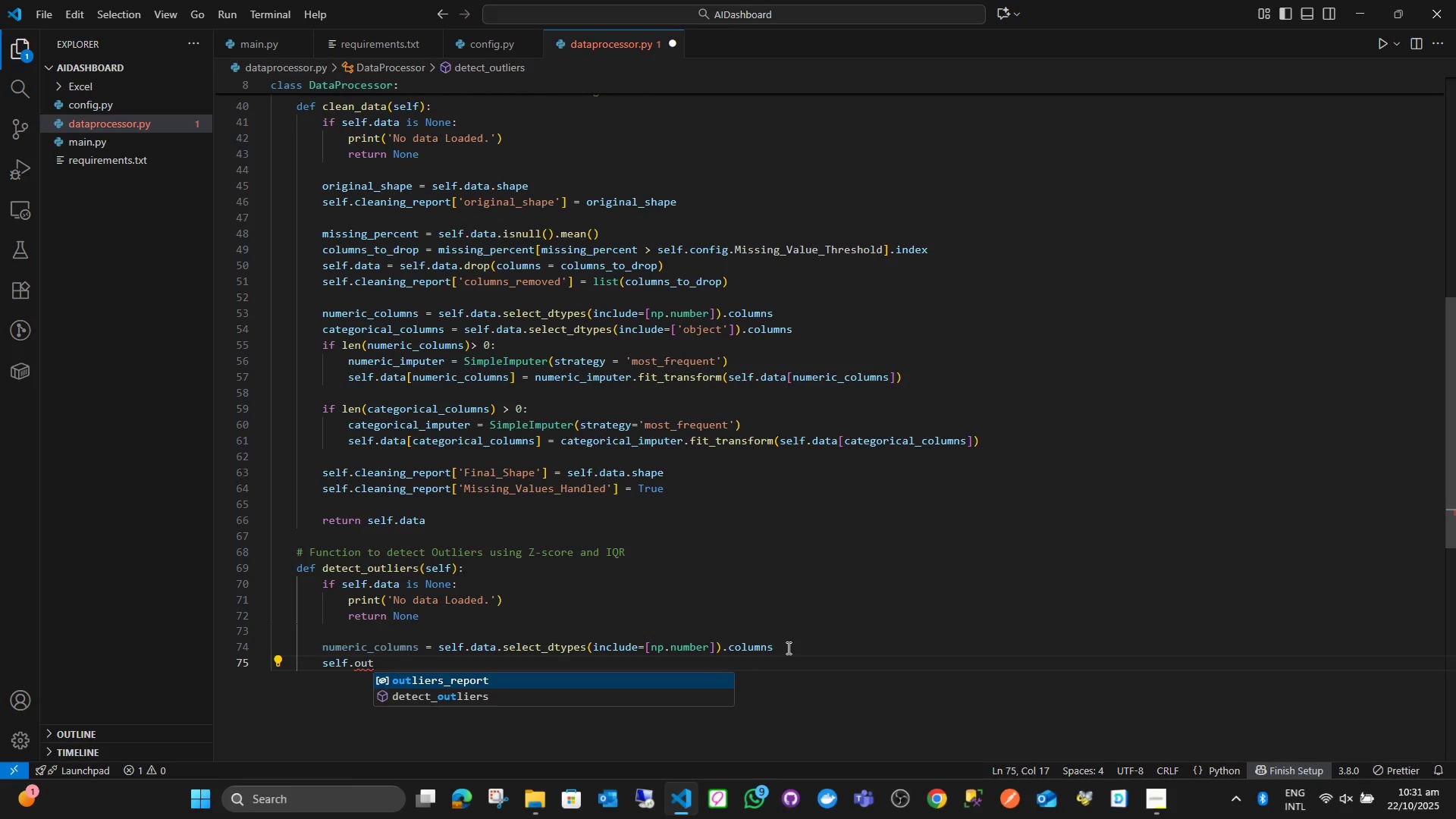 
key(Enter)
 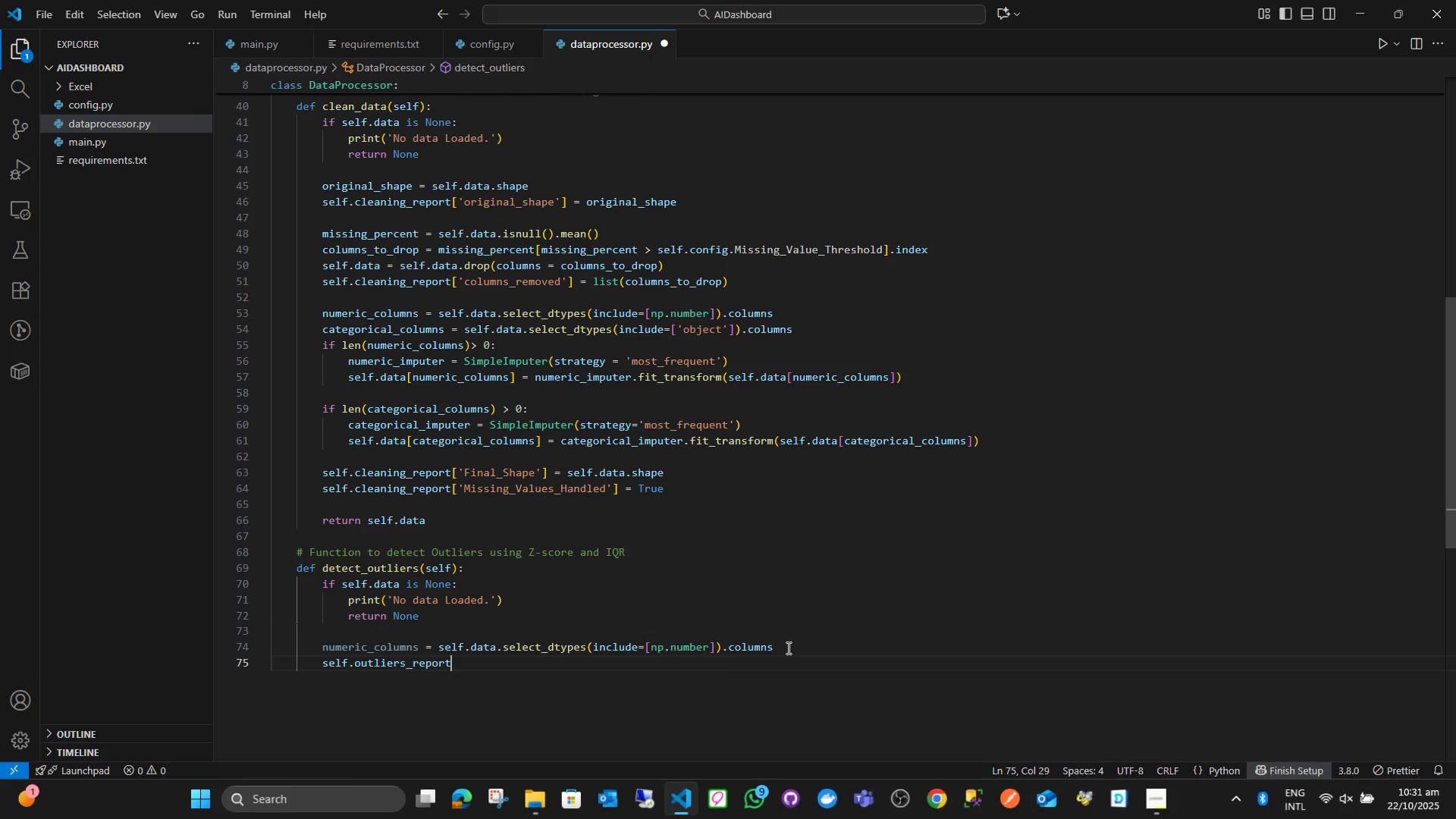 
key(Space)
 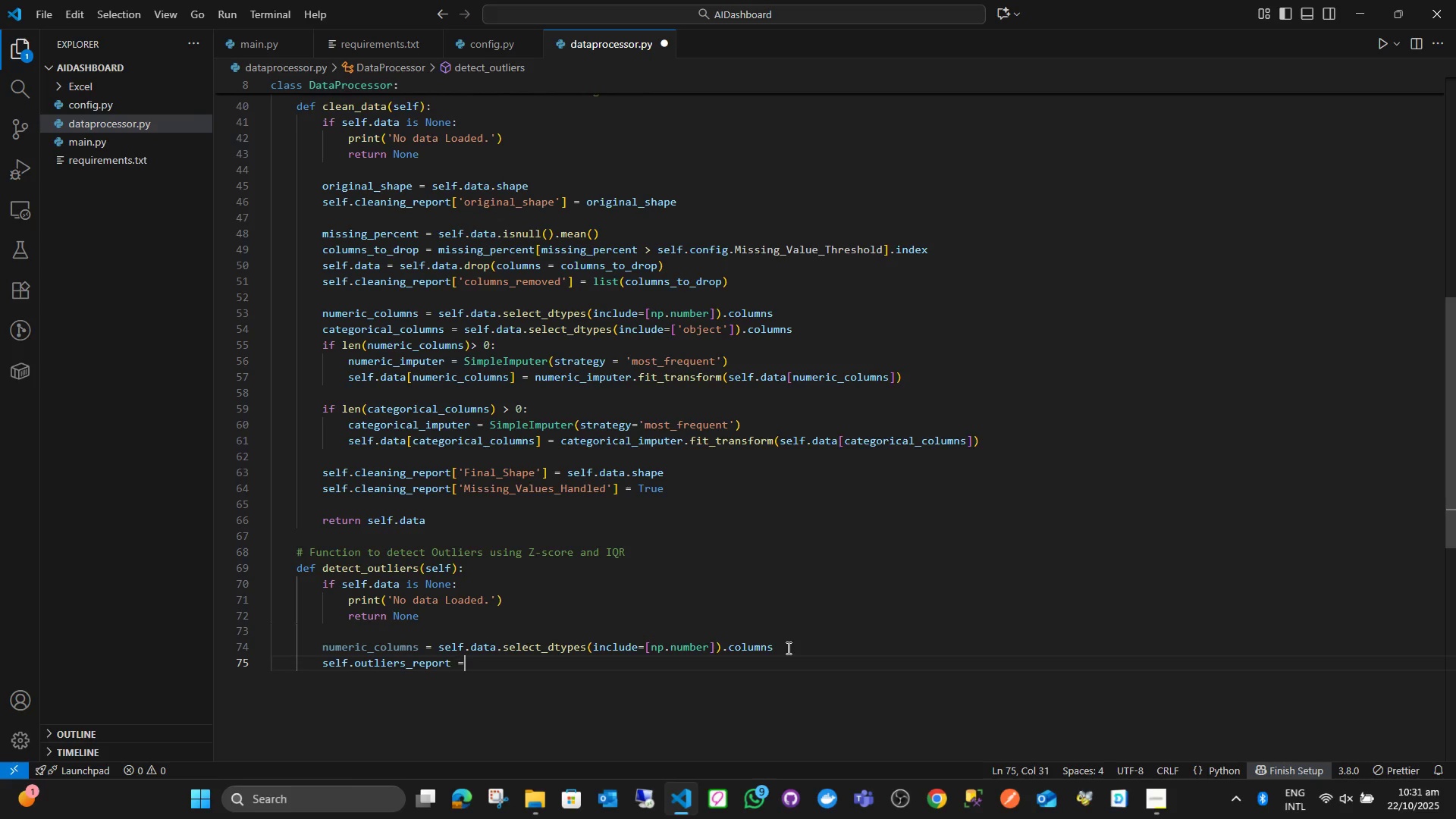 
key(Equal)
 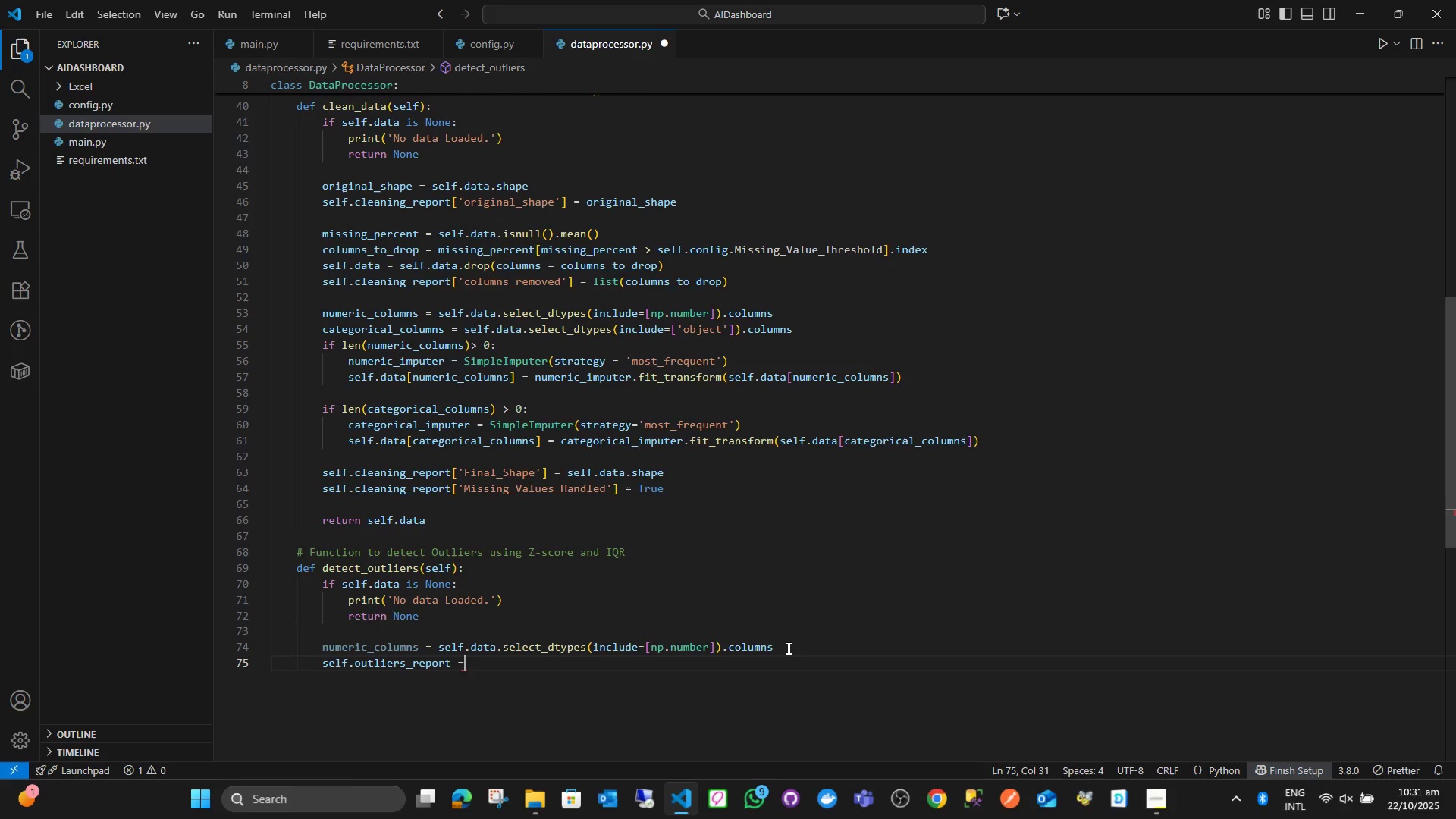 
key(Space)
 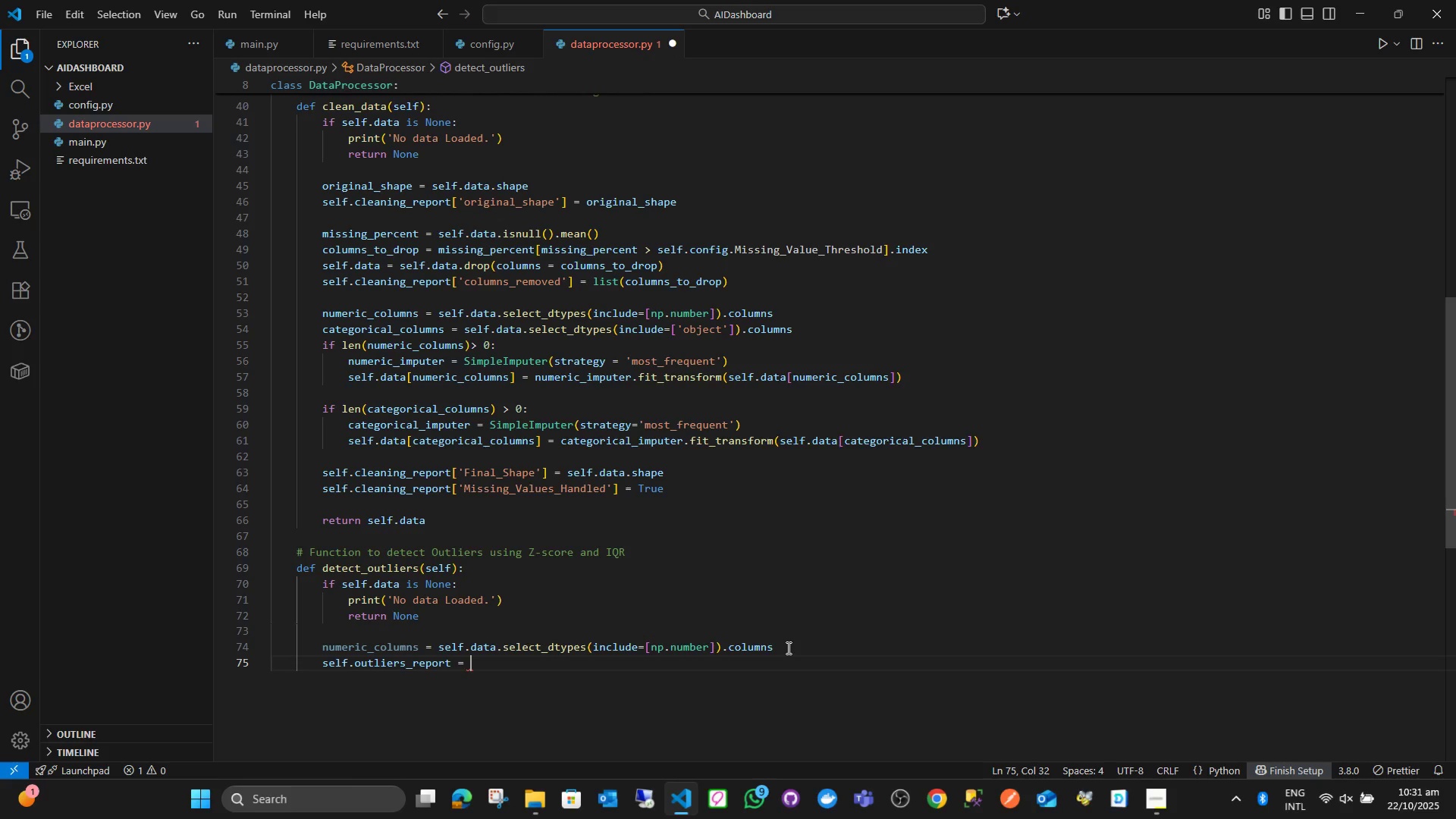 
key(Shift+BracketLeft)
 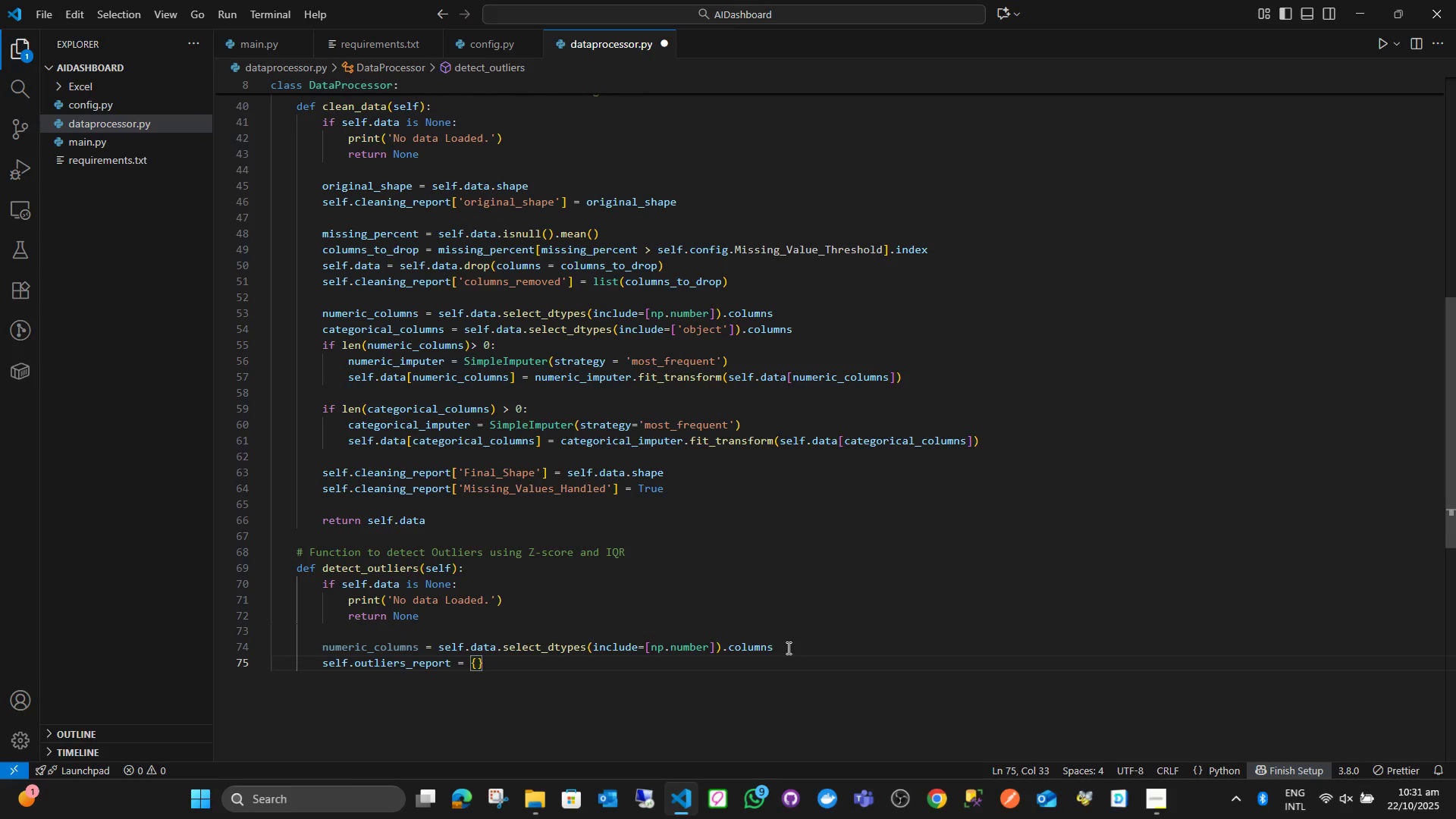 
key(ArrowRight)
 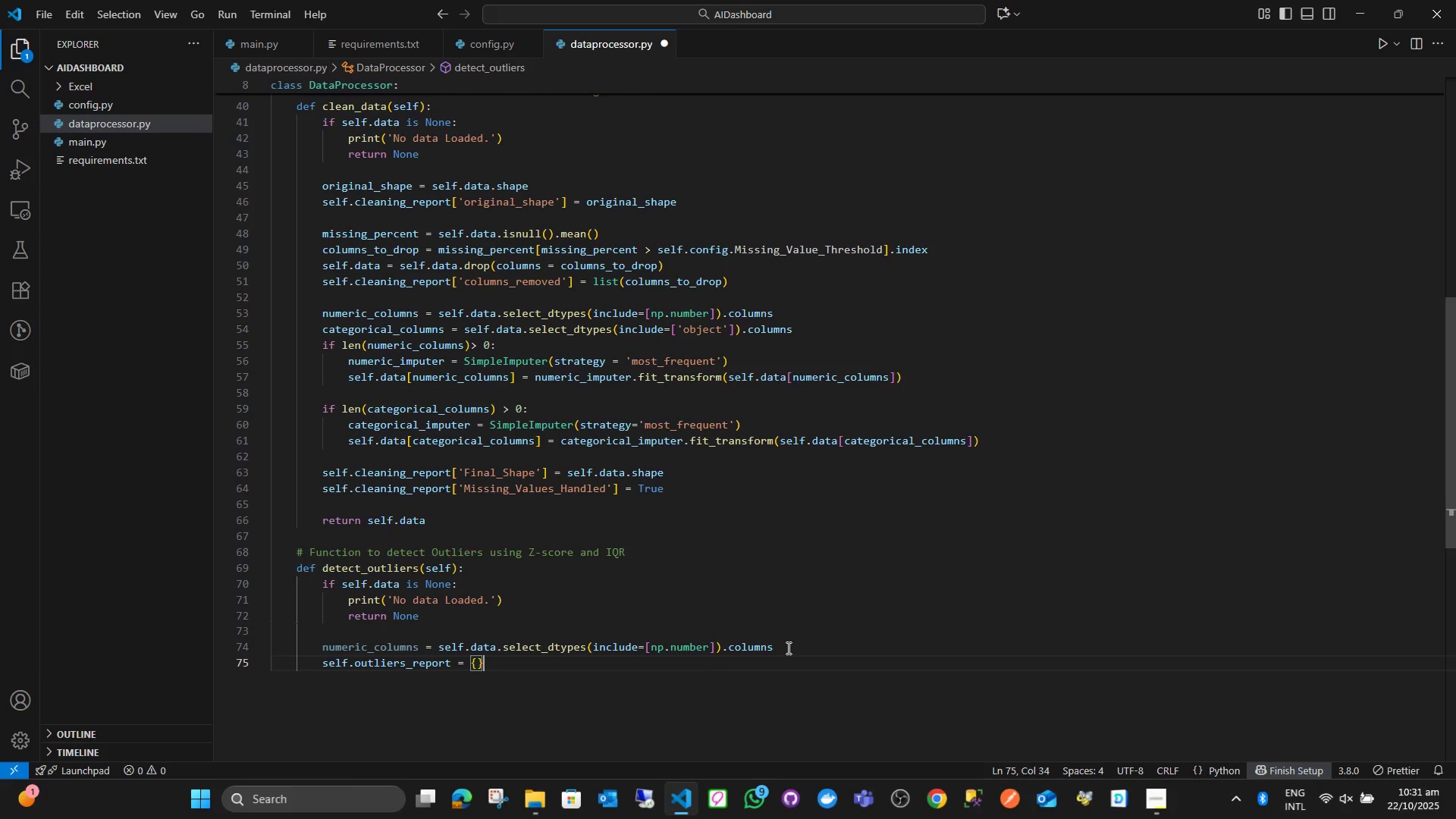 
key(Enter)
 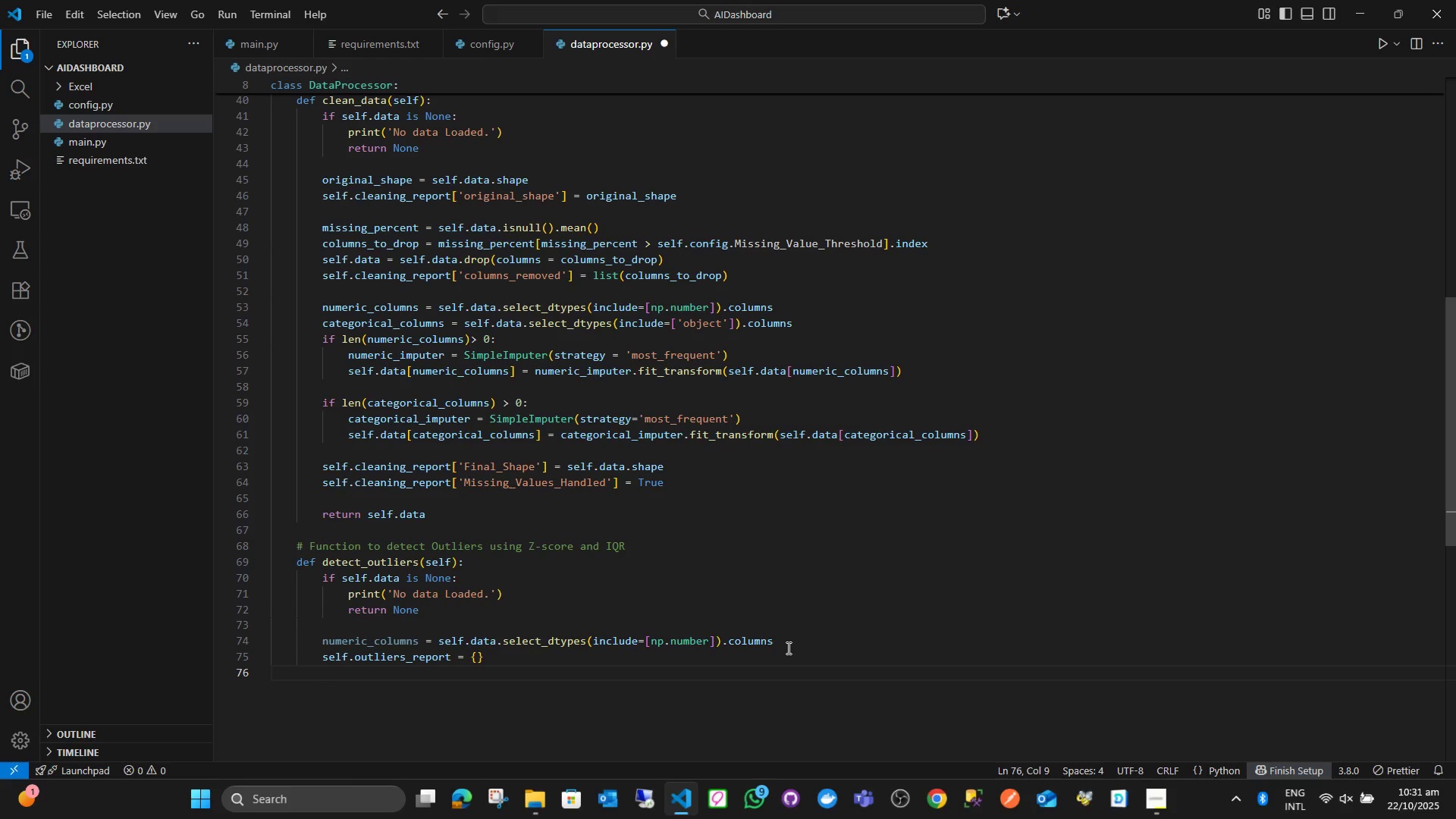 
key(Enter)
 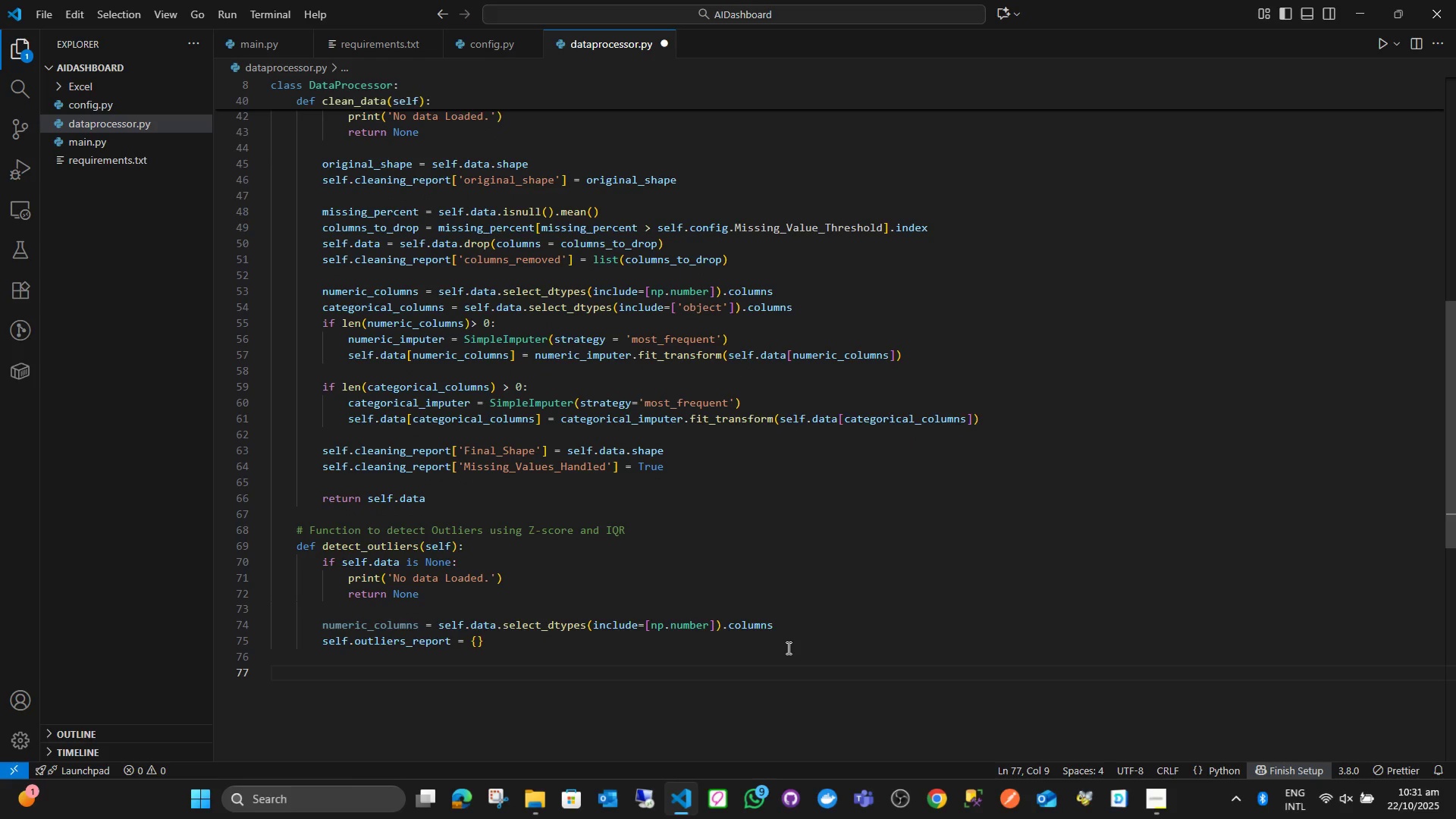 
key(Backspace)
 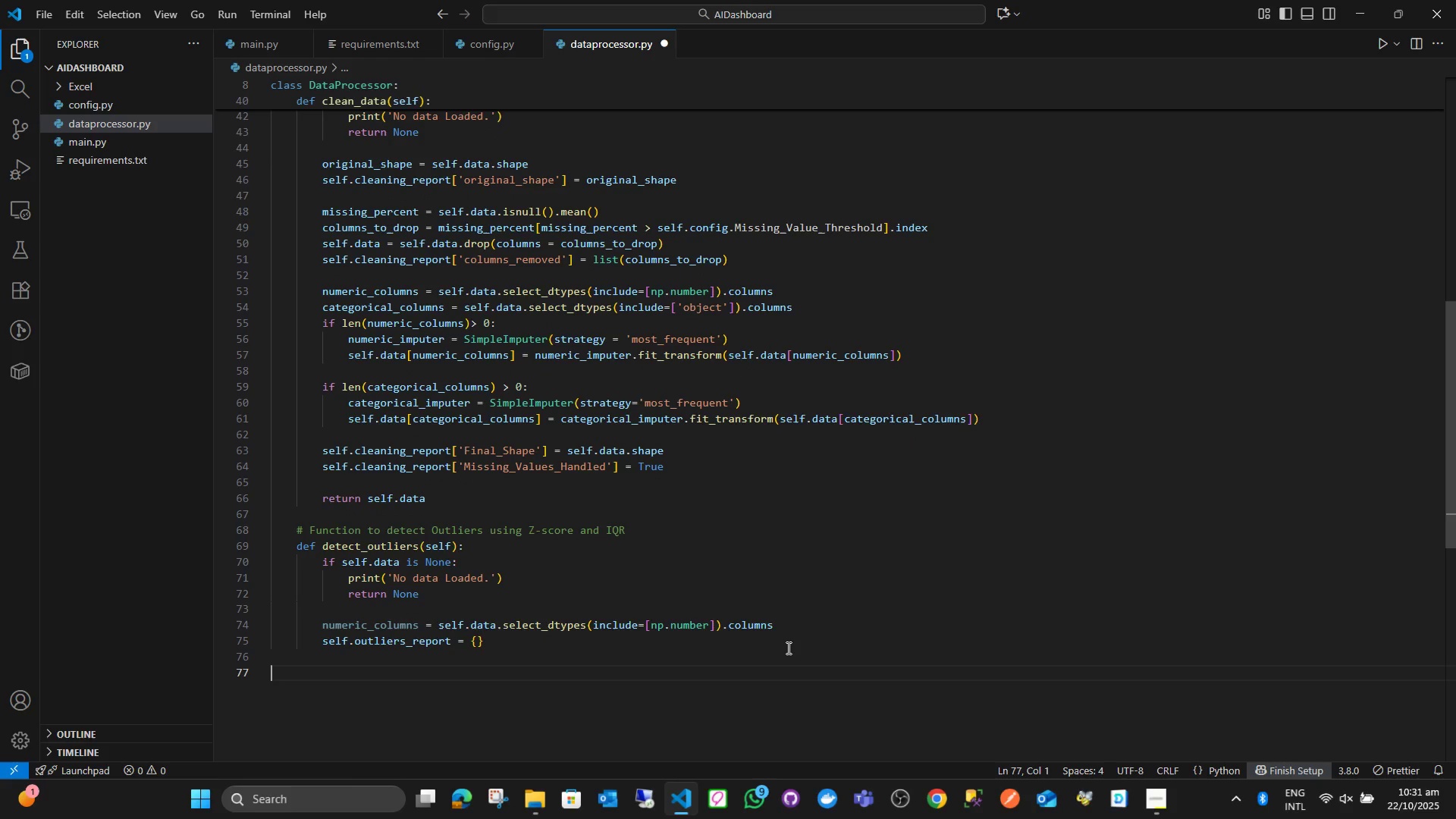 
key(Backspace)
 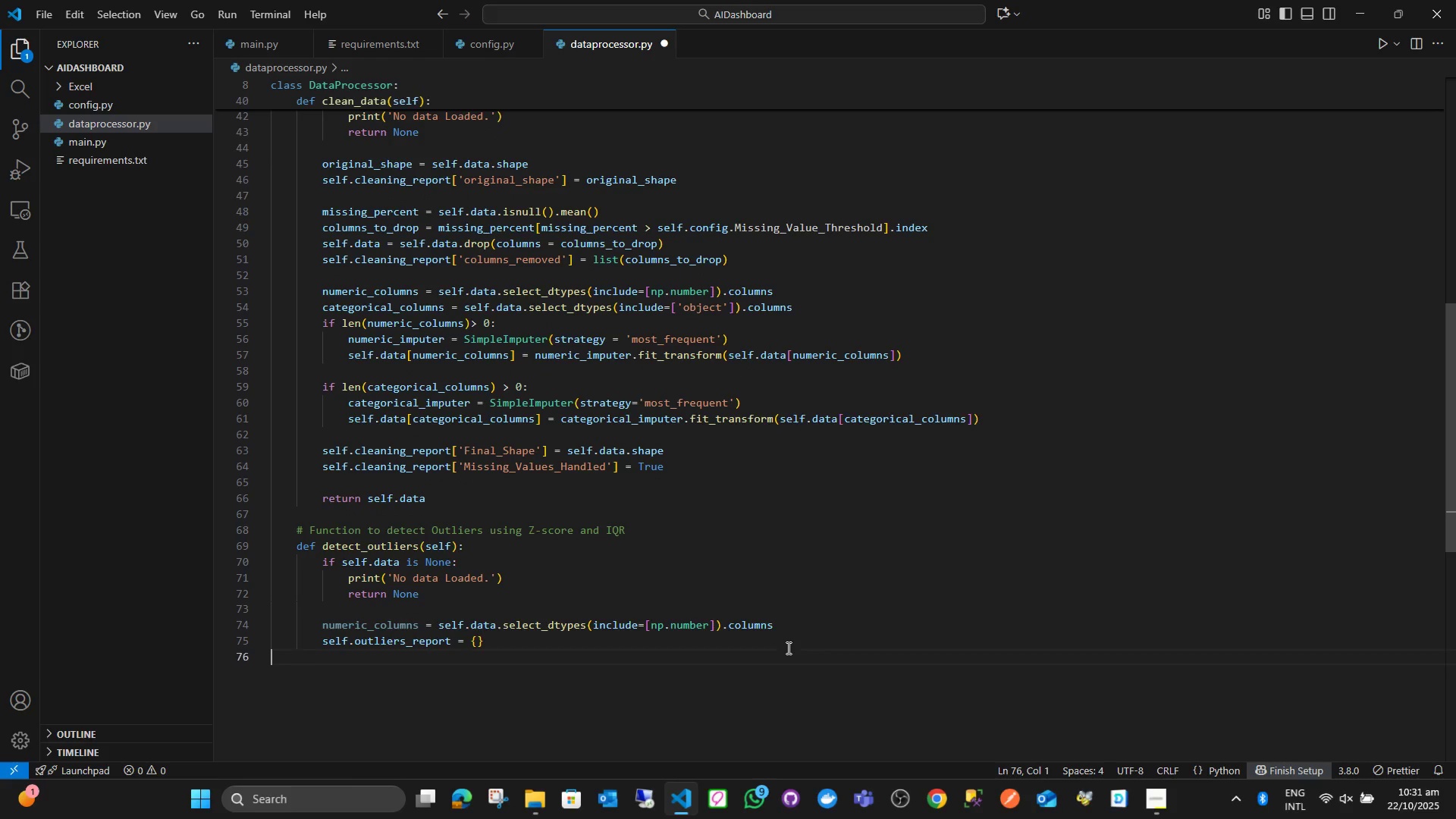 
key(Backspace)
 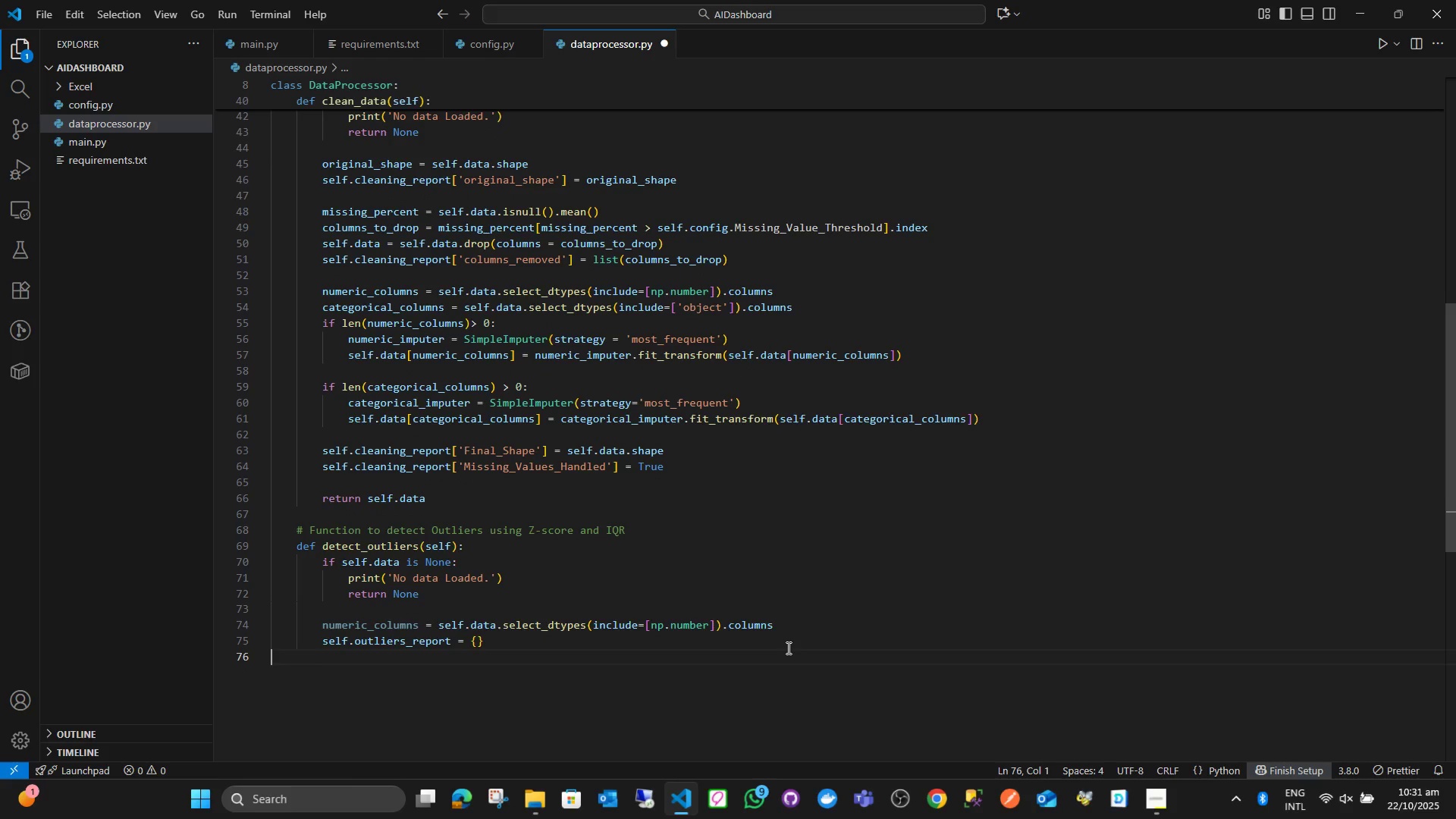 
key(Backspace)
 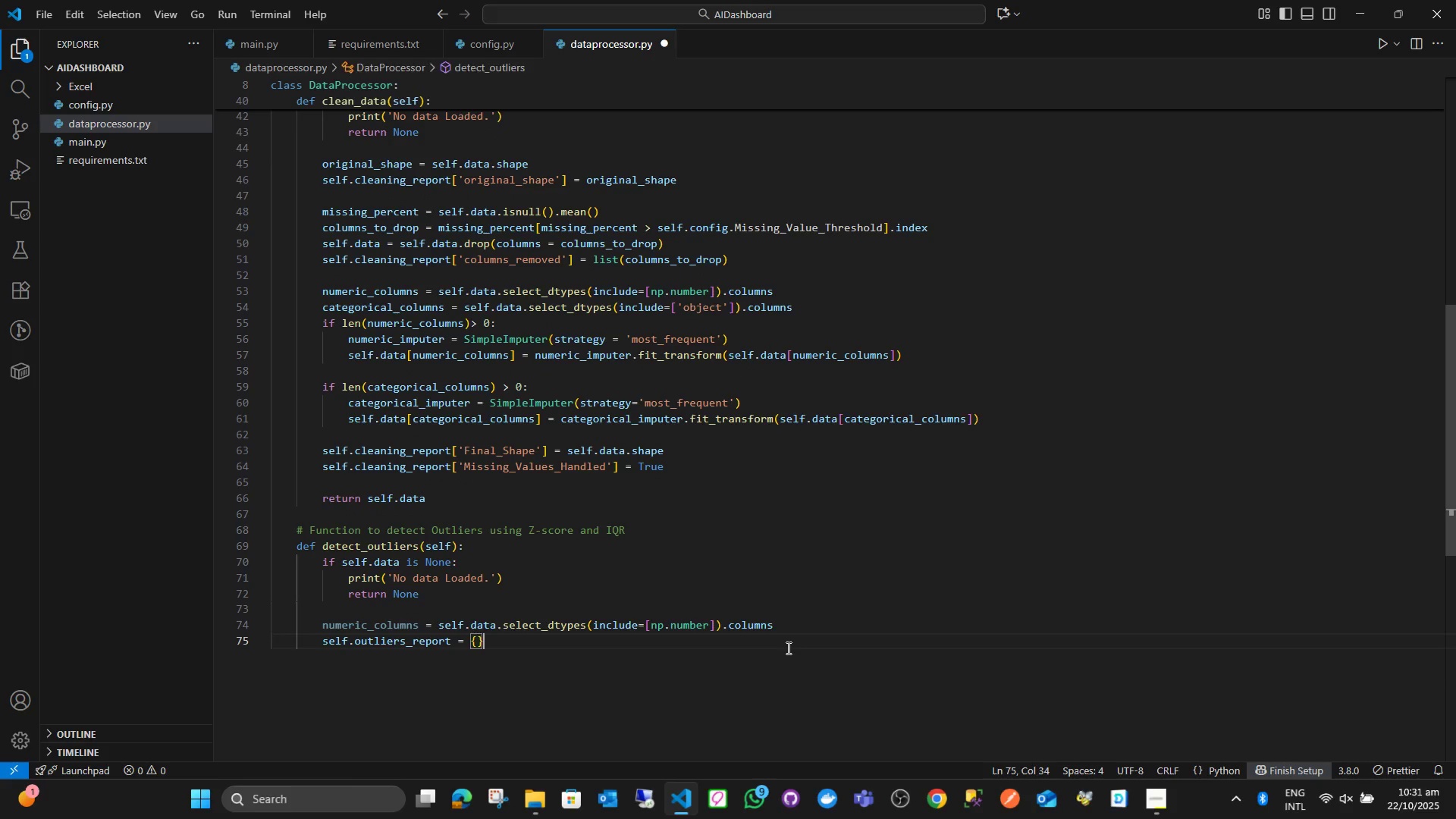 
key(Enter)
 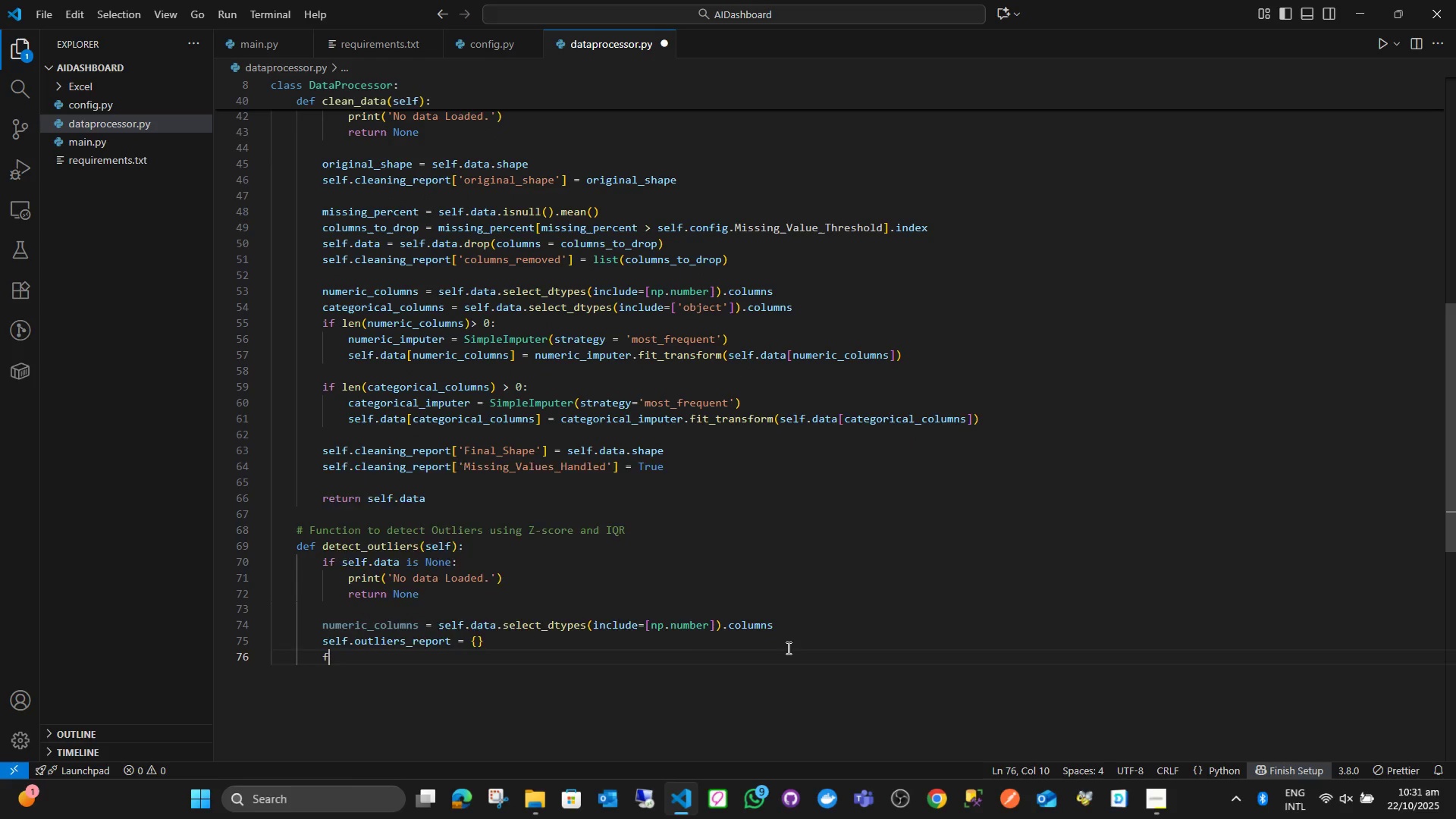 
type(for columns )
key(Backspace)
key(Backspace)
type( in num)
 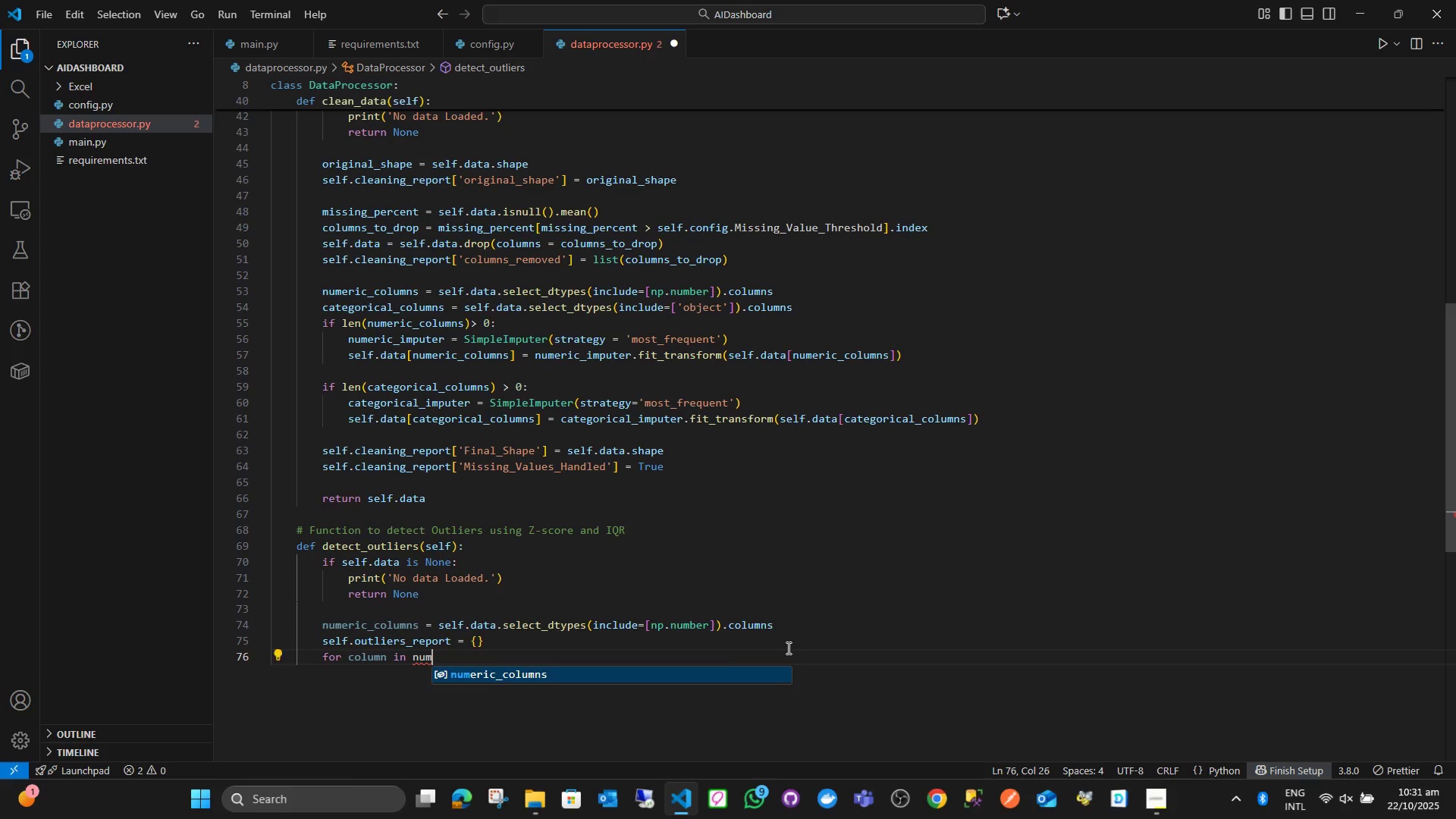 
key(Enter)
 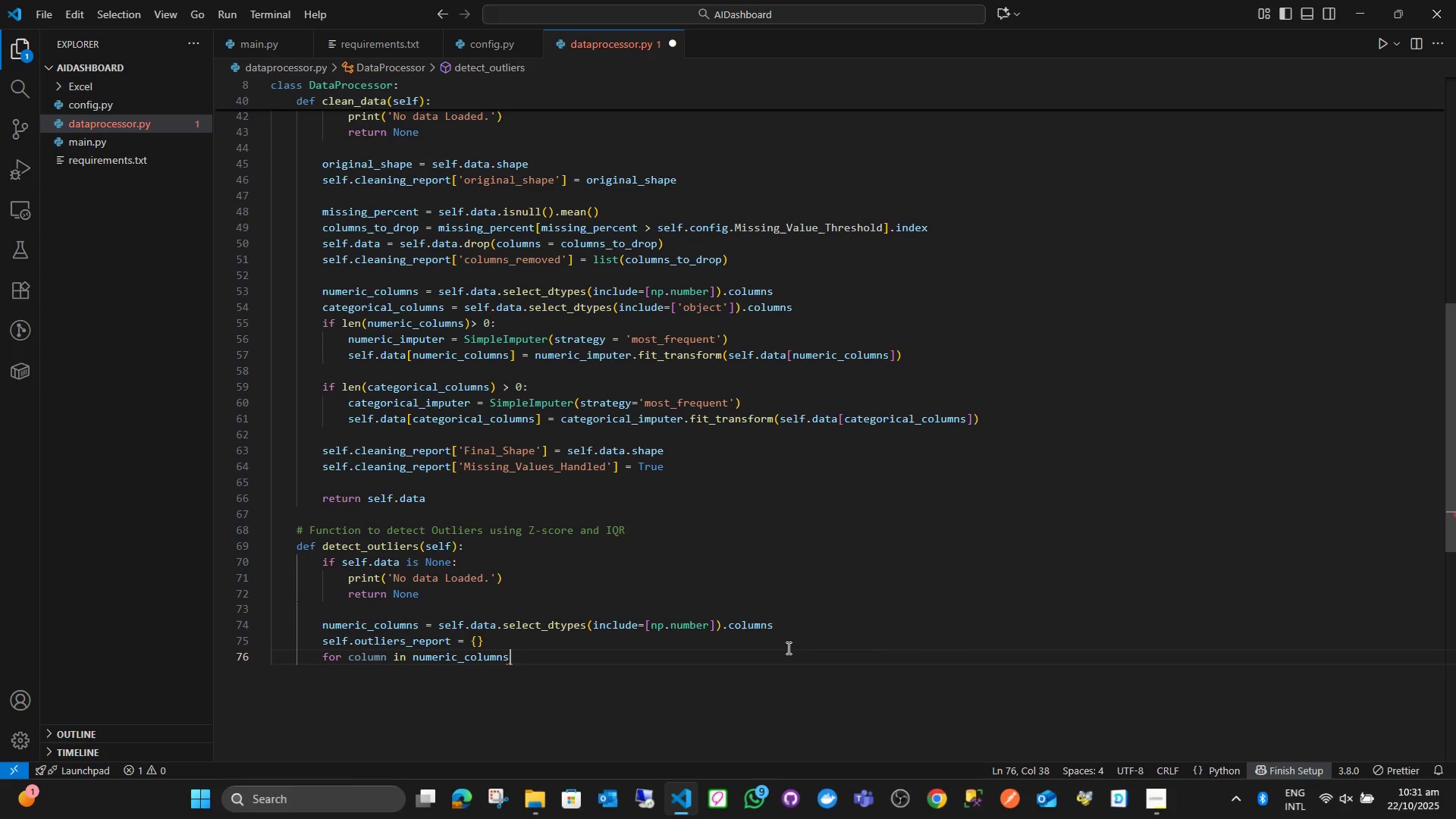 
hold_key(key=ShiftLeft, duration=0.73)
 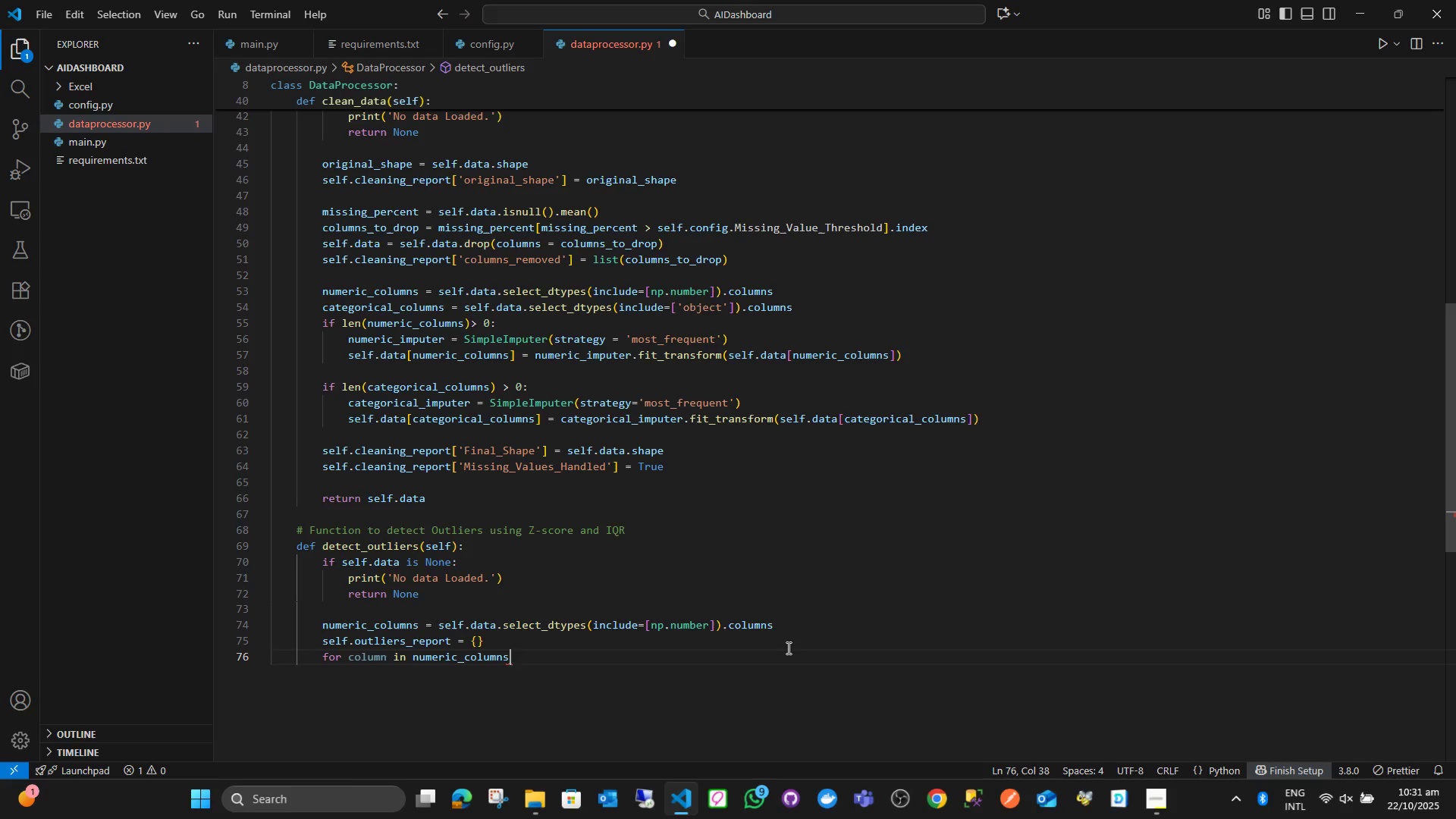 
key(Shift+Semicolon)
 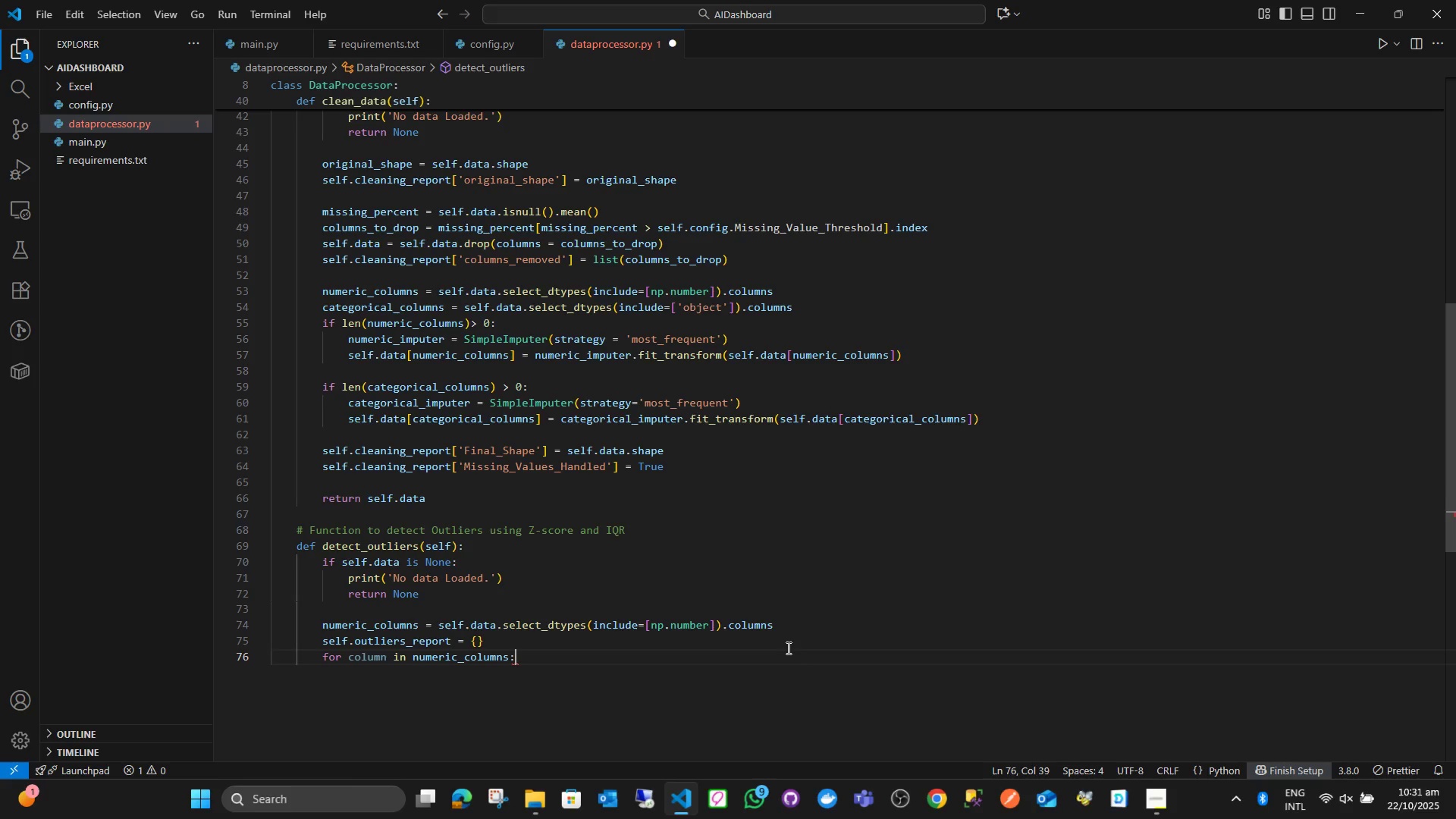 
key(Enter)
 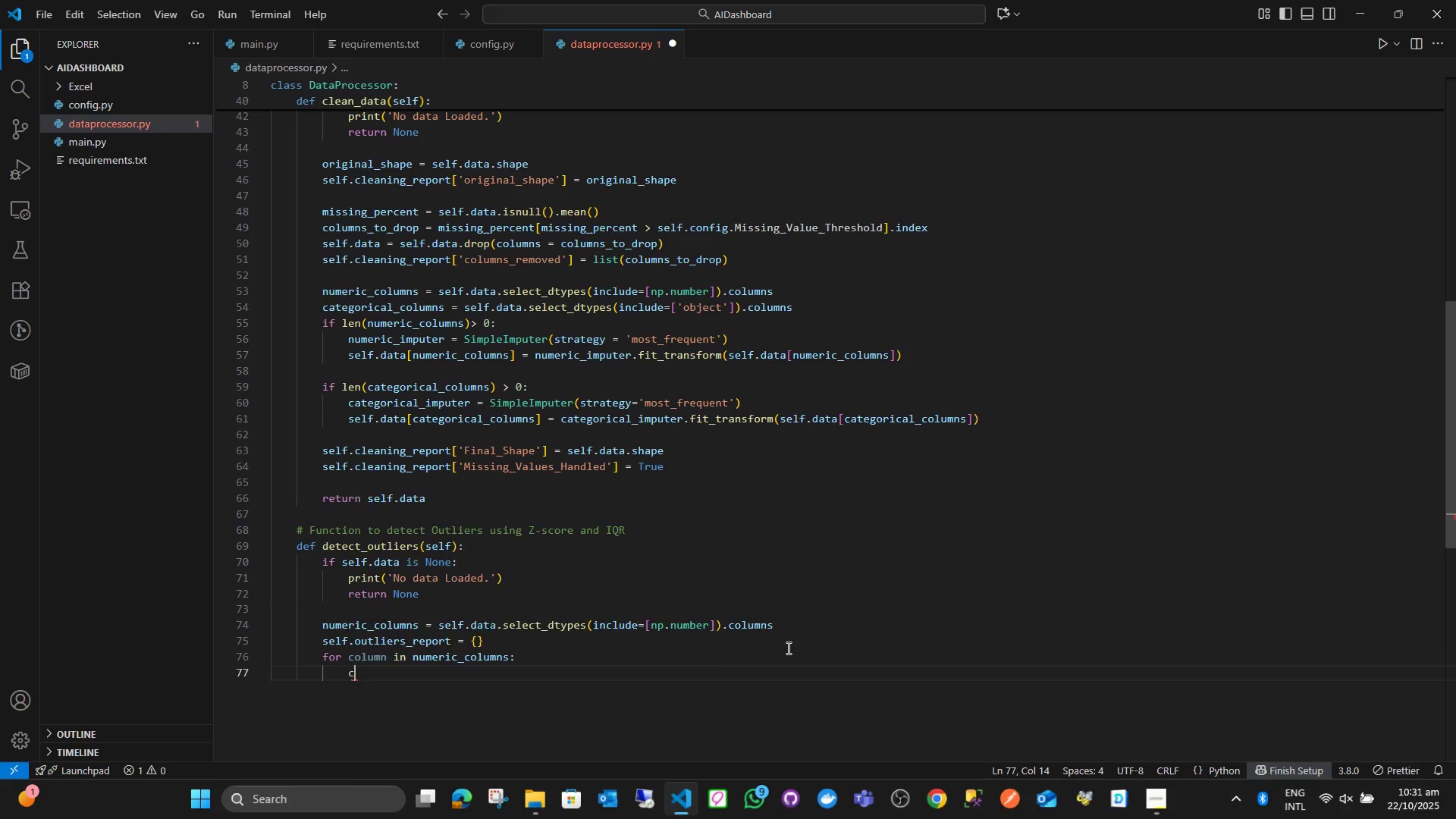 
type(column_at)
key(Backspace)
key(Backspace)
type(data )
key(Backspace)
type( )
key(Backspace)
type( = )
 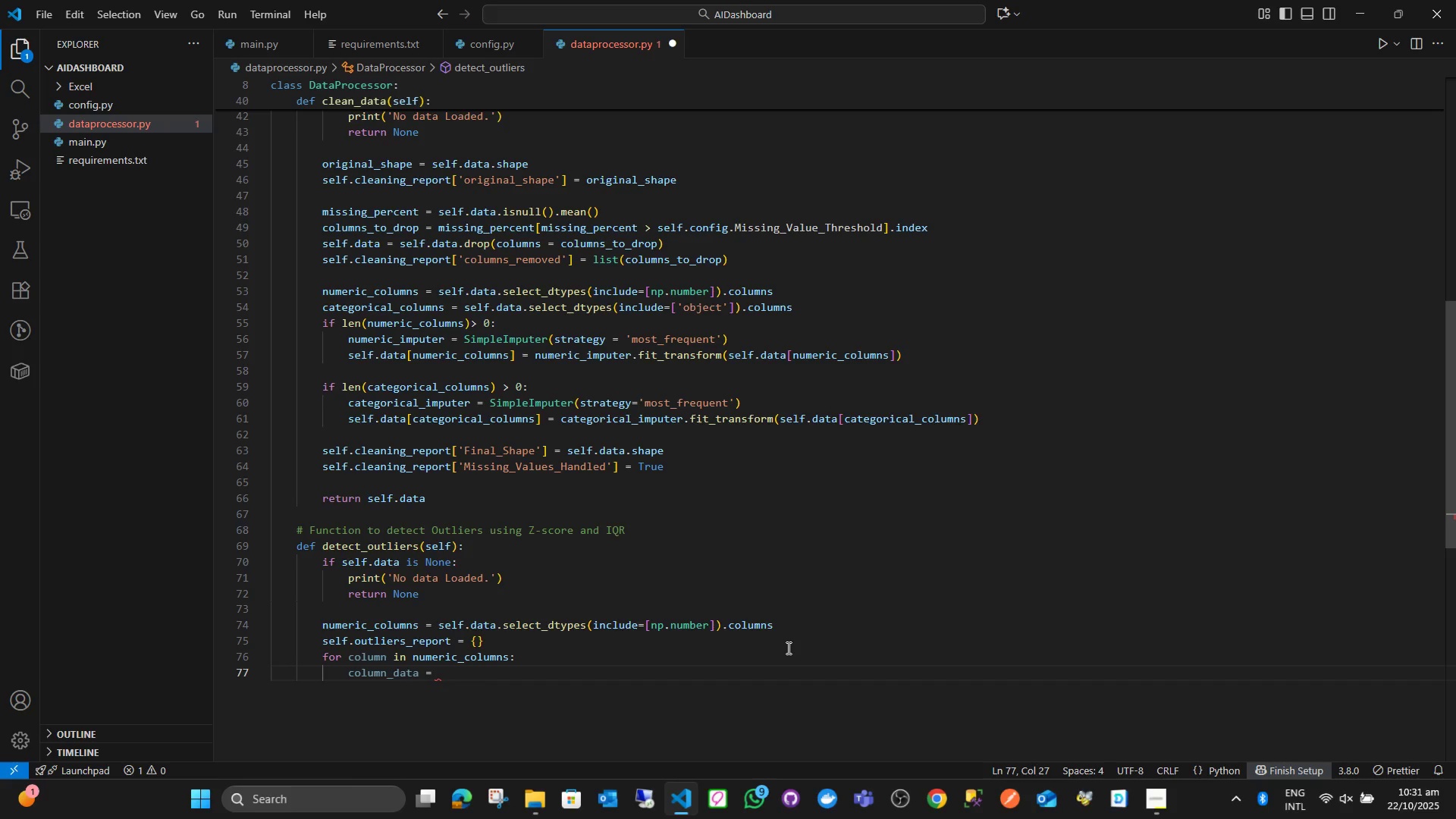 
wait(18.66)
 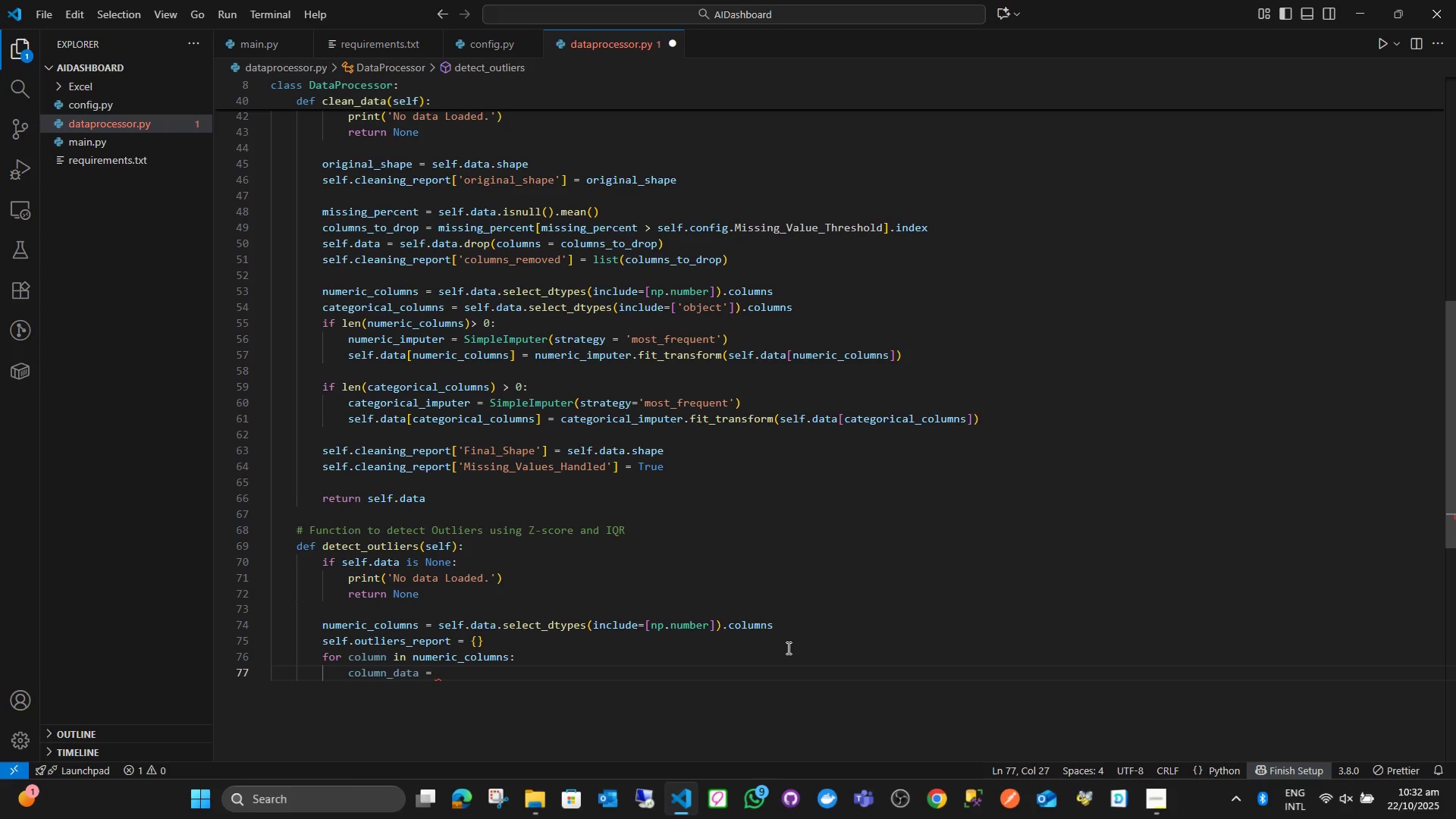 
type(self.data)
 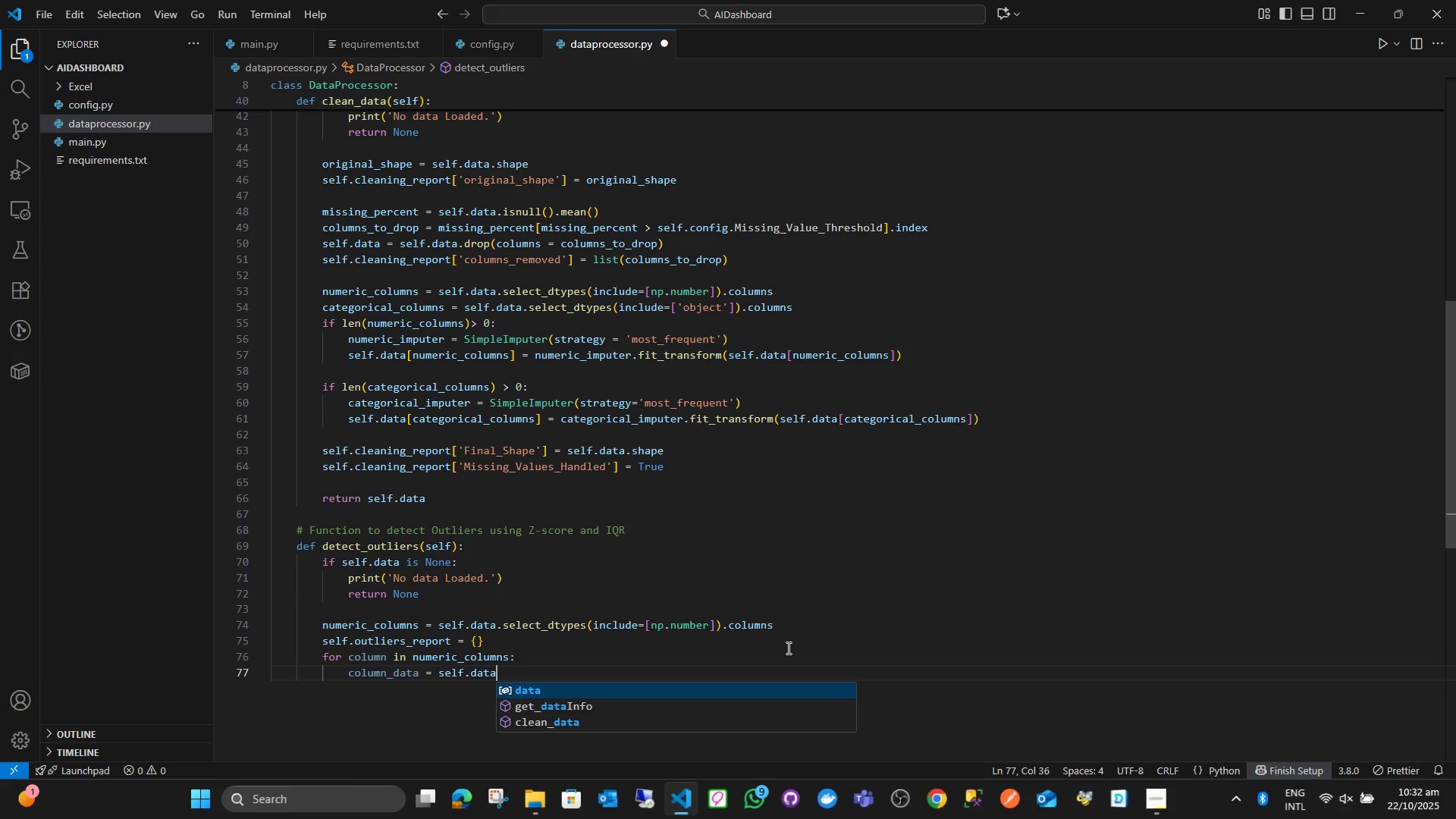 
key(Enter)
 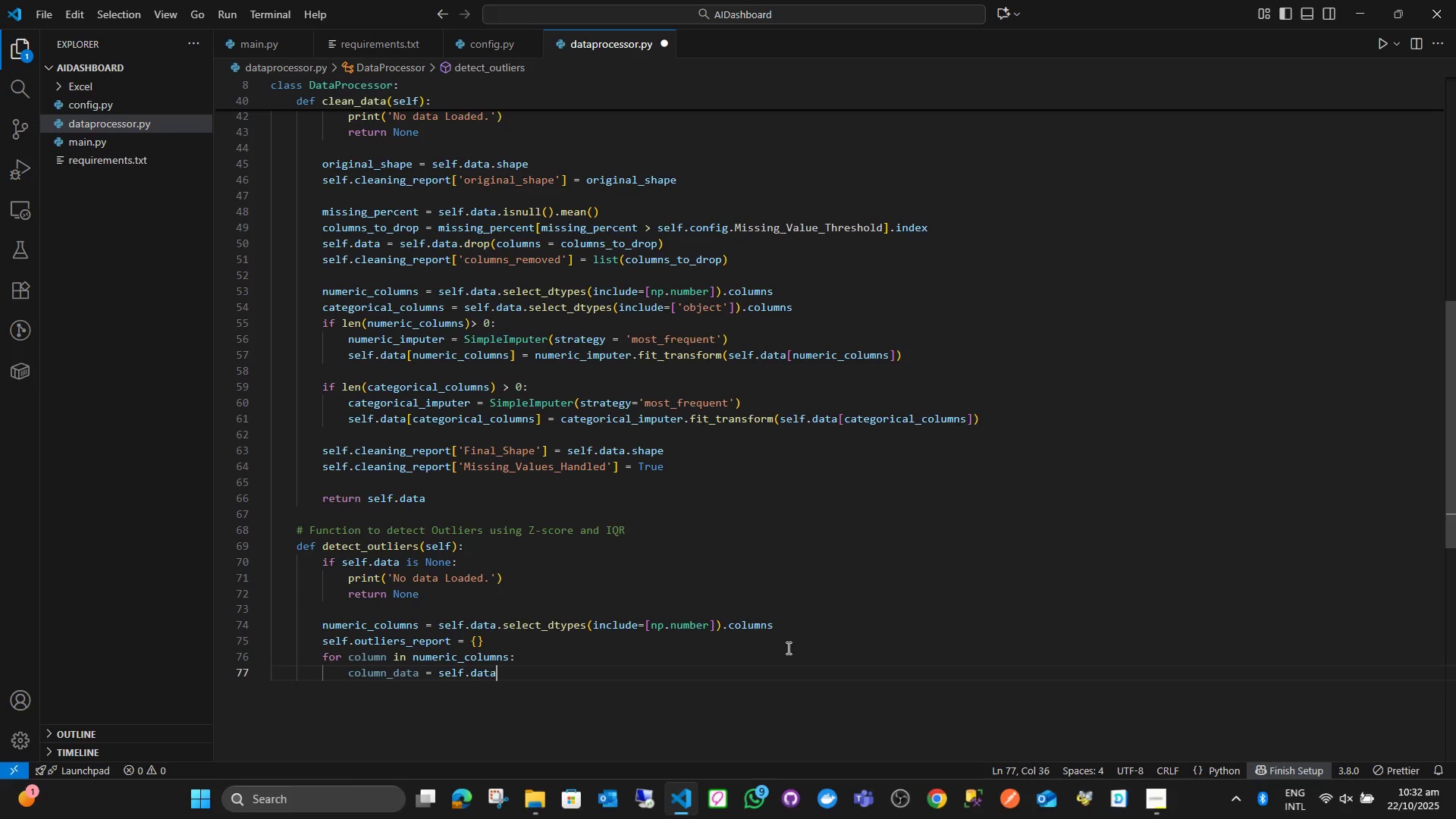 
wait(5.2)
 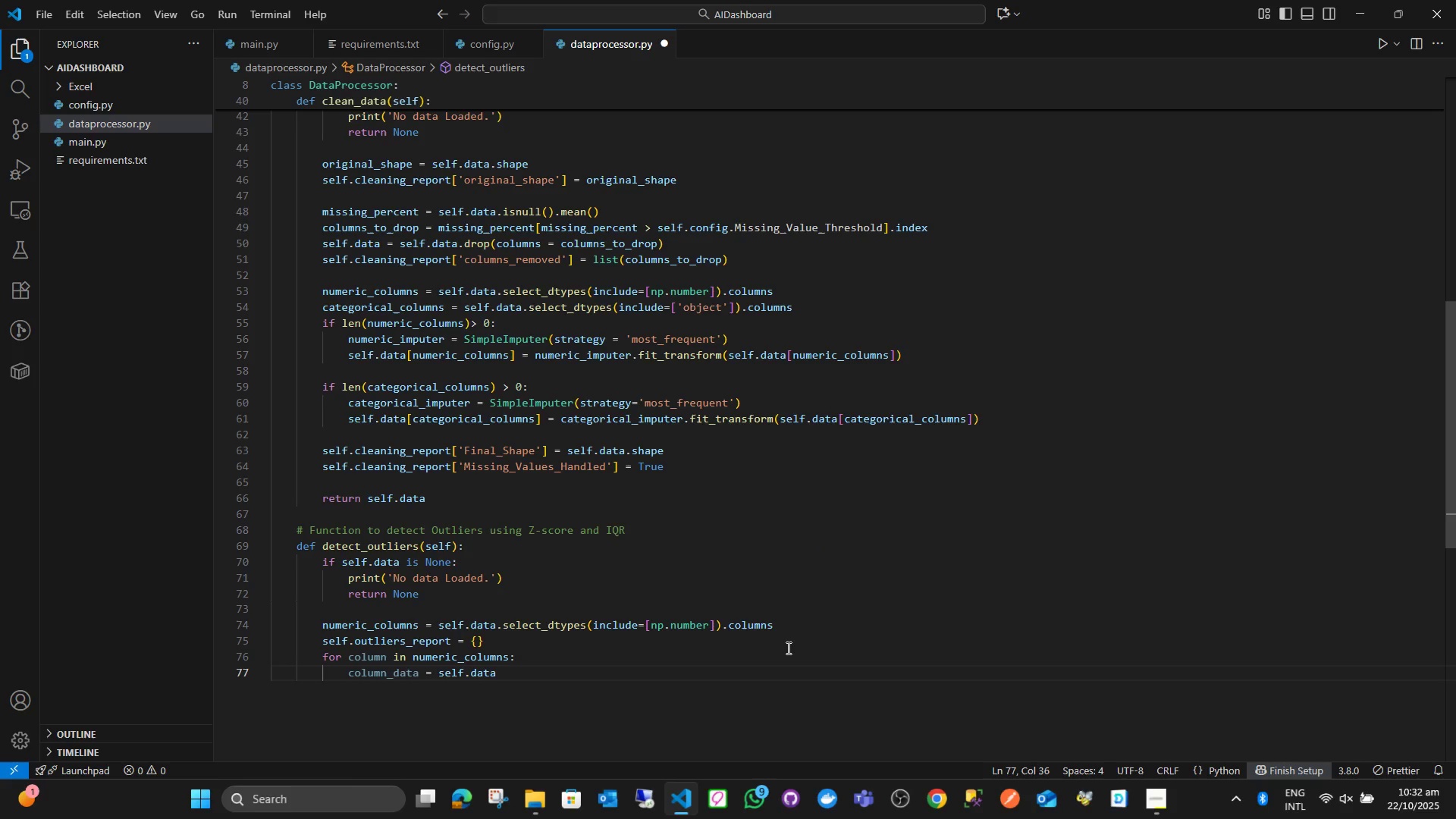 
type([co)
 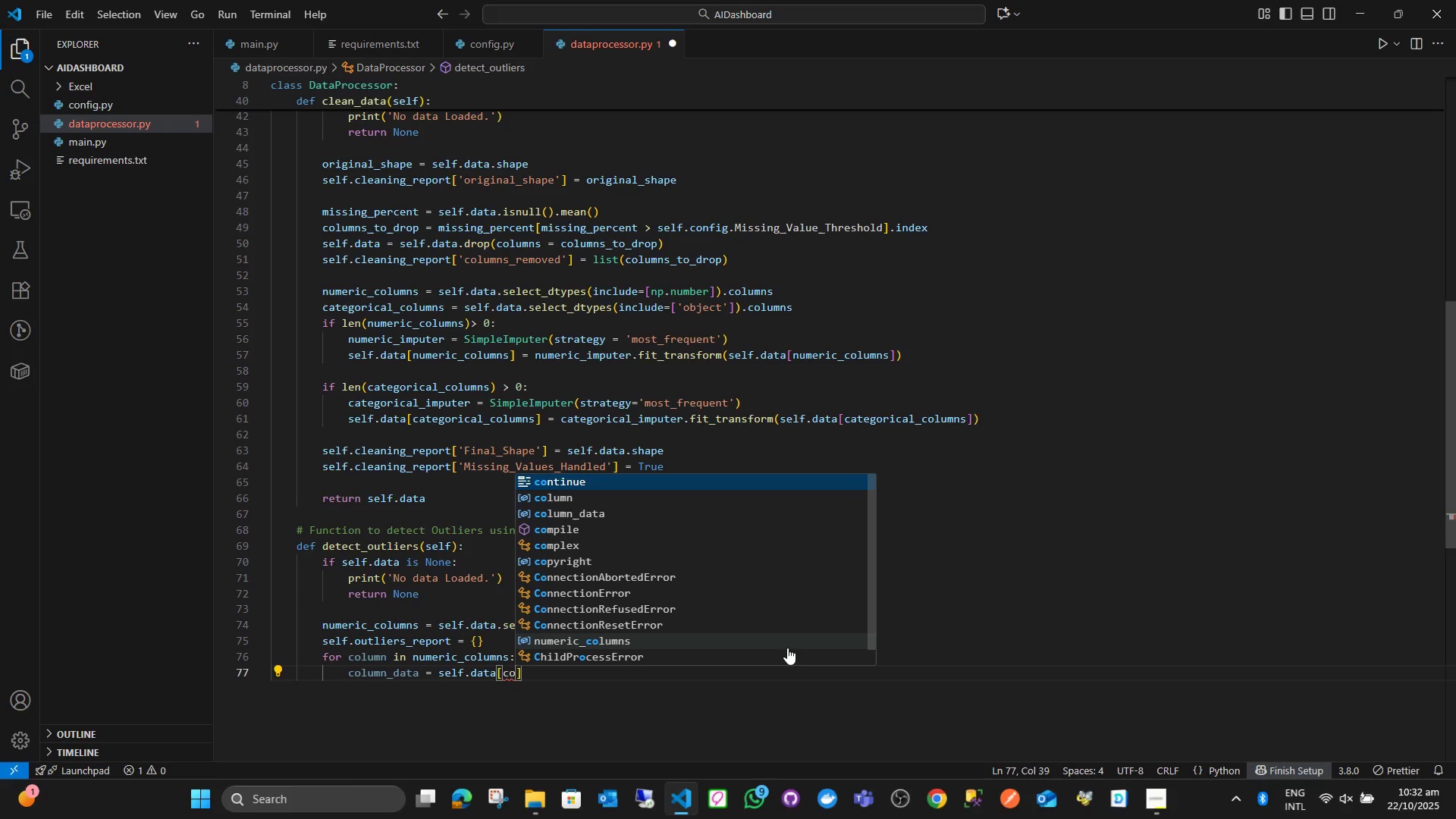 
key(ArrowDown)
 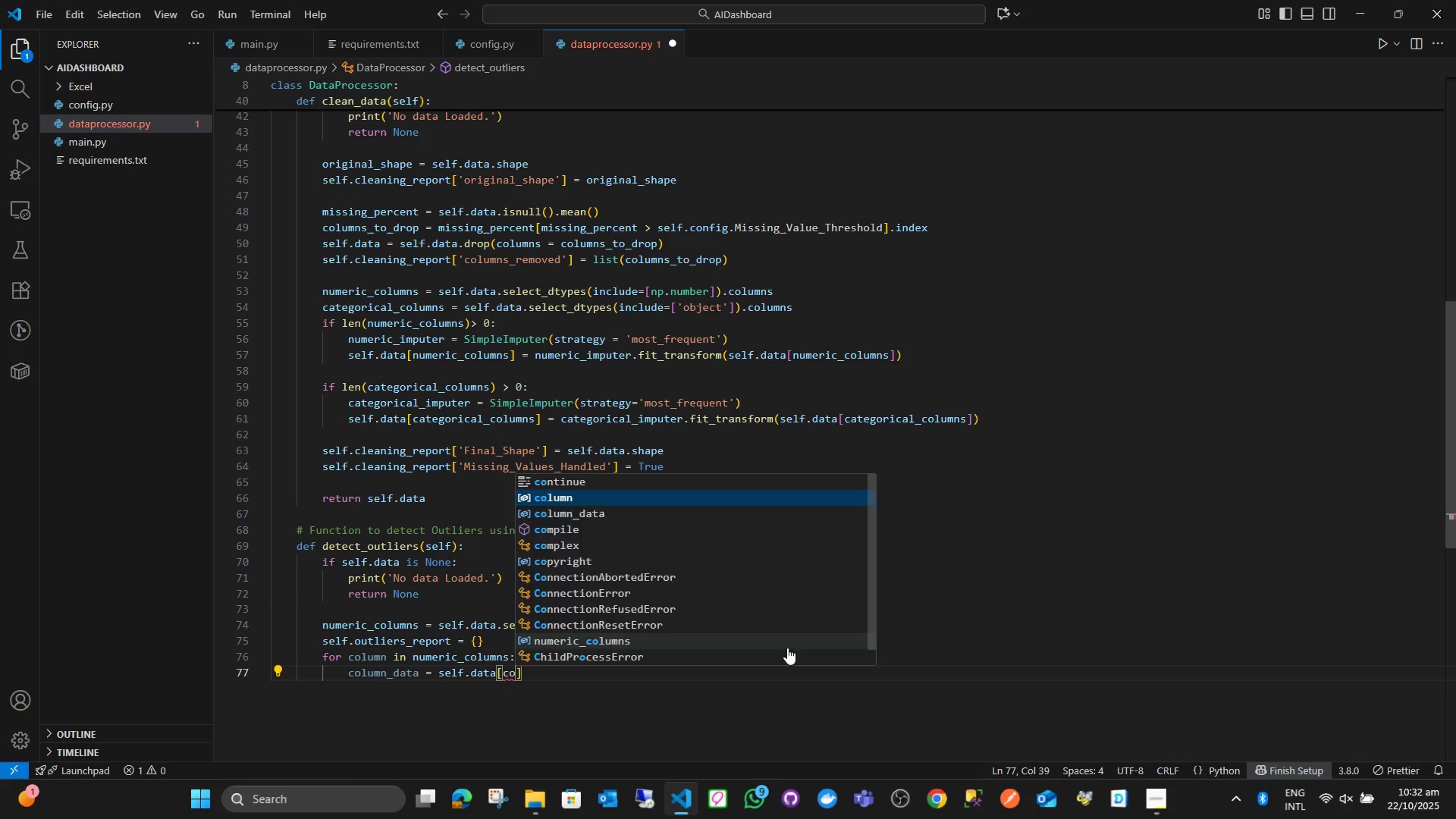 
key(Enter)
 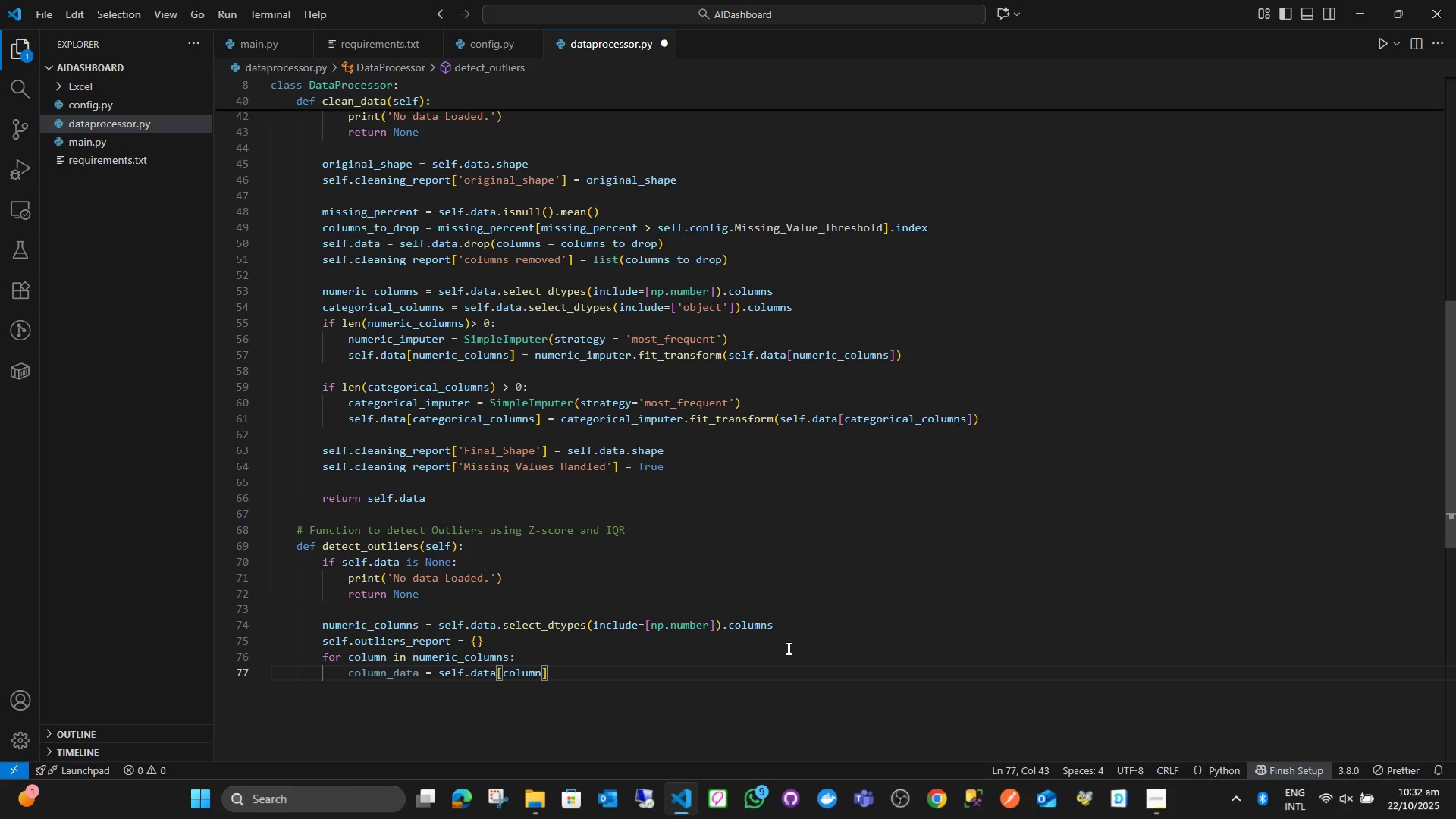 
key(ArrowRight)
 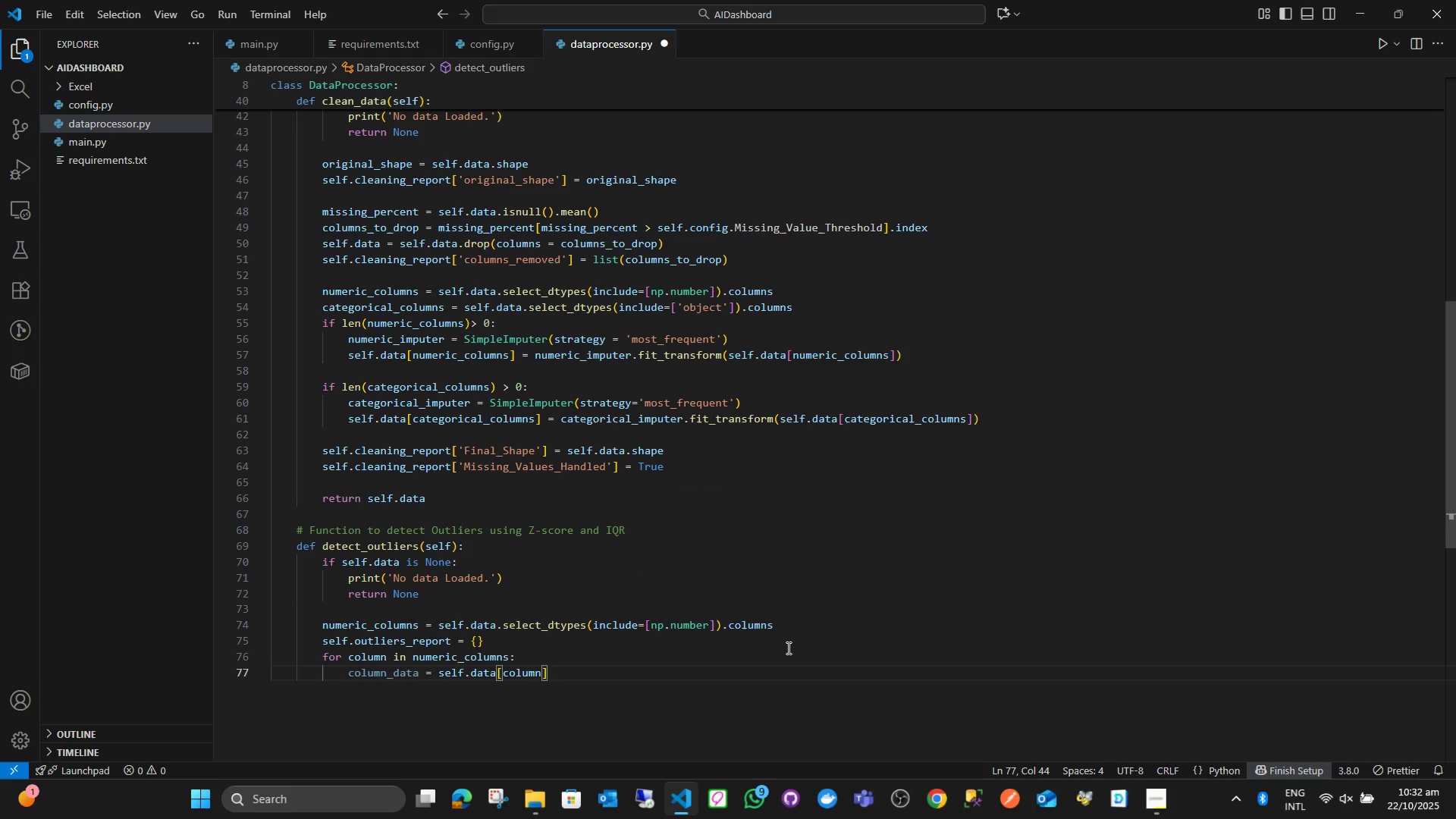 
type(.dropna)
 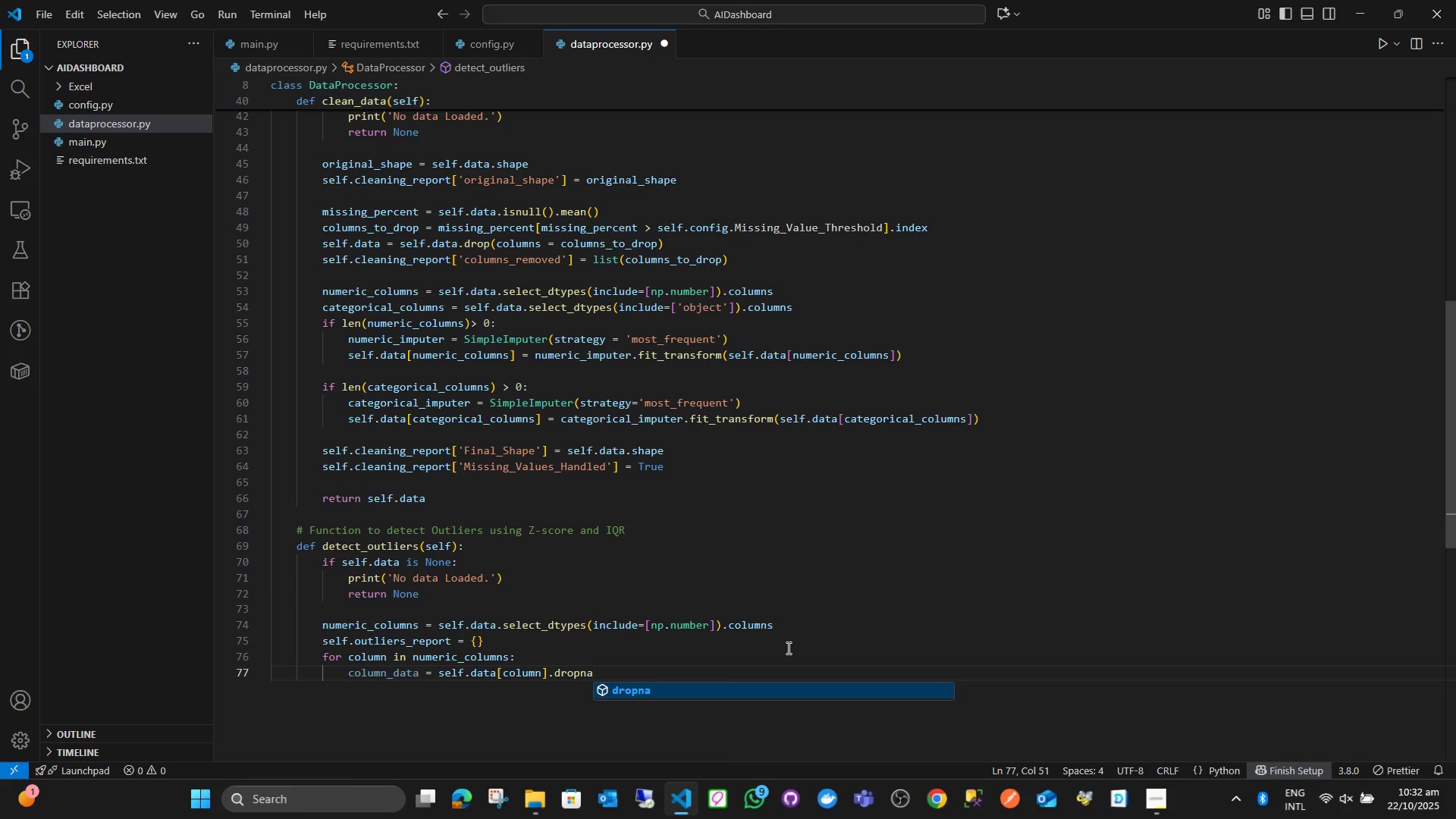 
key(Shift+9)
 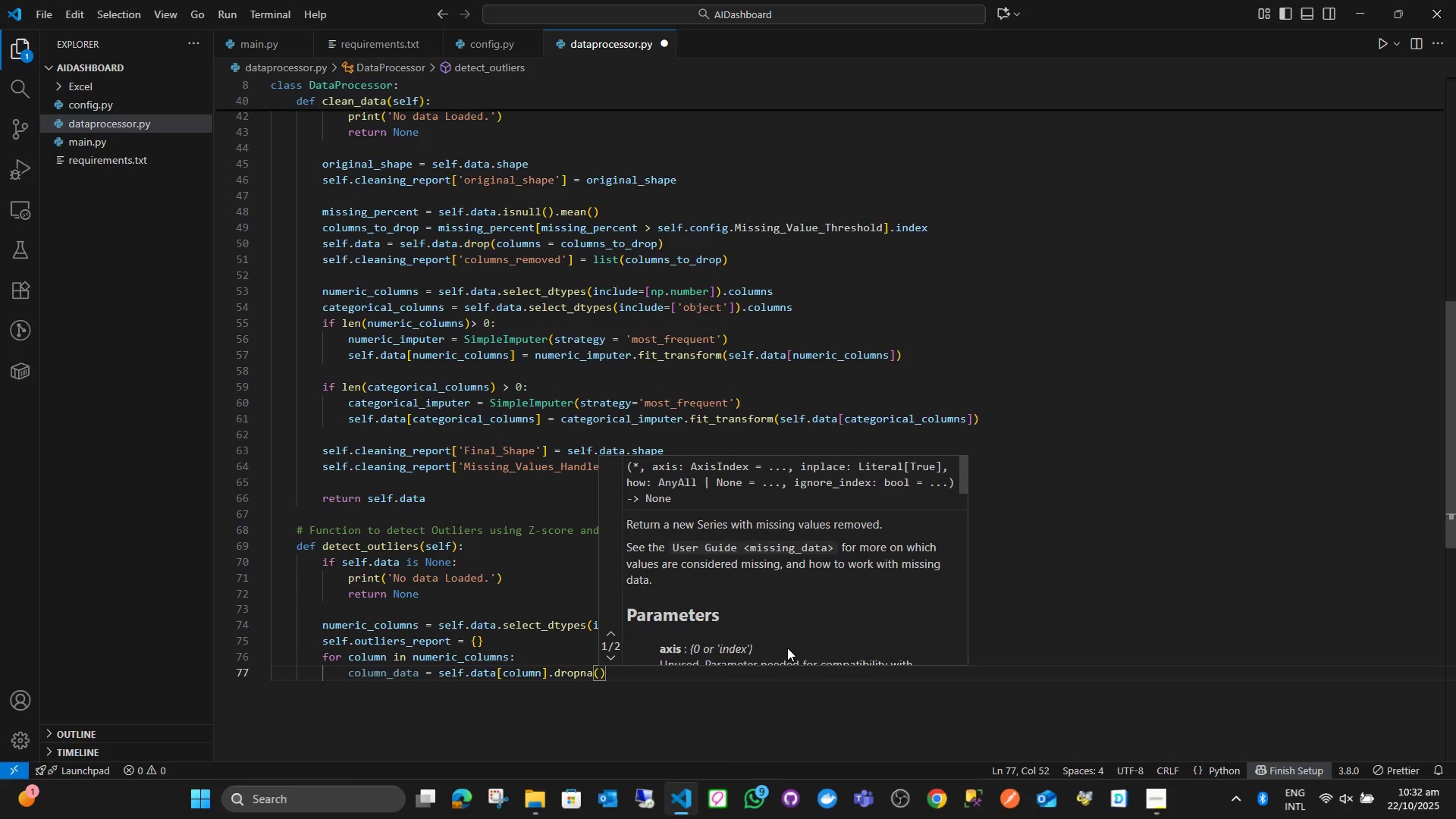 
key(ArrowRight)
 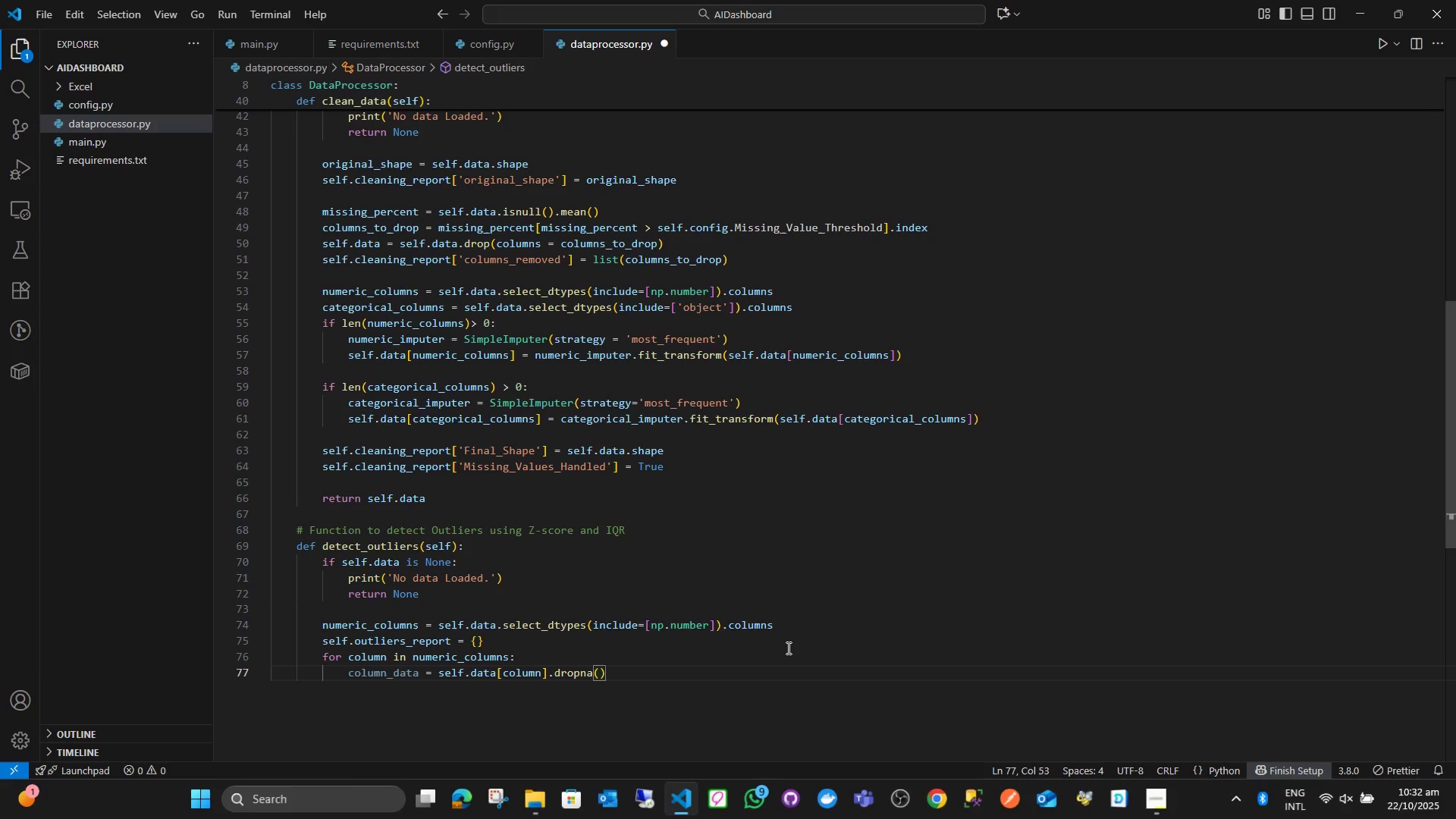 
key(Enter)
 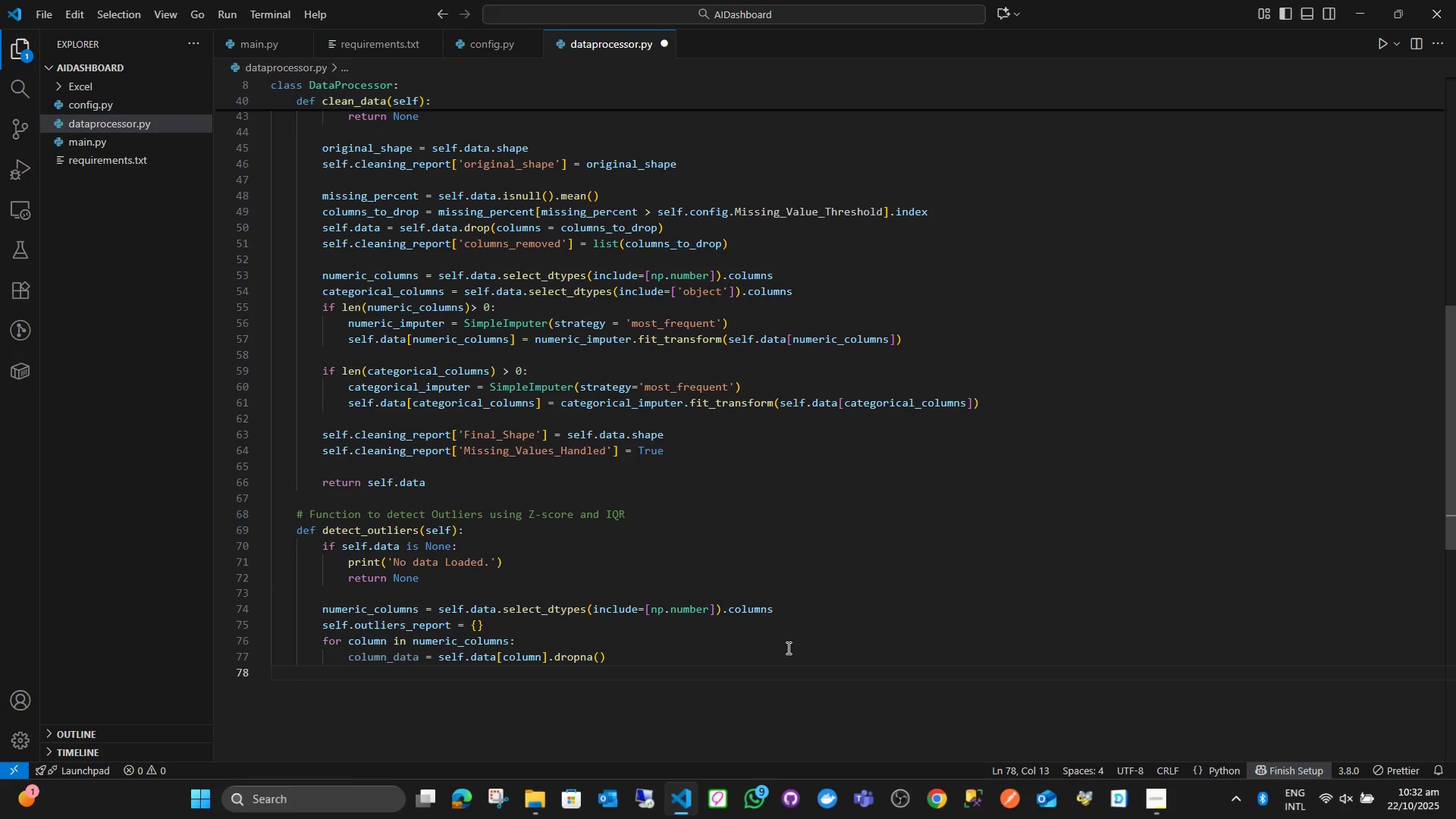 
key(Enter)
 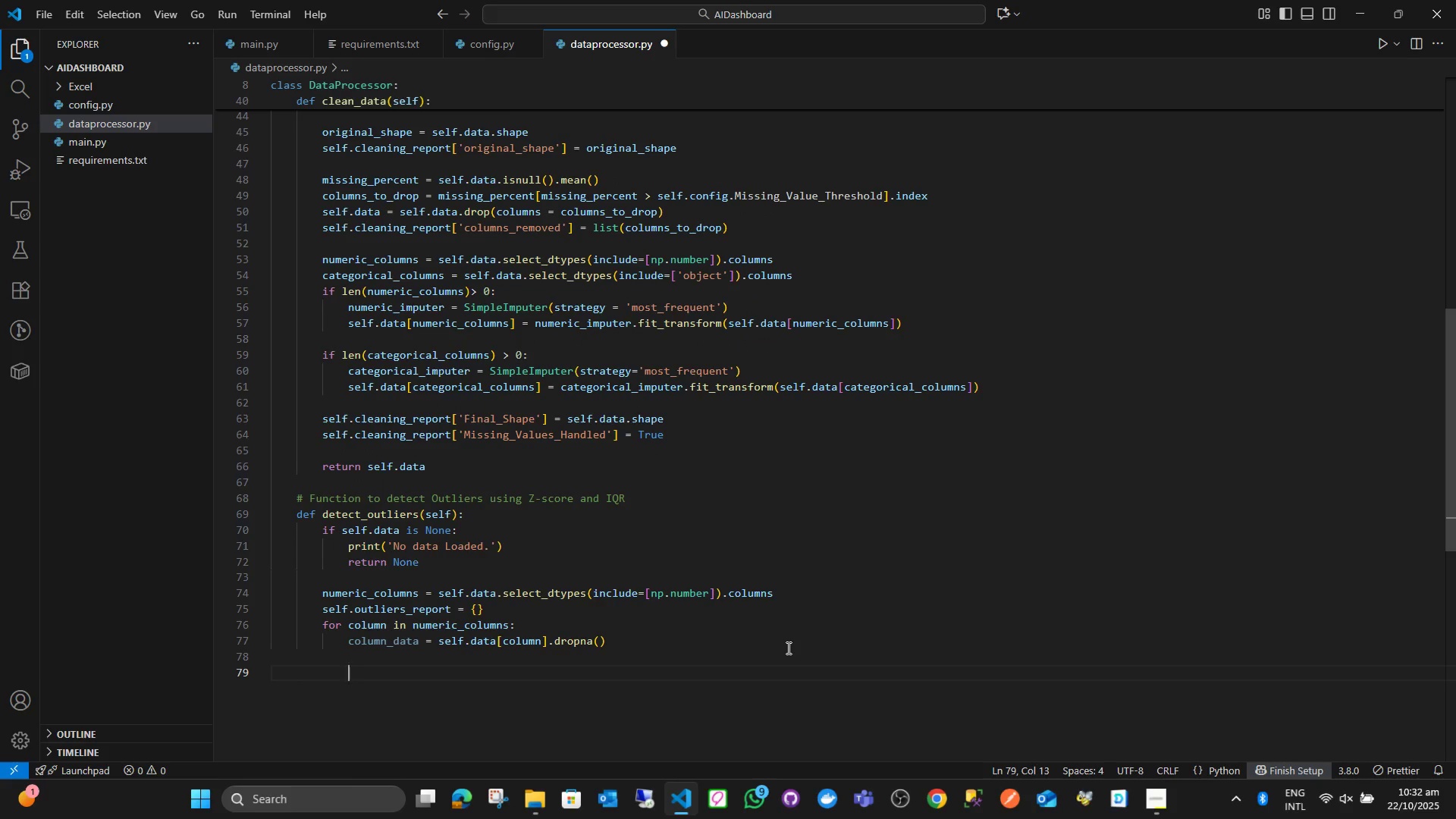 
key(Backspace)
 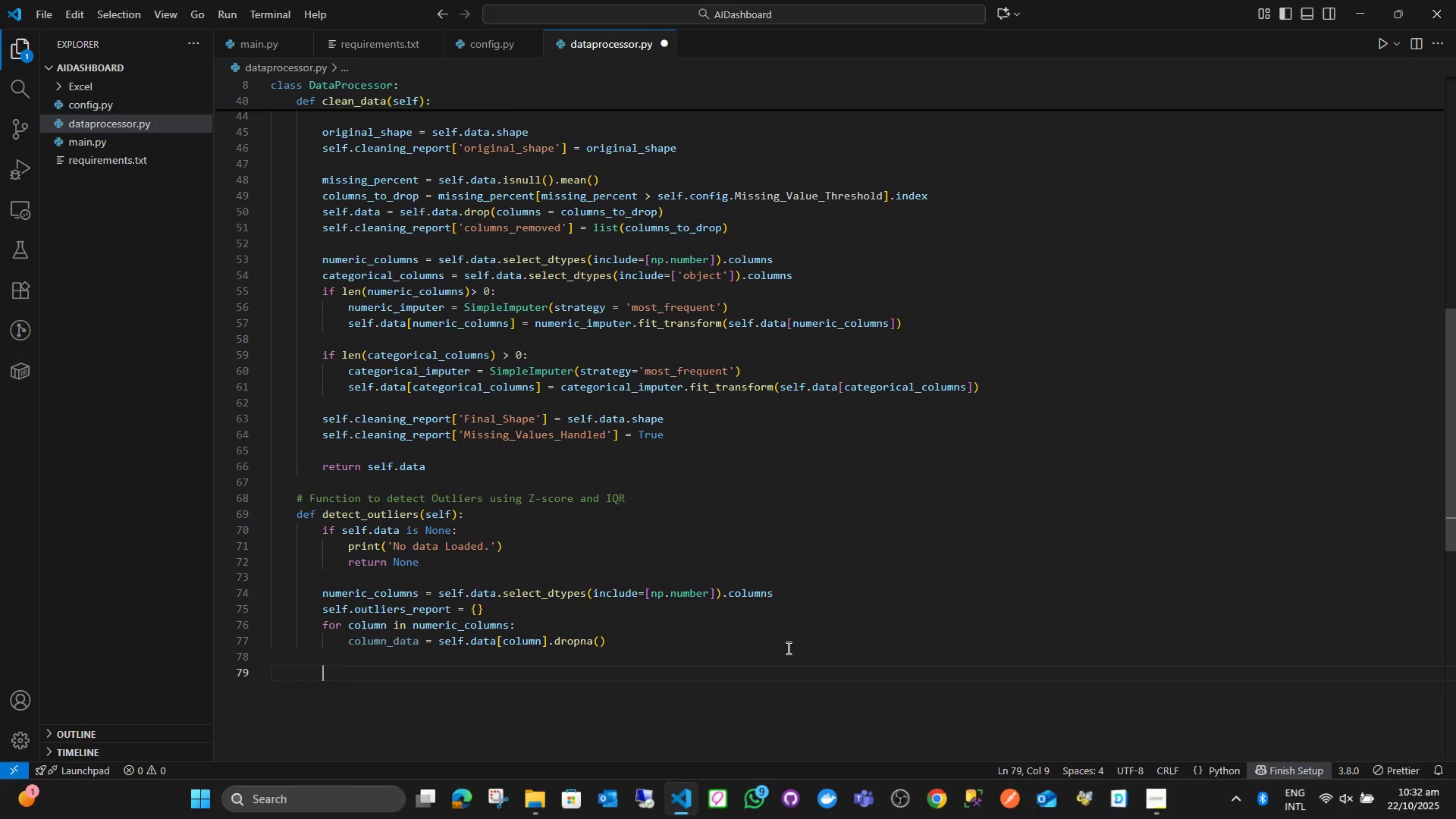 
key(Backspace)
 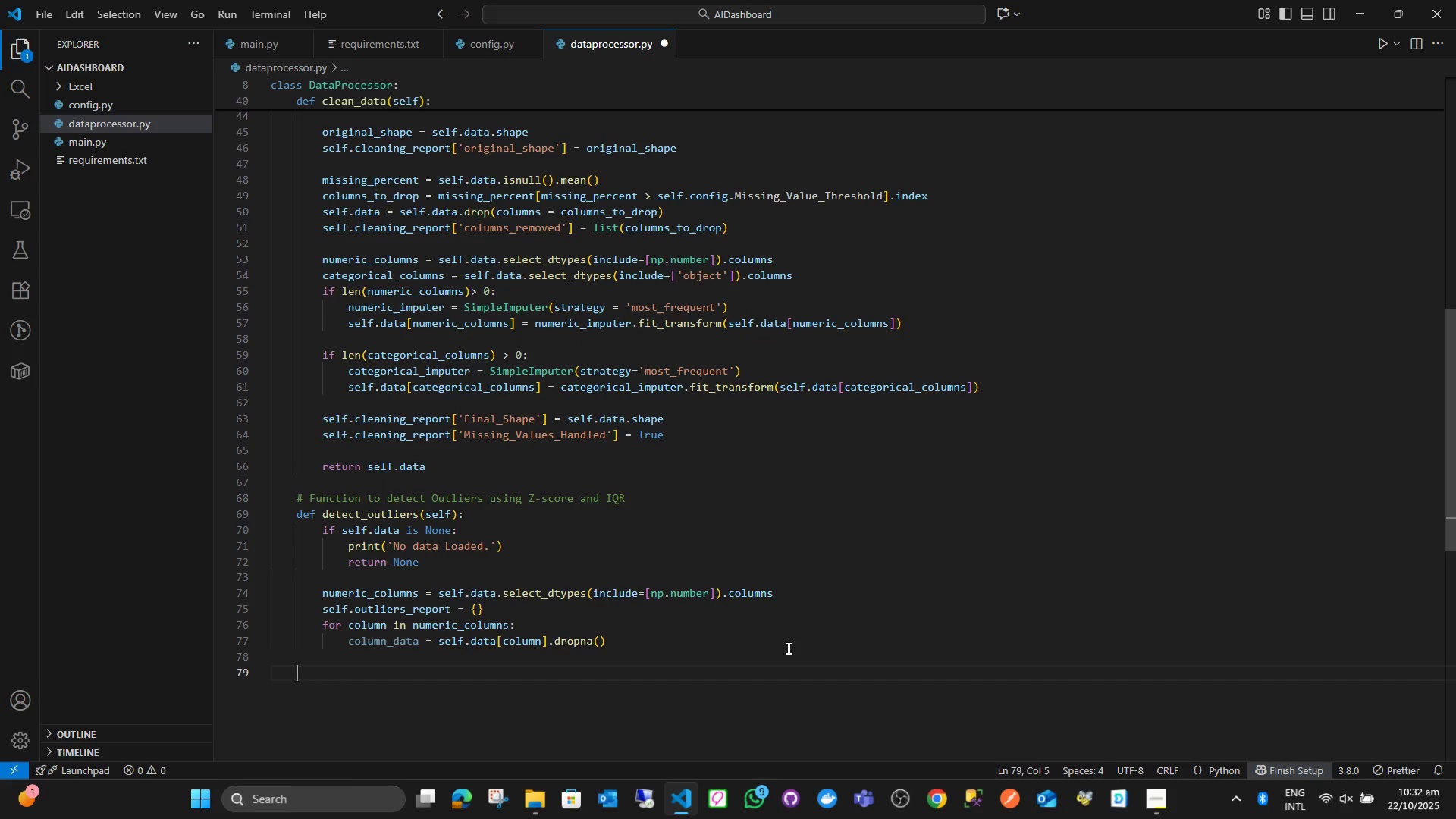 
key(Backspace)
 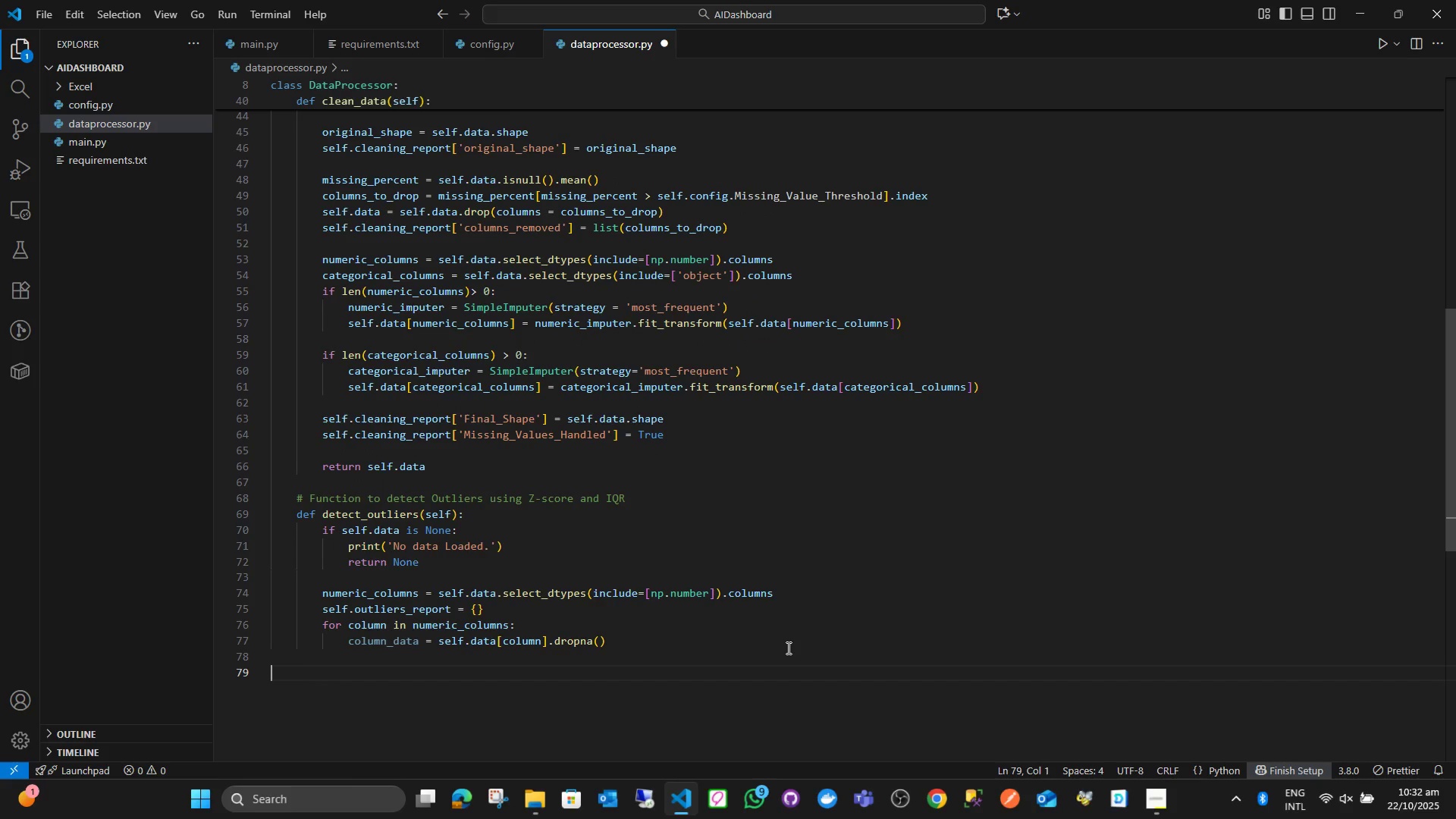 
key(Backspace)
 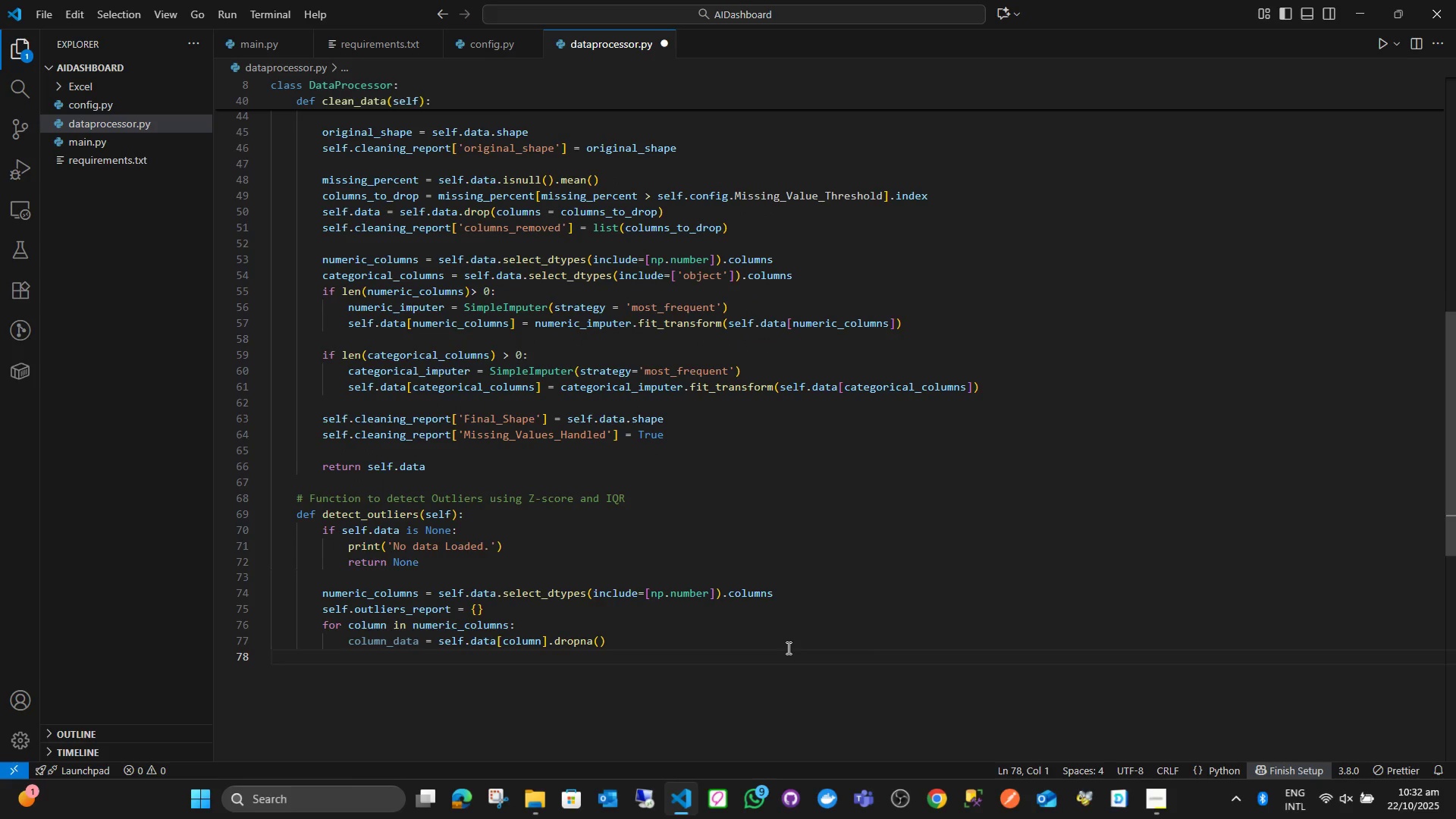 
key(Backspace)
 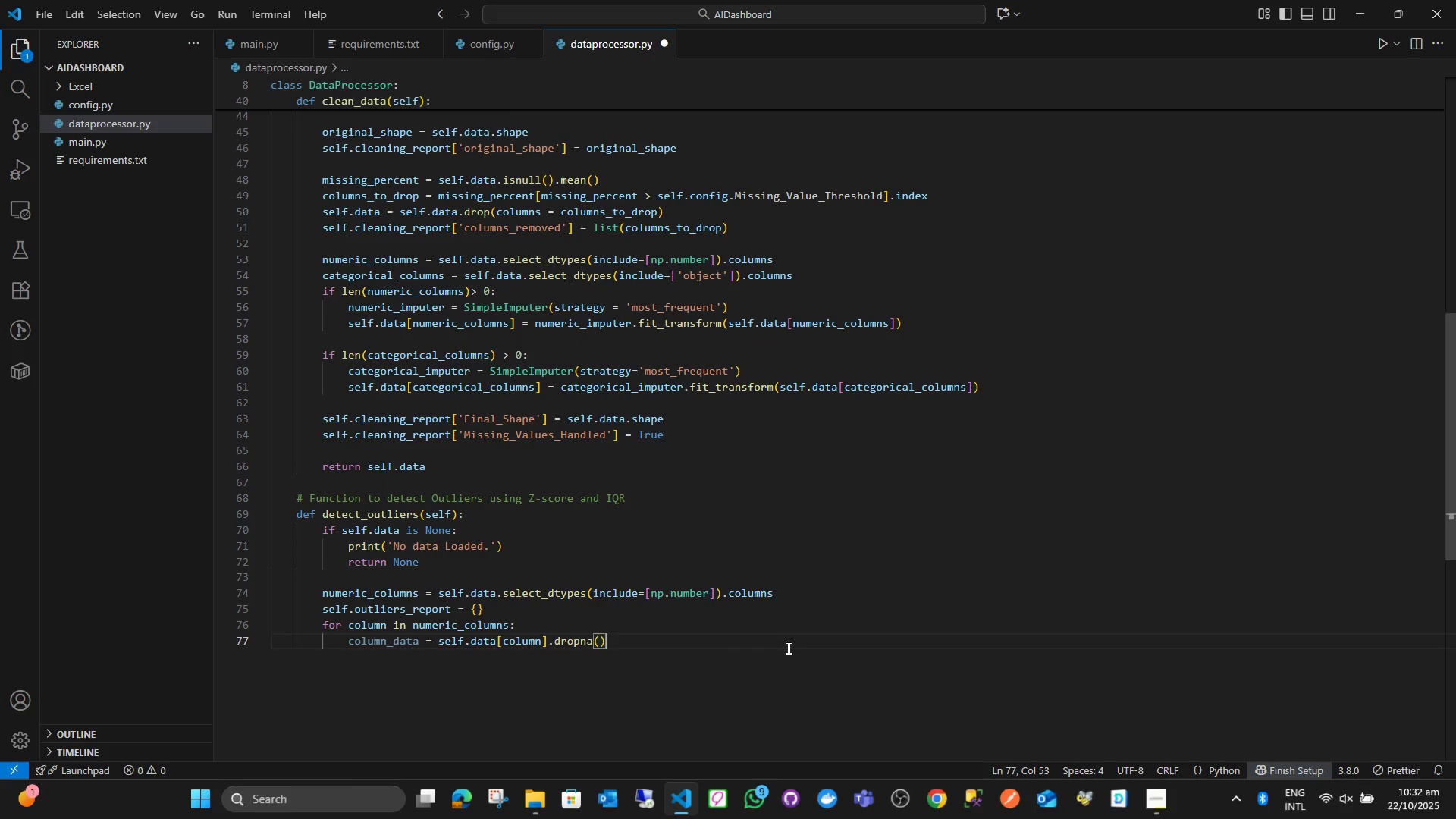 
key(Enter)
 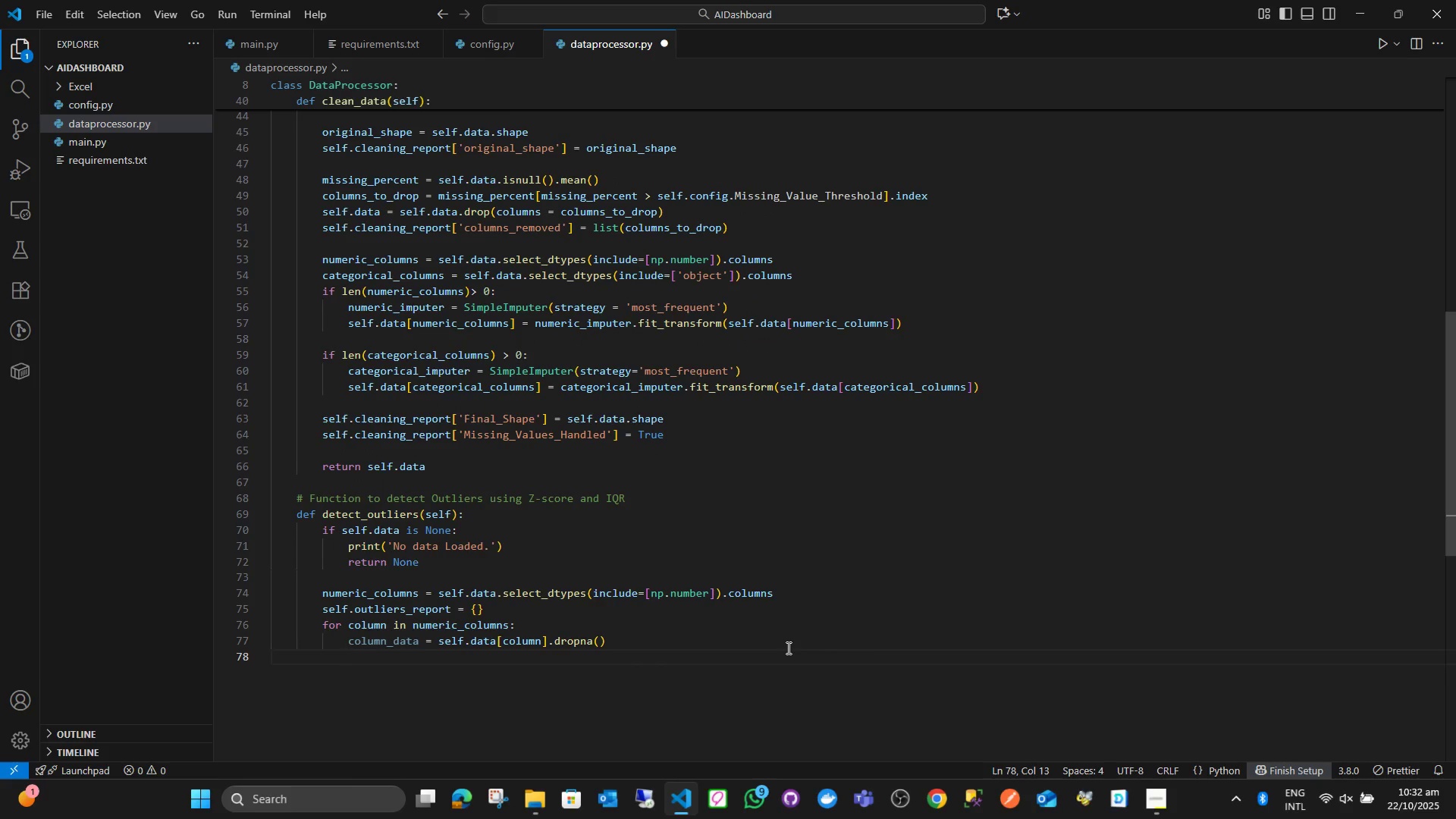 
type(z_score = np.abs(stats.zscore)
 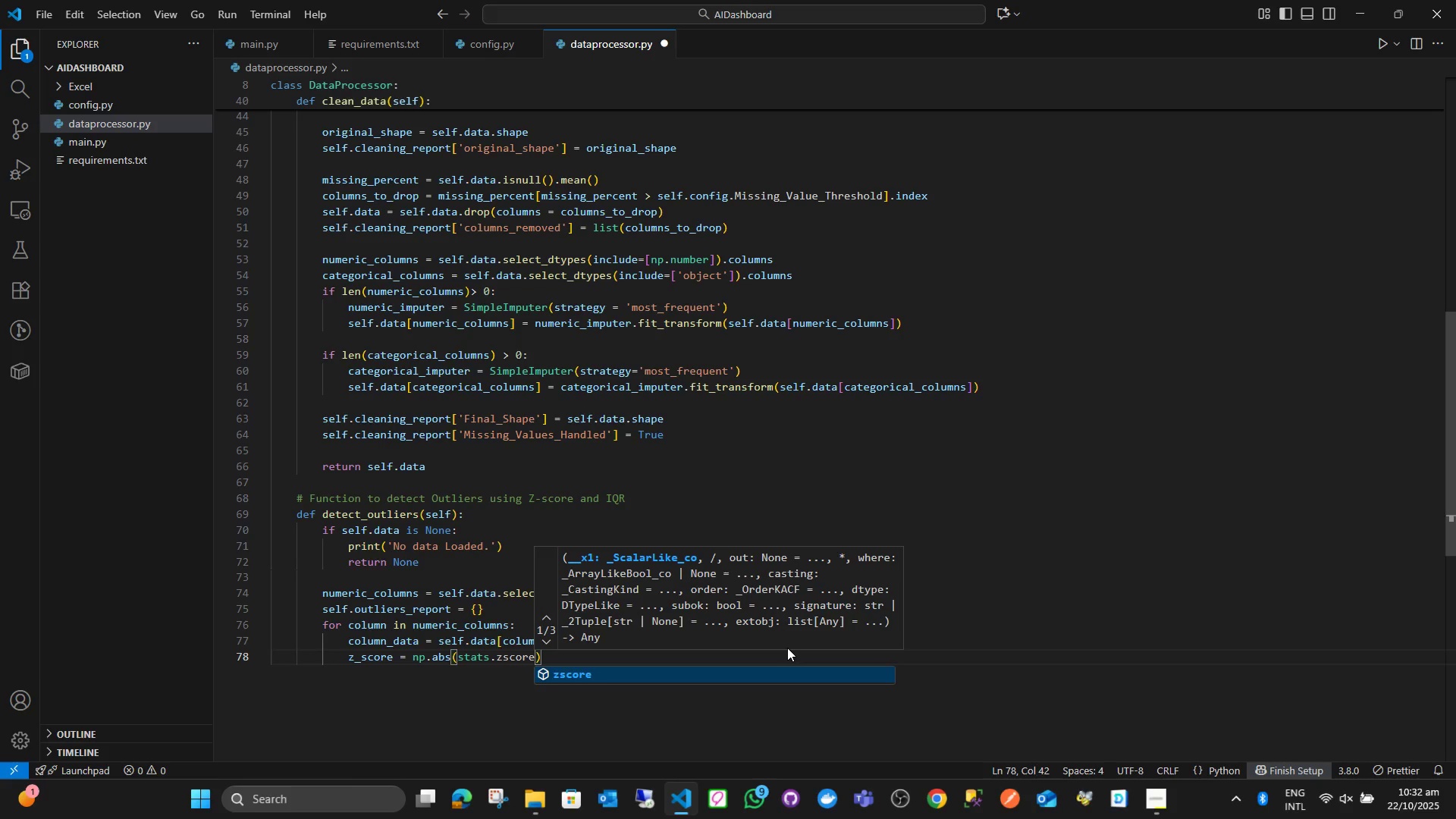 
type((column)
 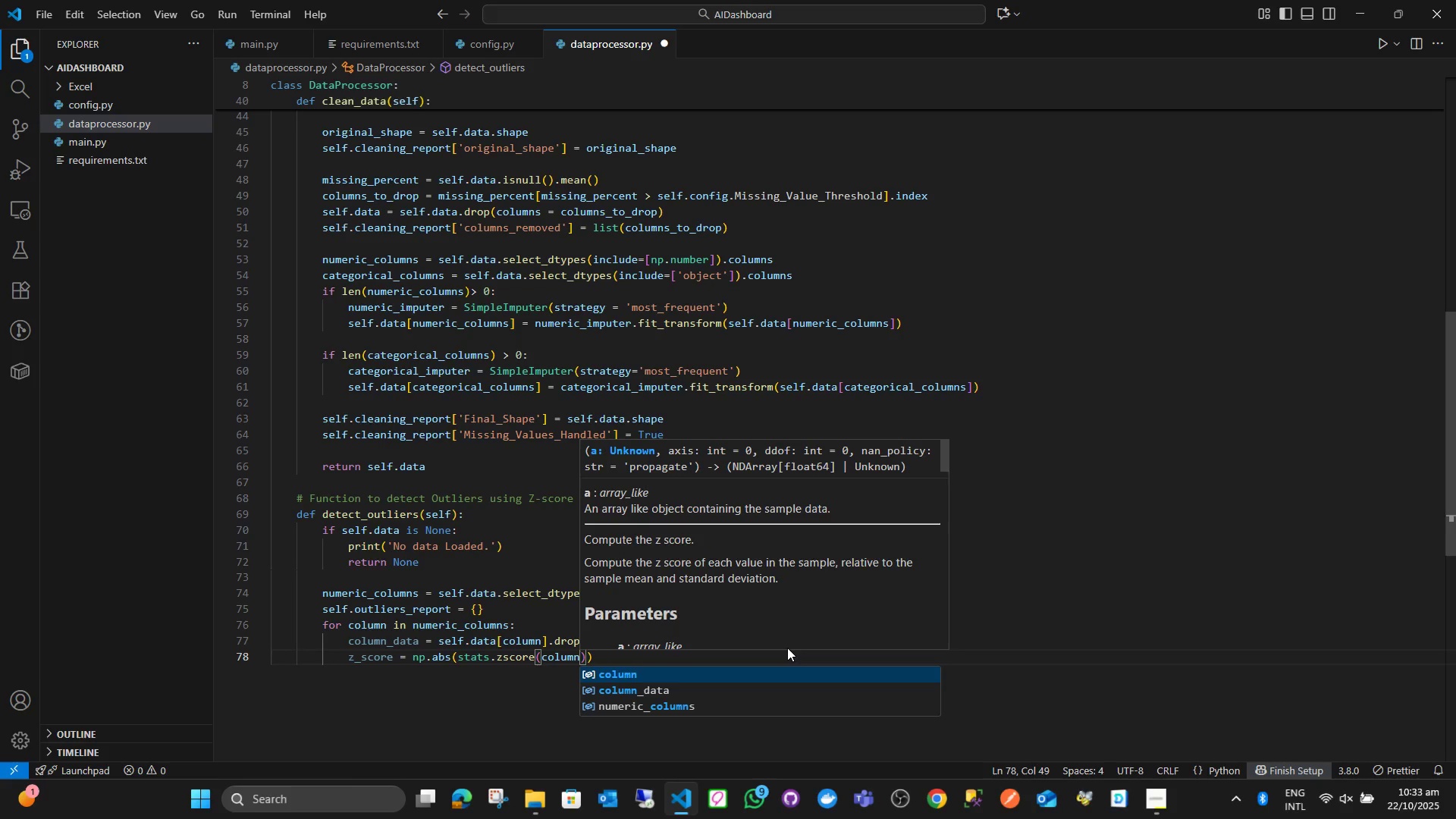 
key(ArrowDown)
 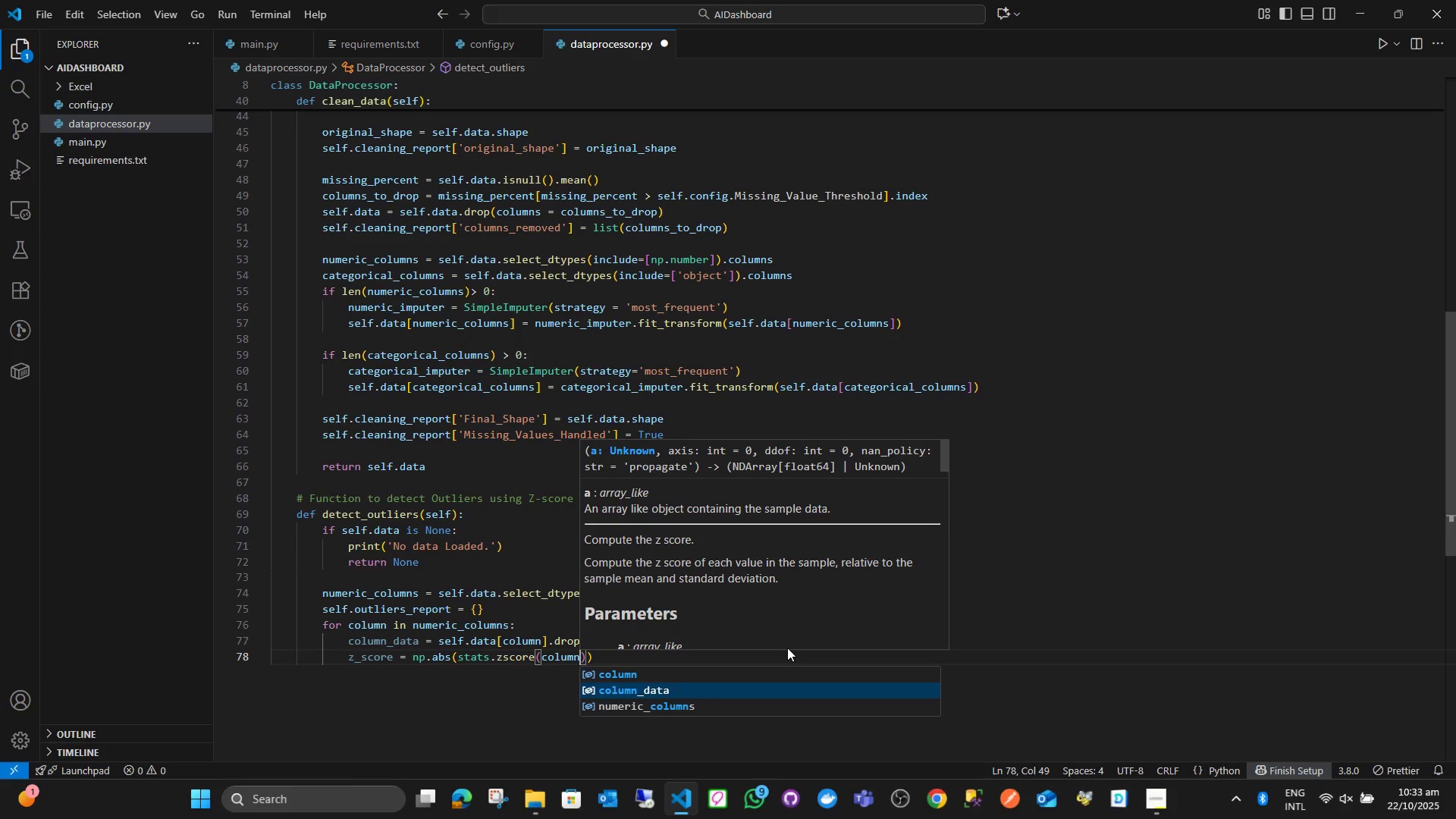 
key(ArrowDown)
 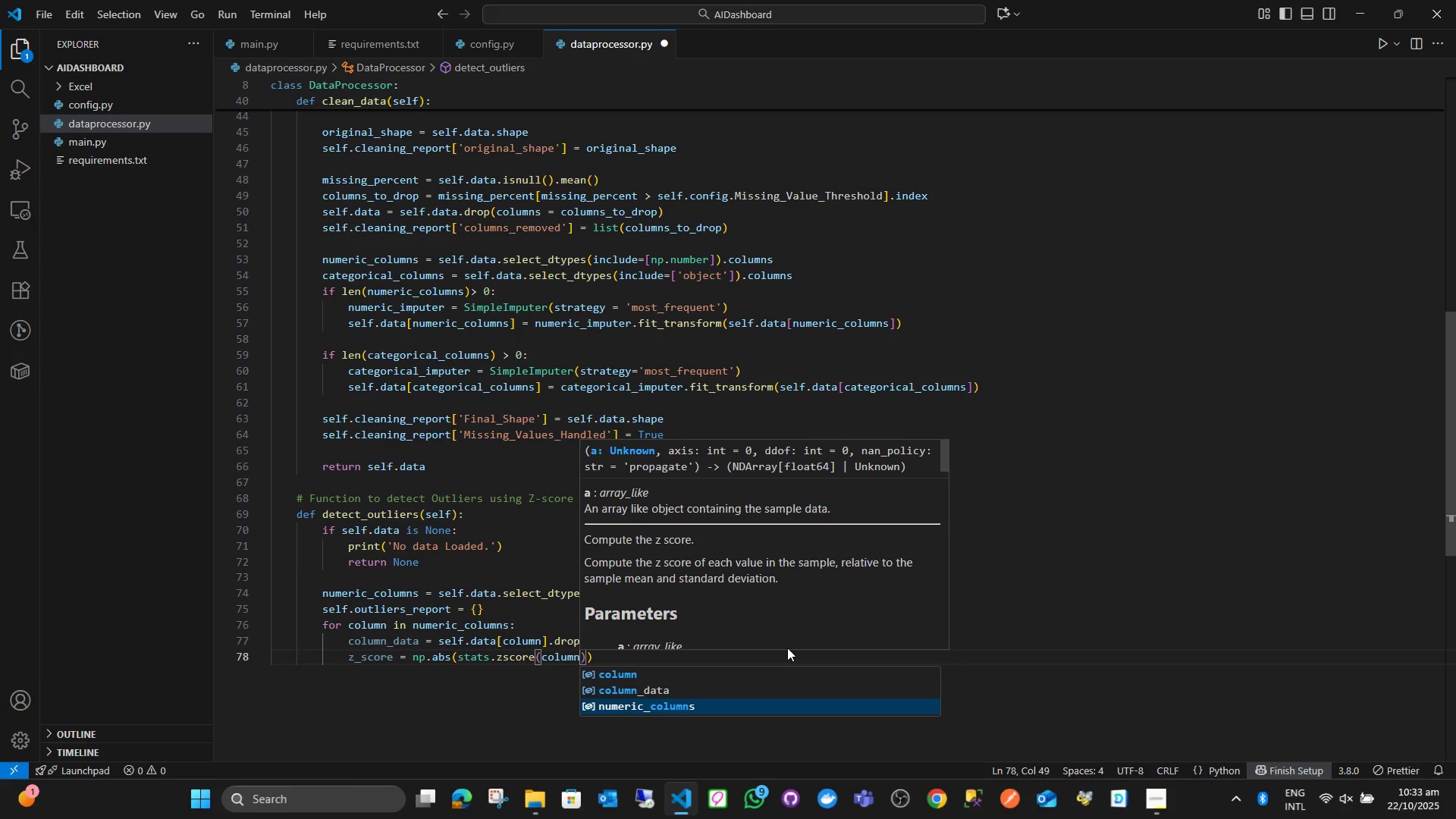 
key(ArrowUp)
 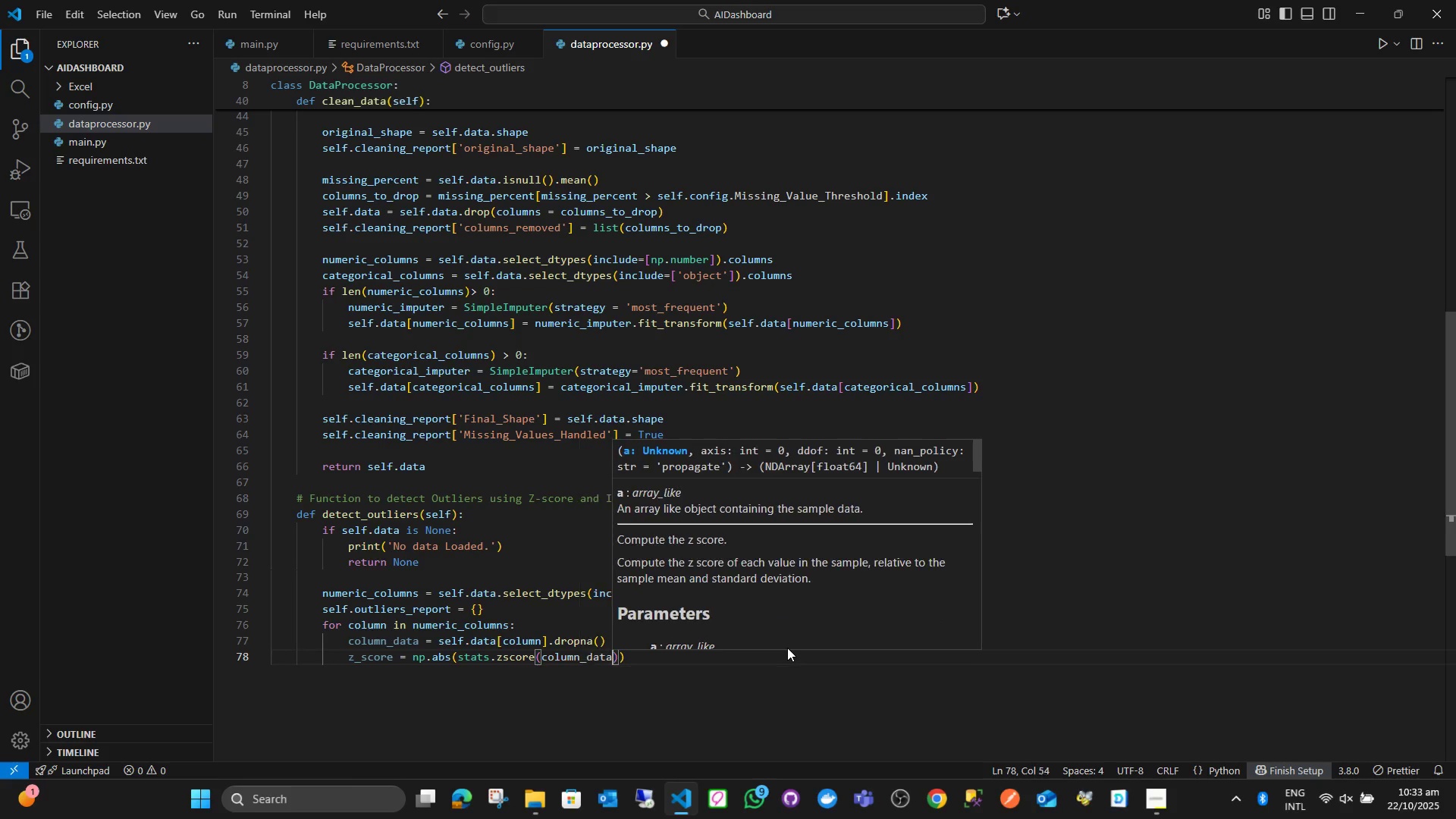 
key(Enter)
 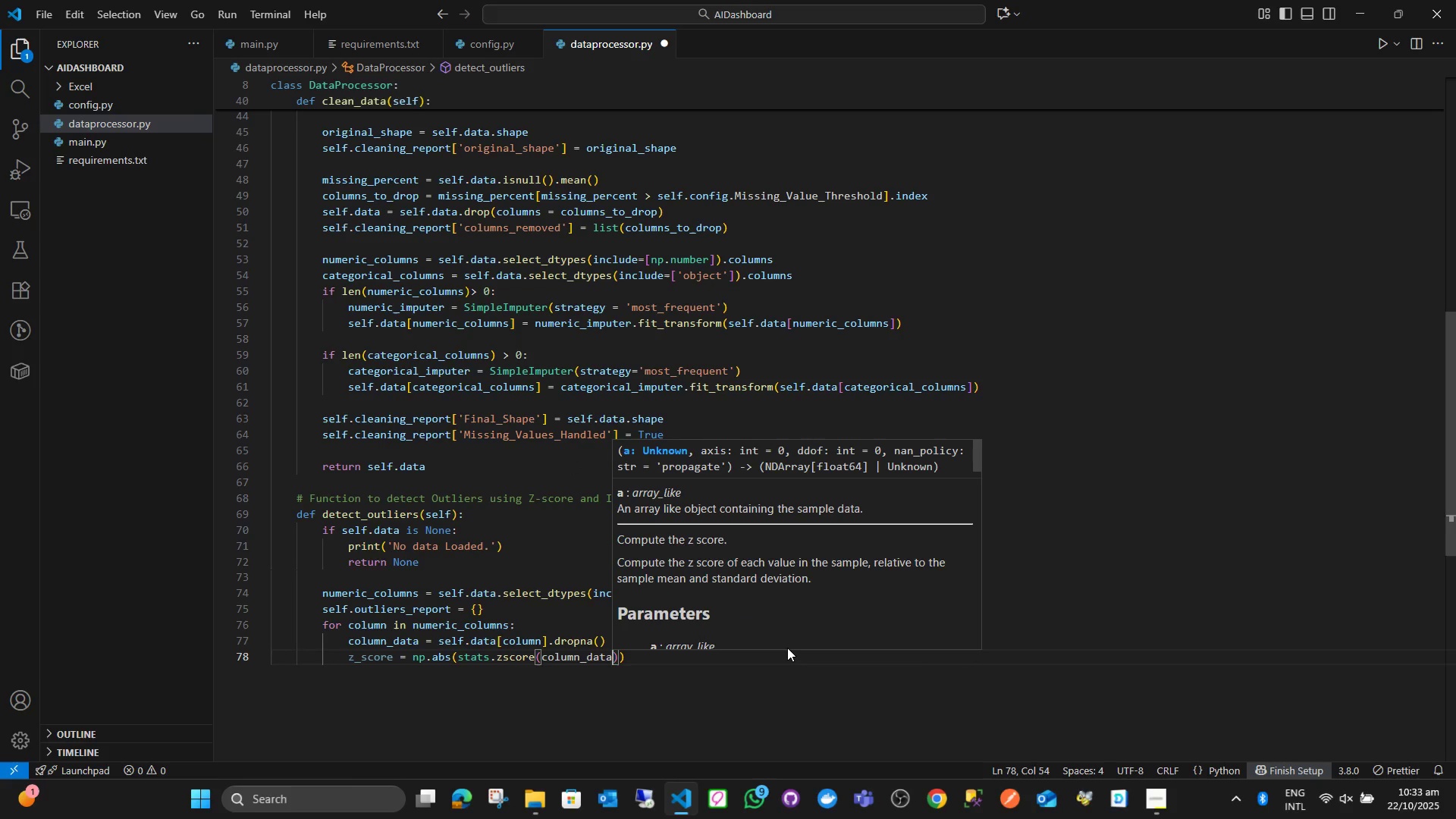 
key(ArrowRight)
 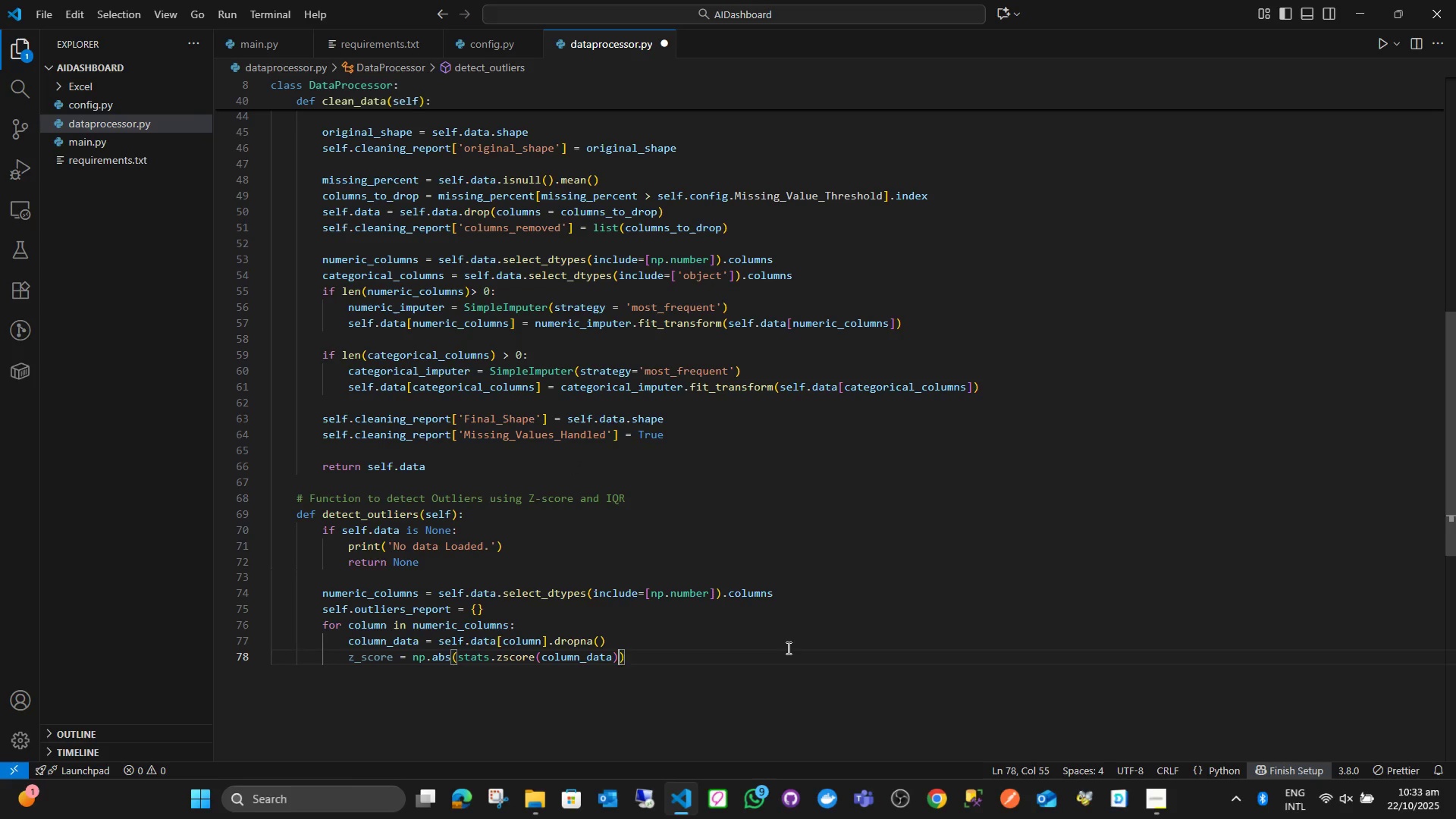 
key(ArrowRight)
 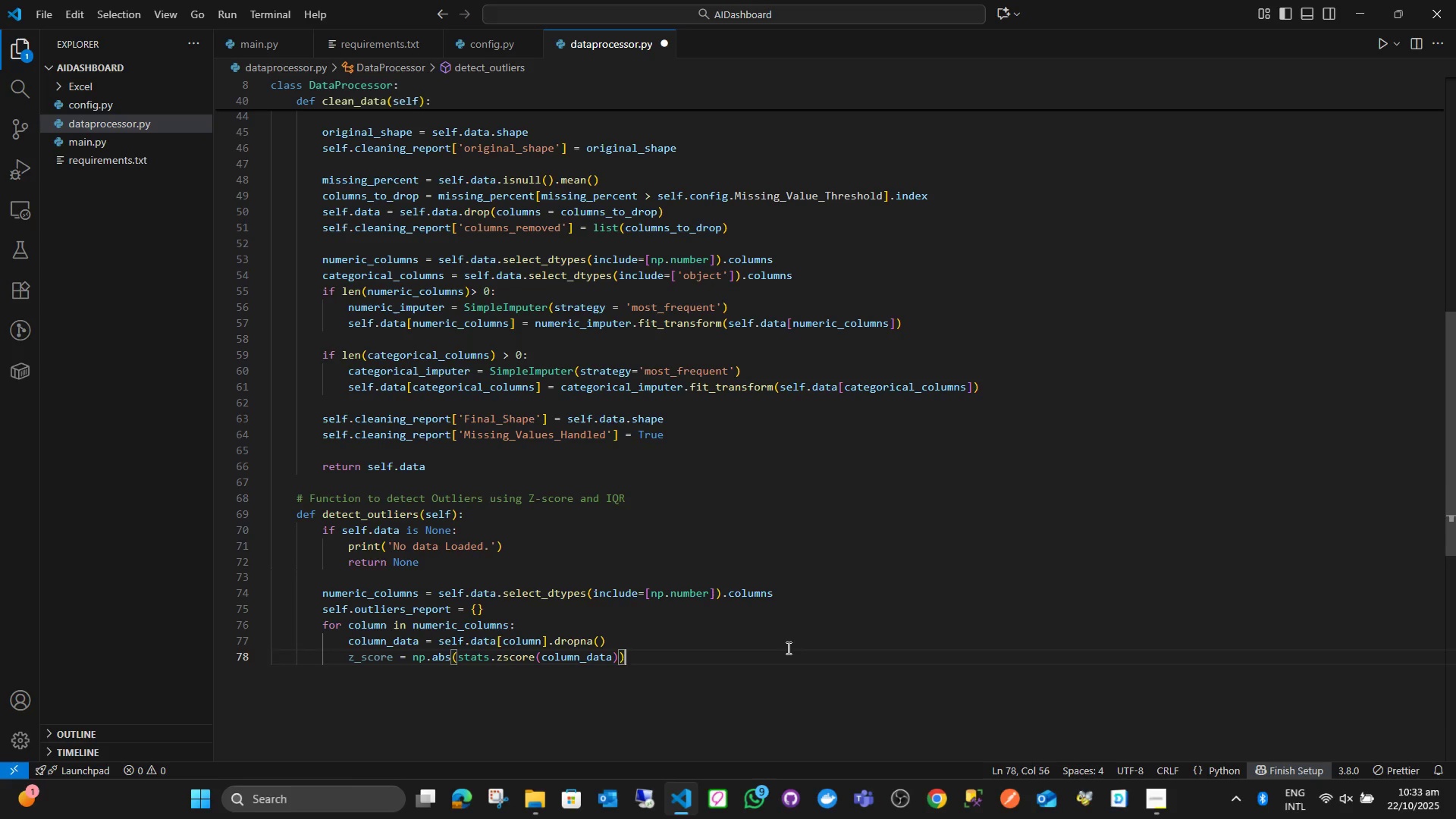 
key(Enter)
 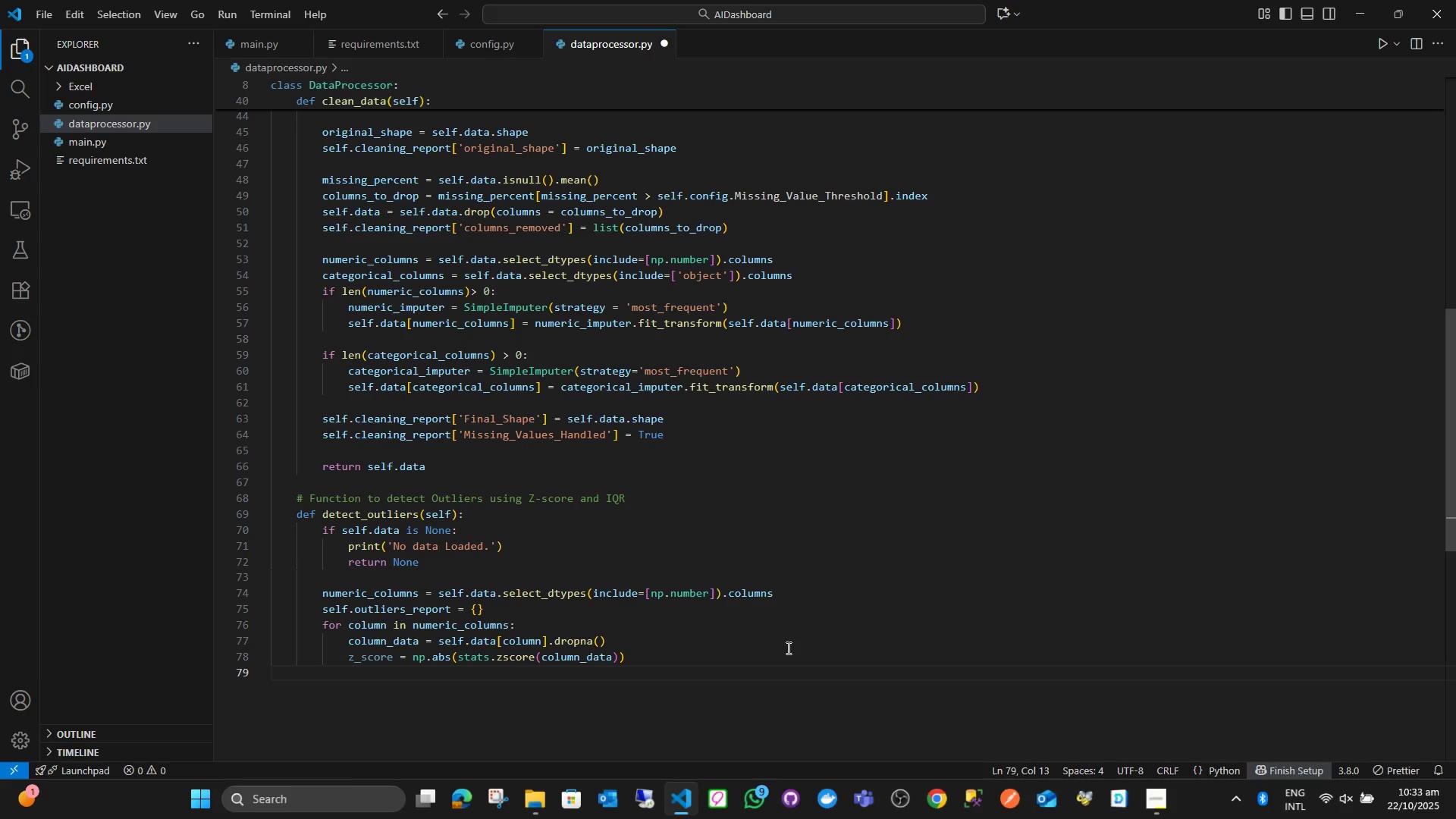 
type(z_outliers = np.where(z)
 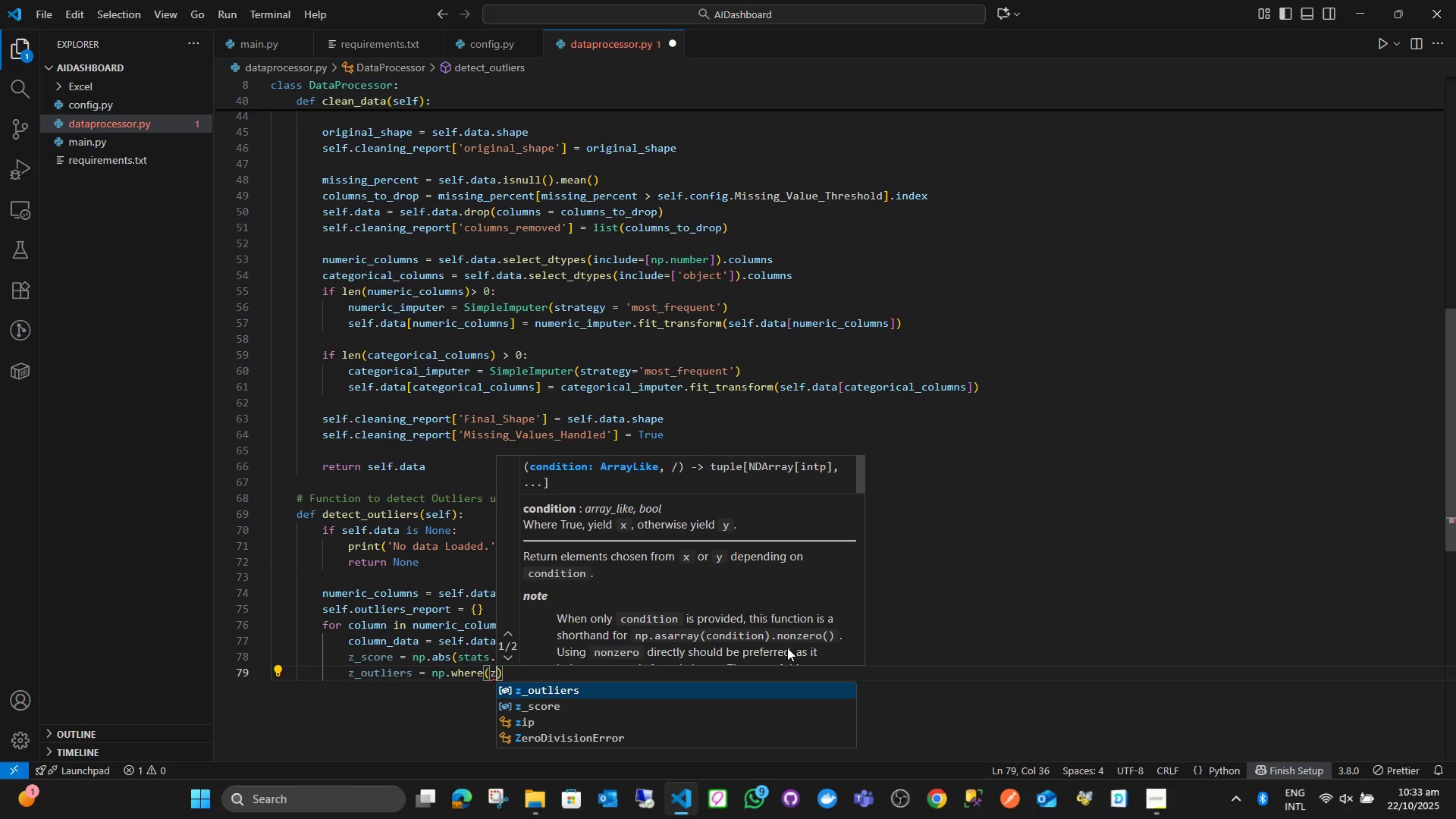 
key(ArrowDown)
 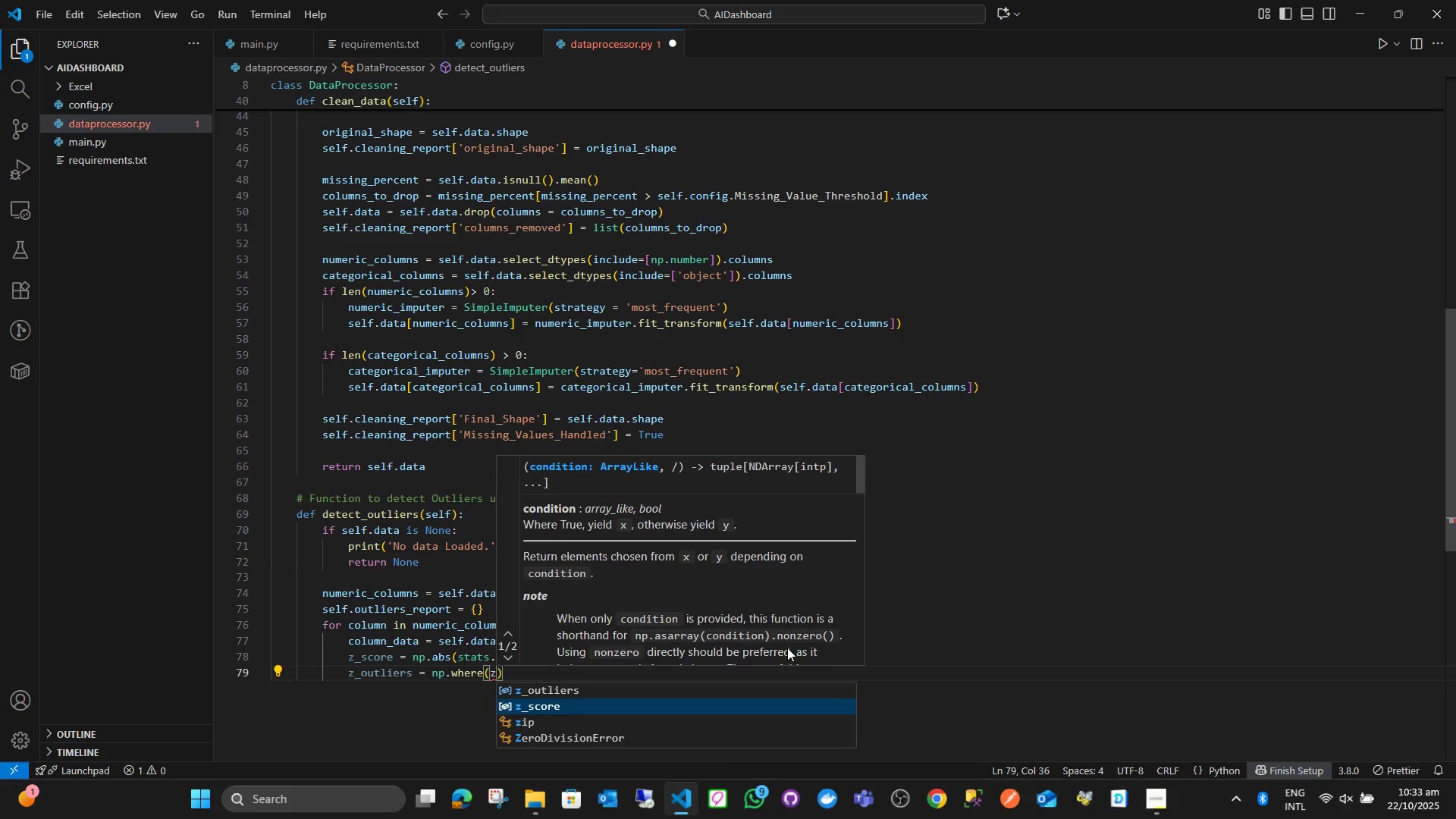 
key(Enter)
 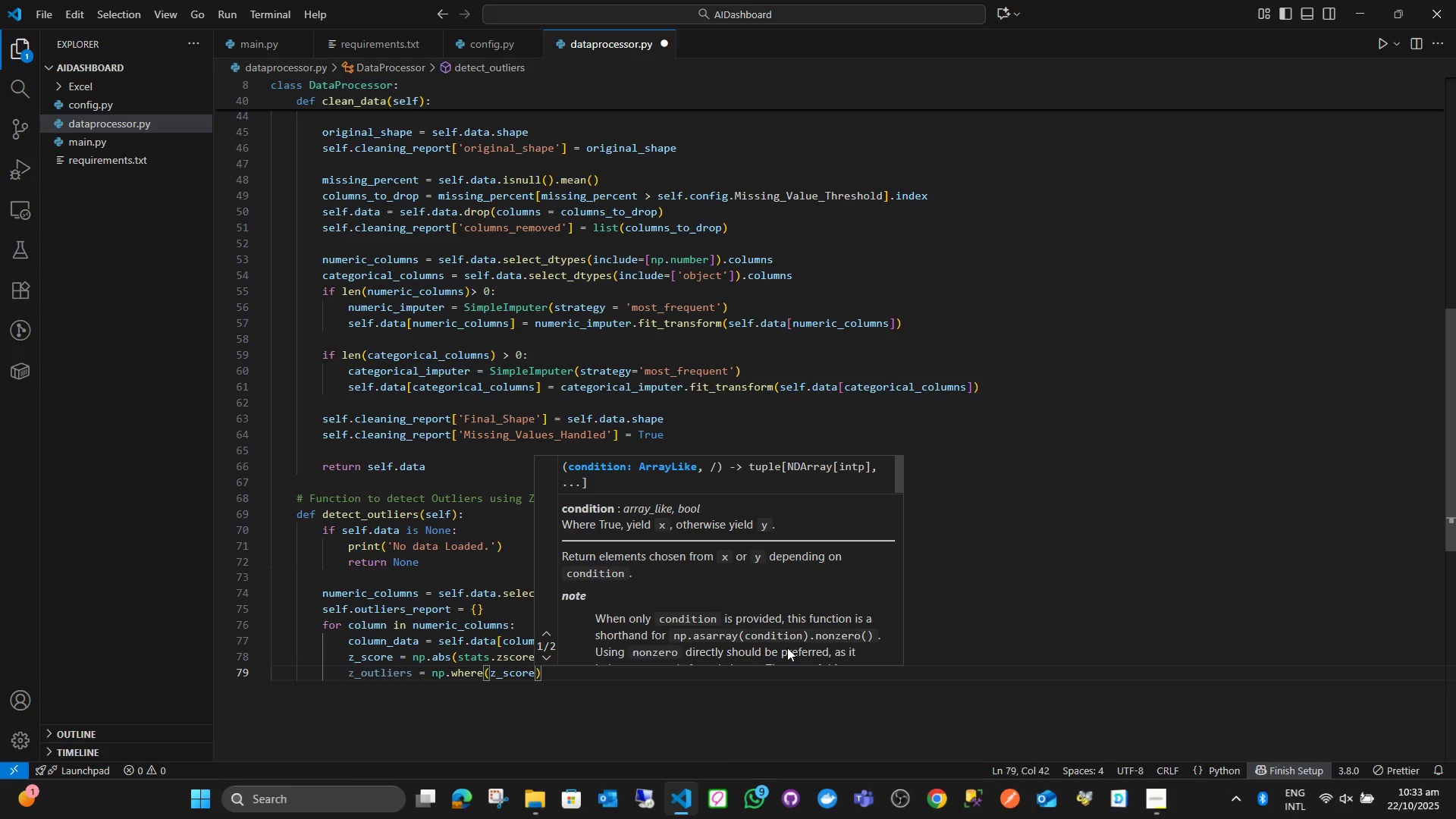 
type( > self.co)
 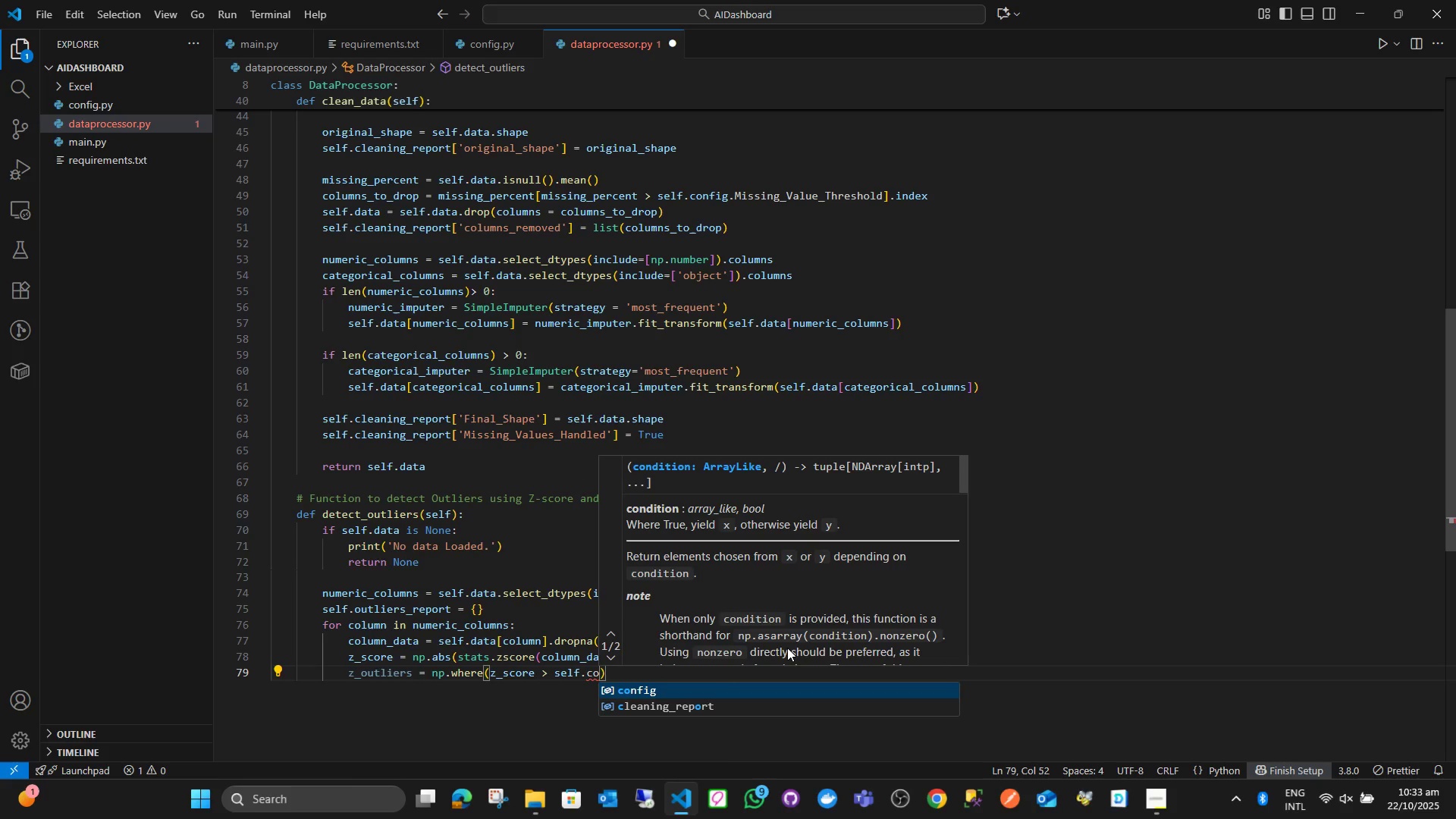 
key(Enter)
 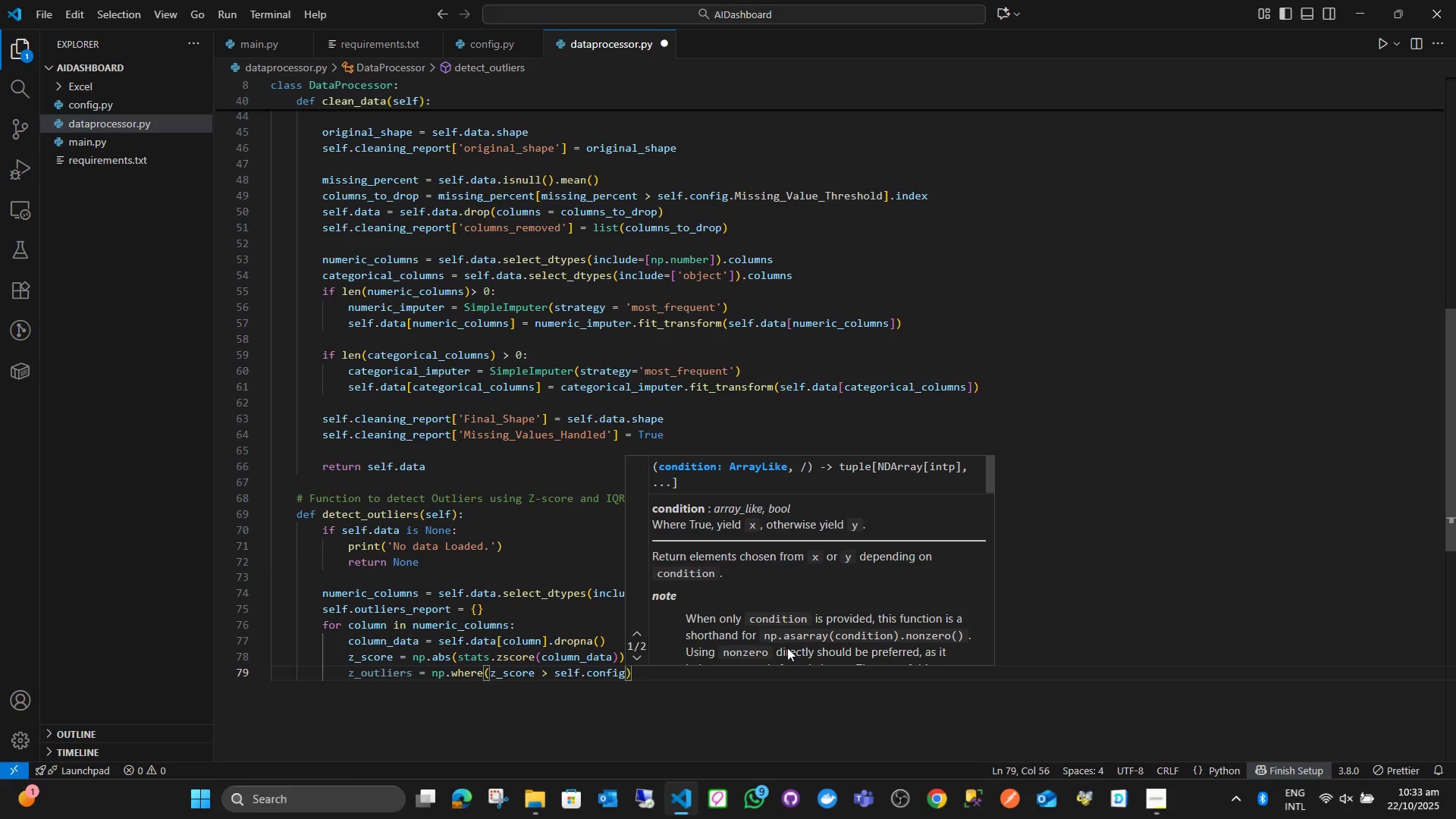 
key(Period)
 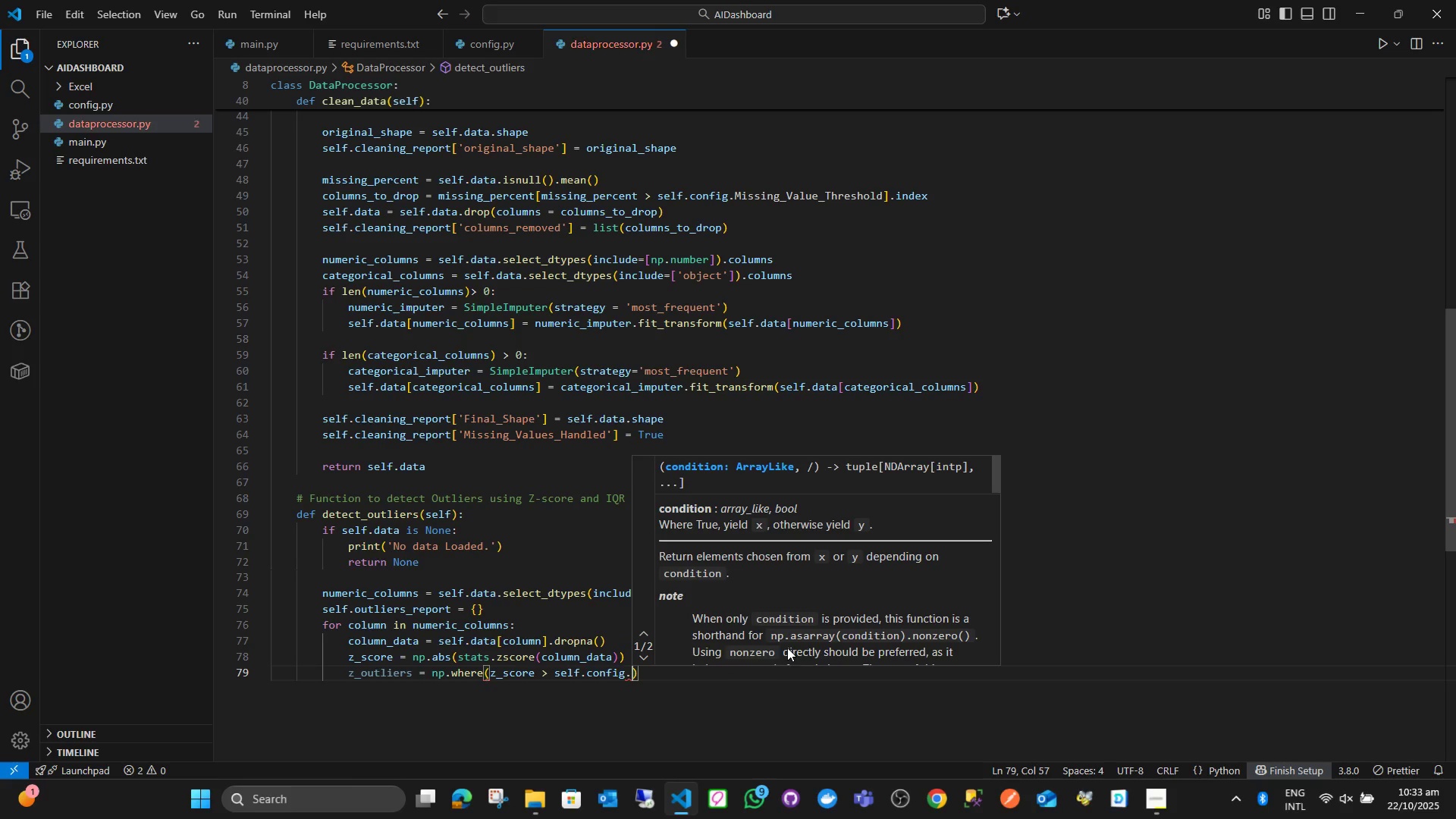 
key(Shift+O)
 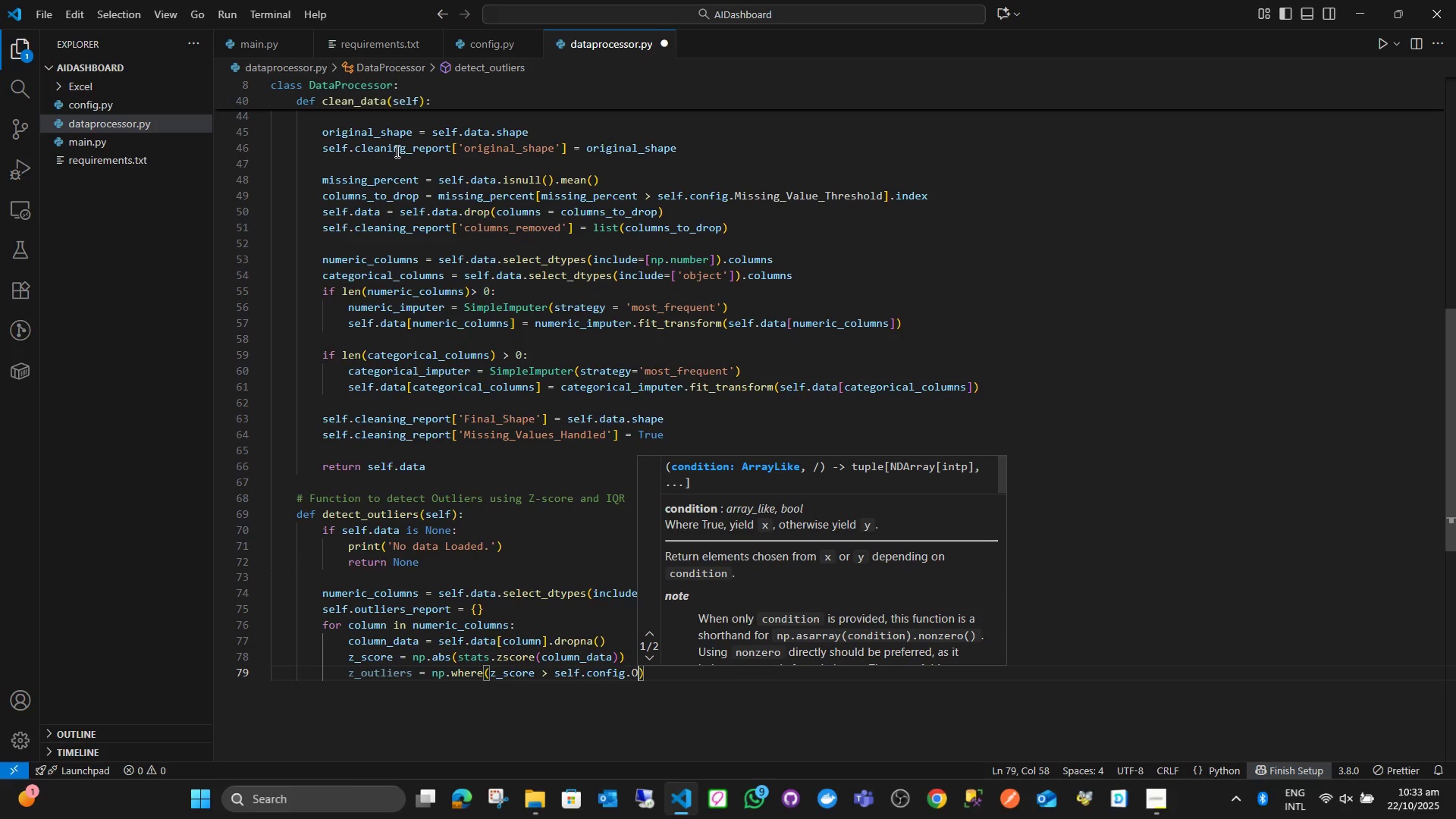 
left_click([479, 40])
 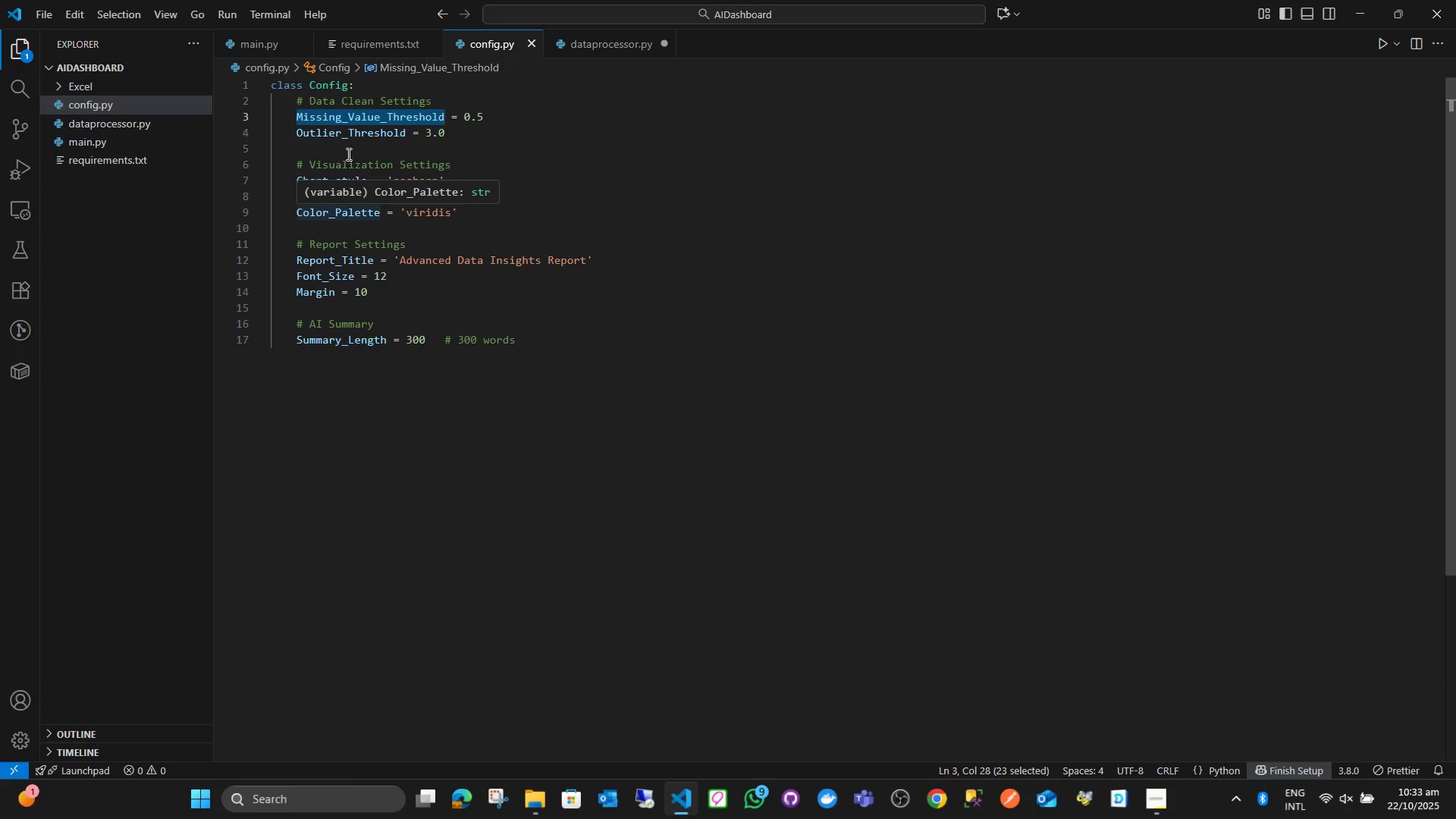 
double_click([354, 133])
 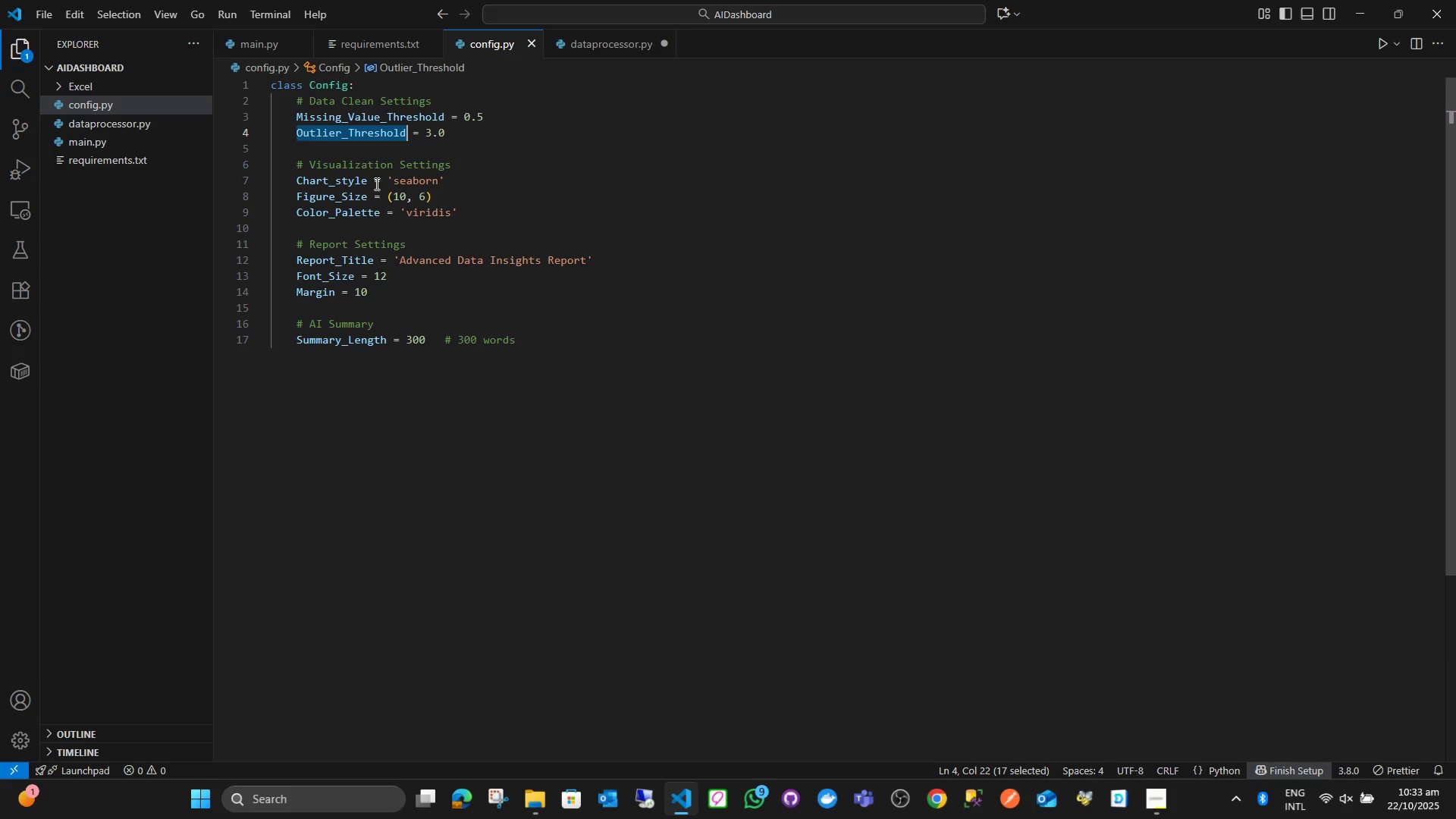 
key(Control+Shift+C)
 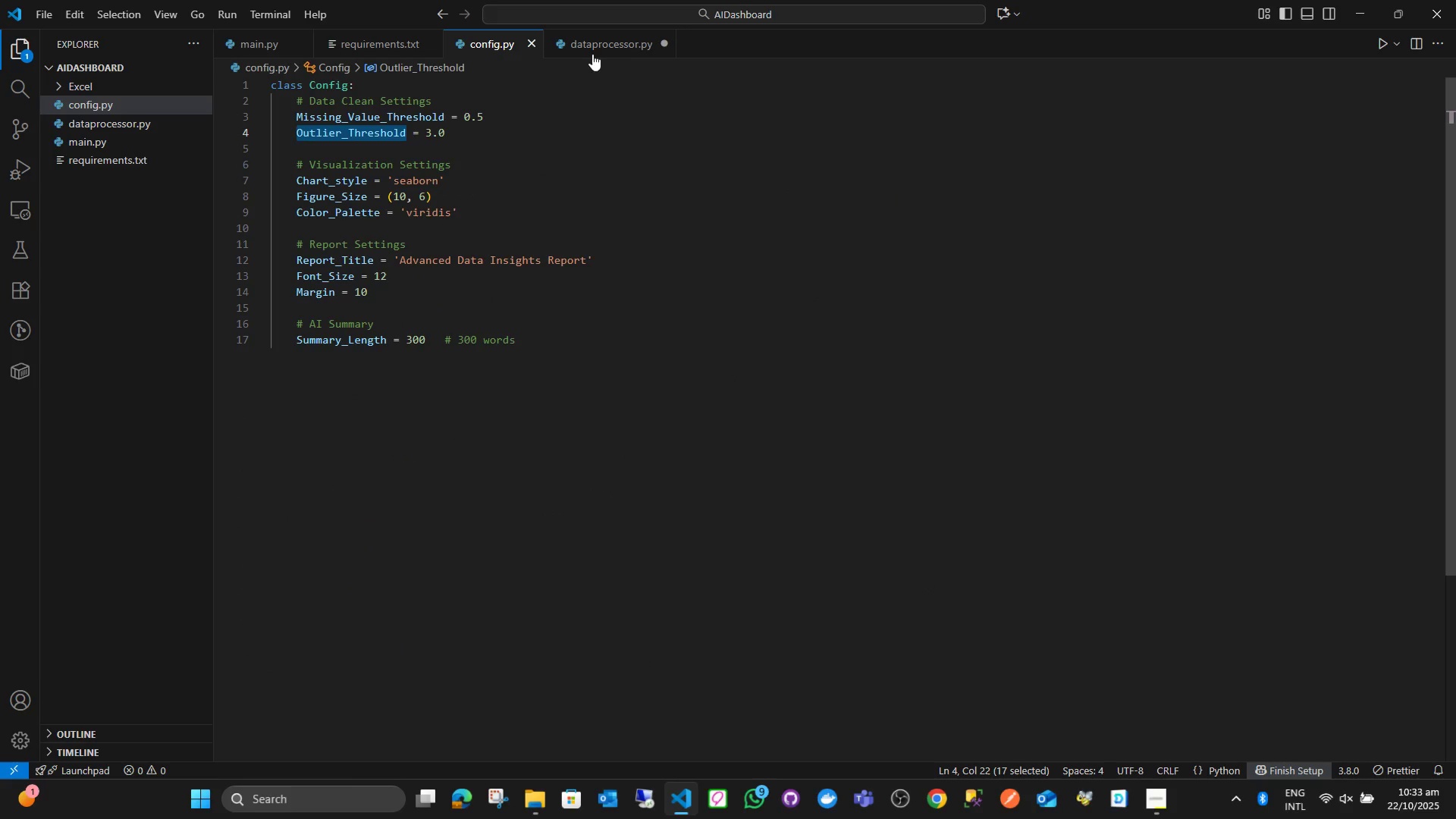 
left_click([630, 42])
 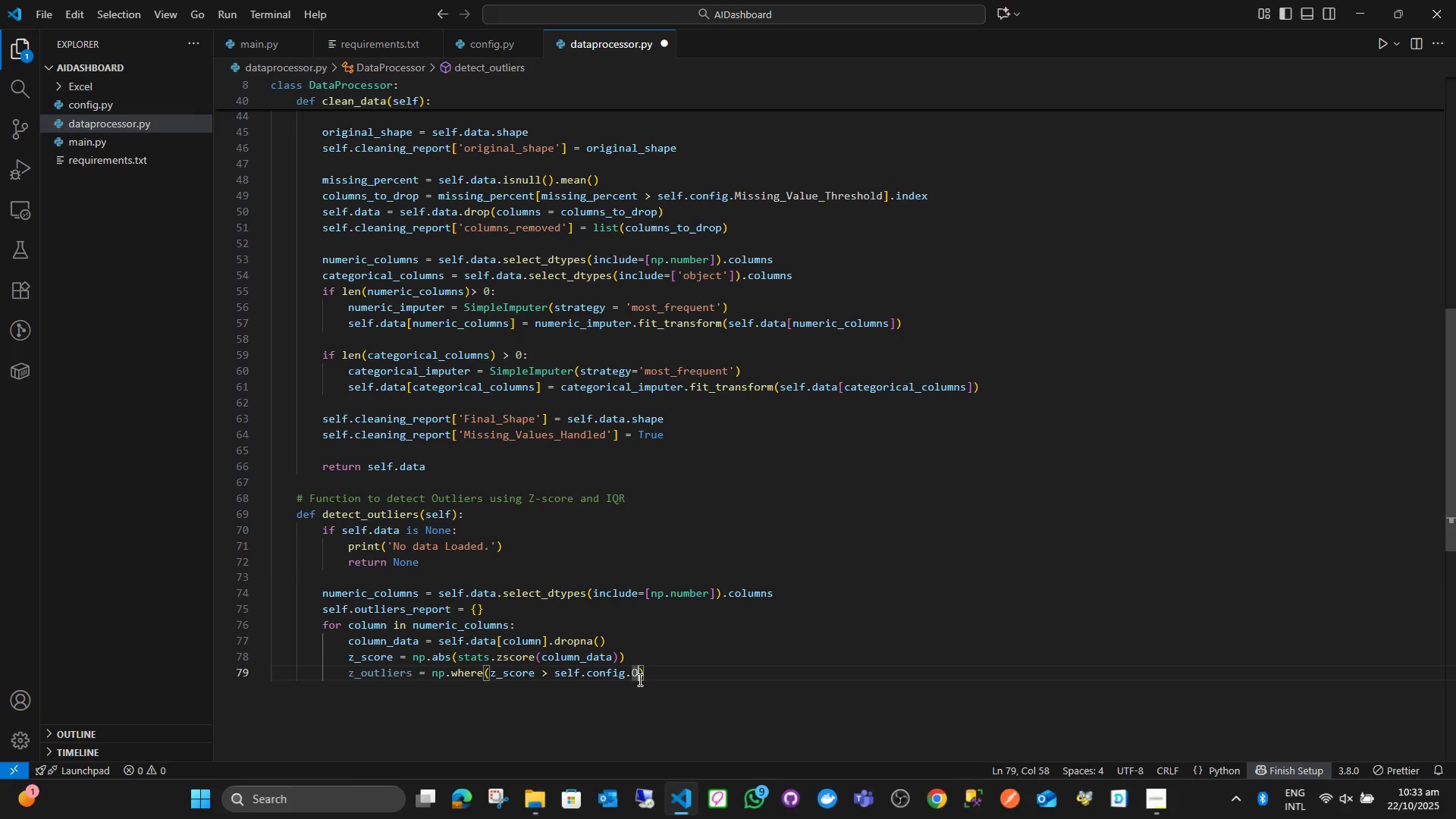 
left_click([636, 674])
 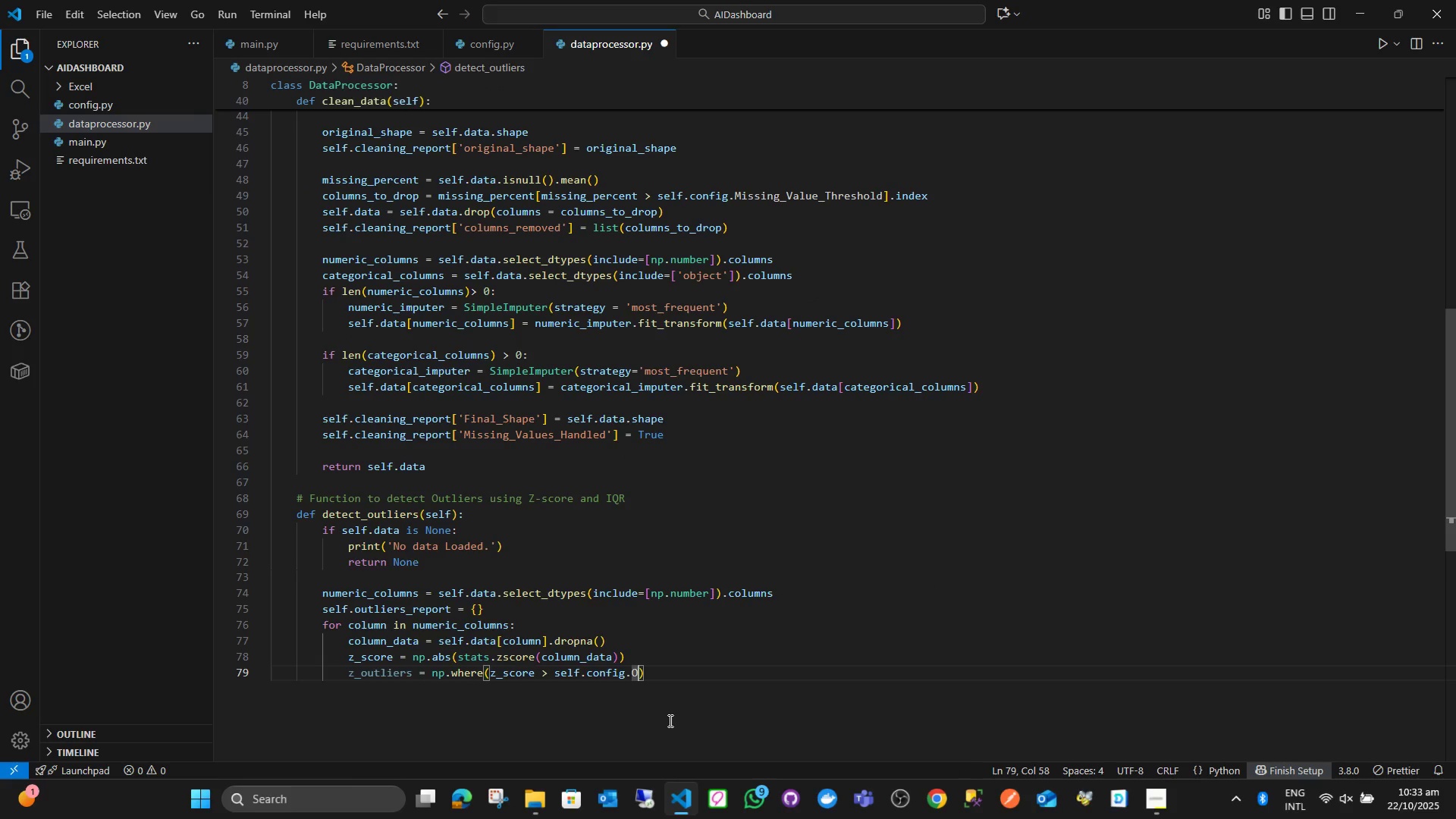 
key(Control+Backspace)
 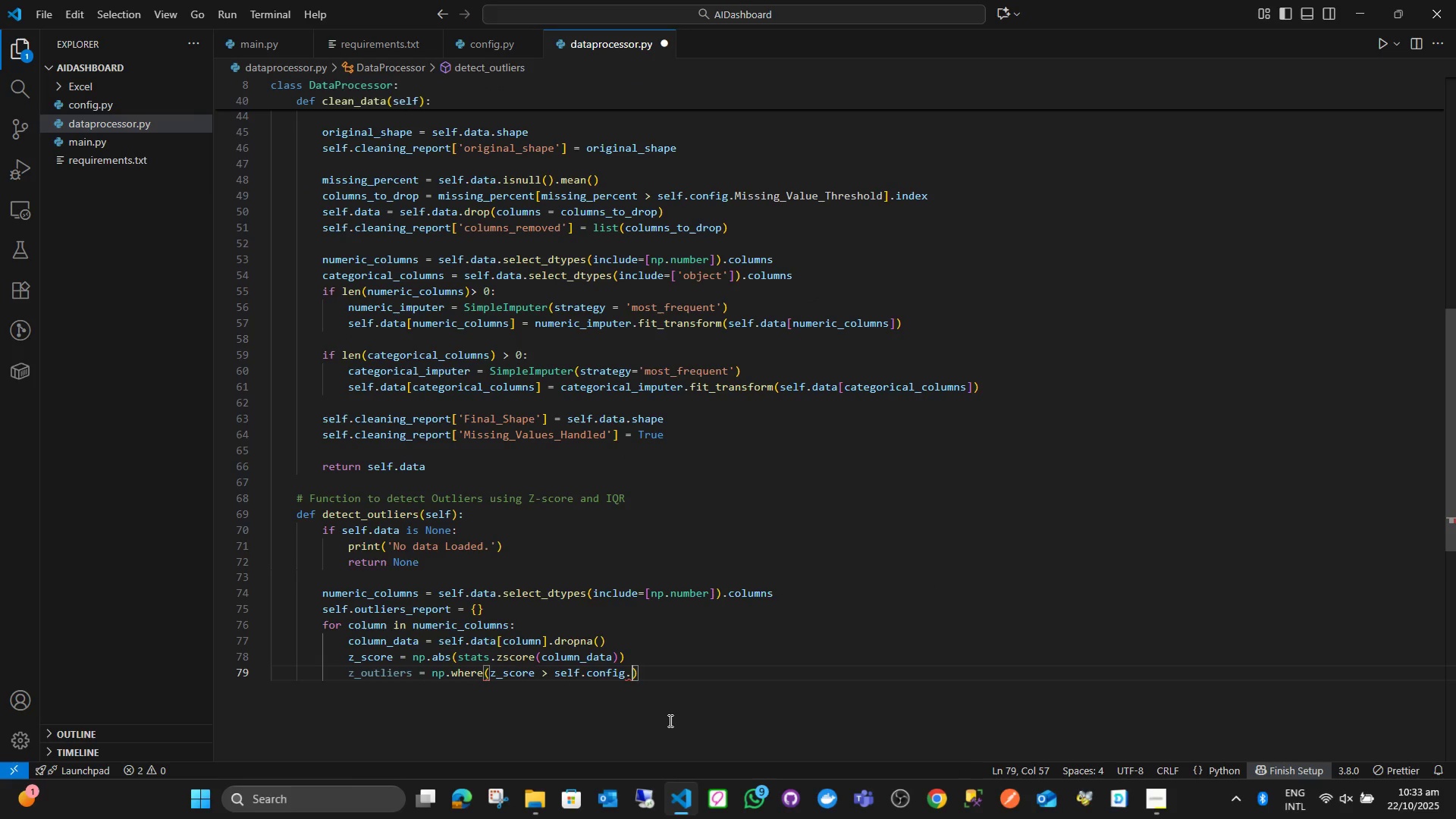 
key(Control+ControlLeft)
 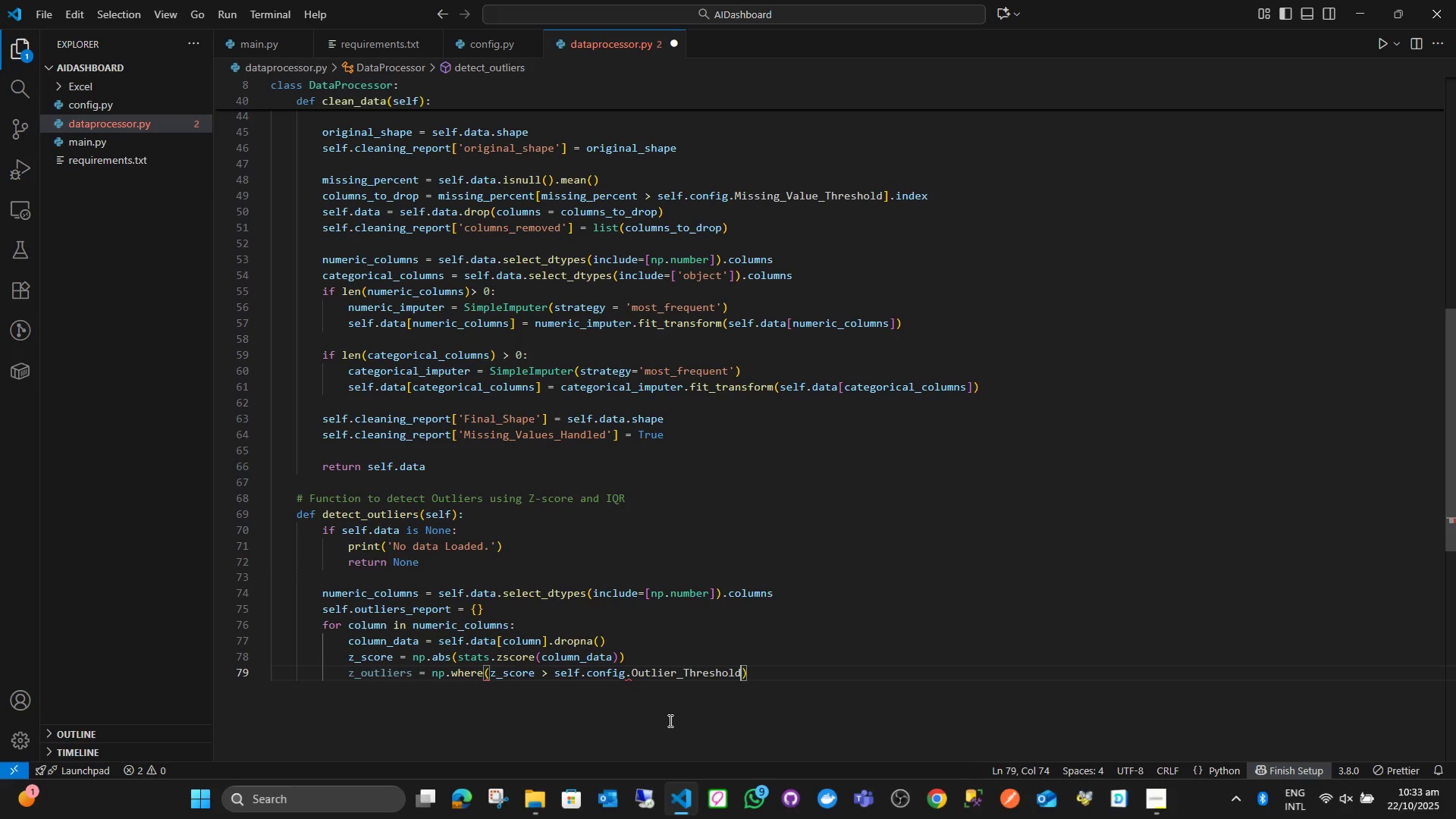 
key(Control+V)
 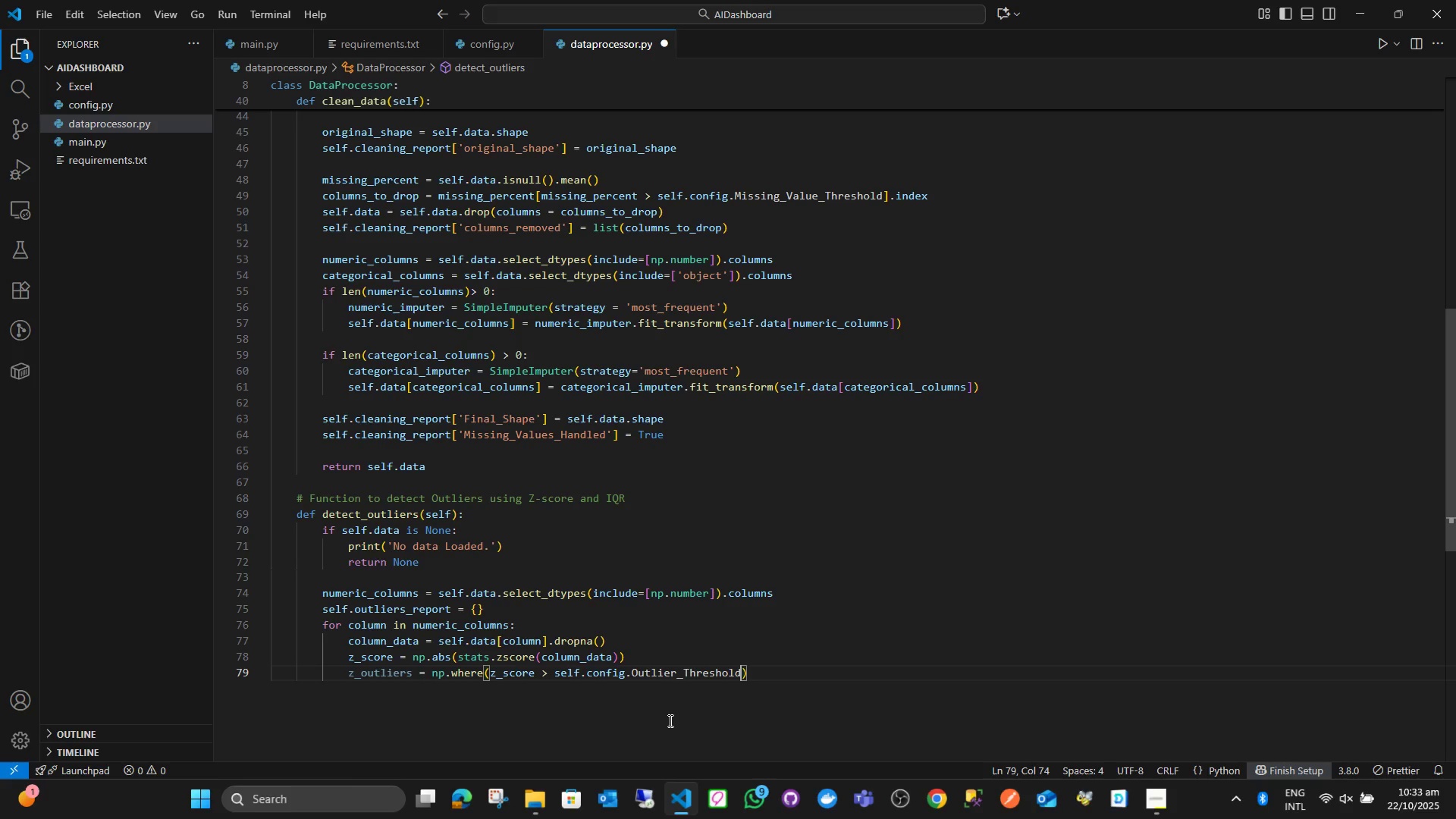 
key(ArrowRight)
 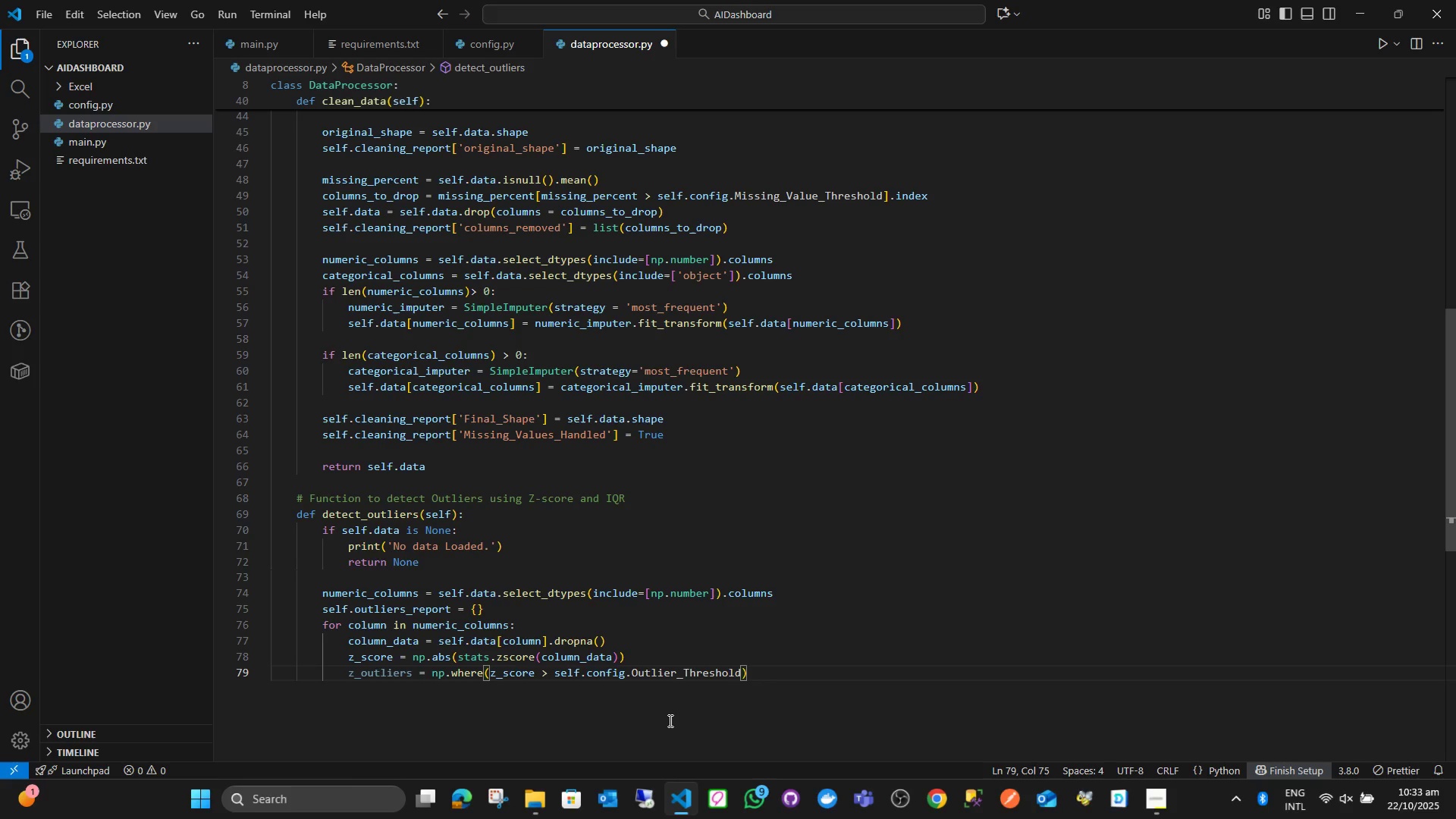 
key(BracketLeft)
 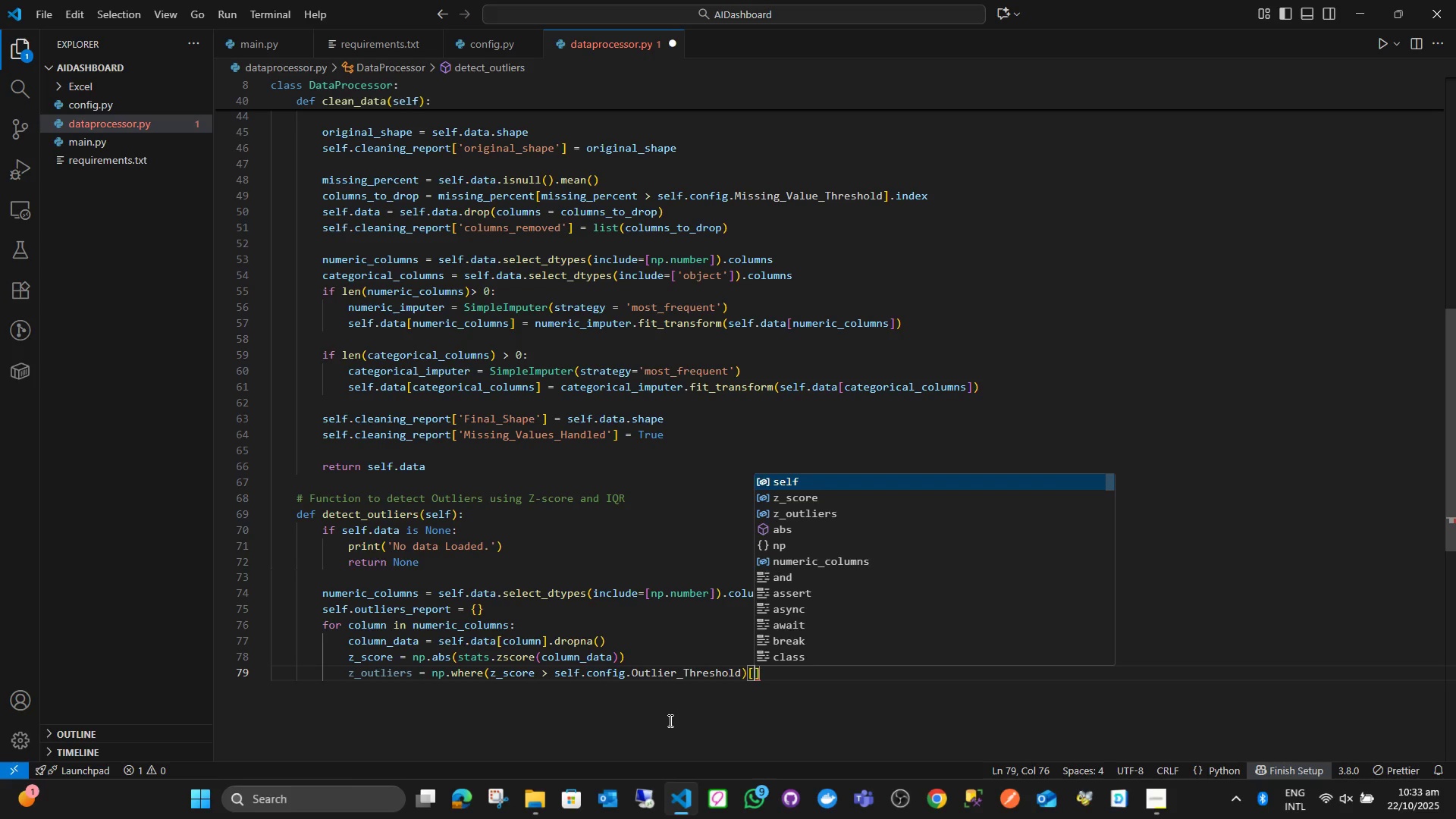 
key(0)
 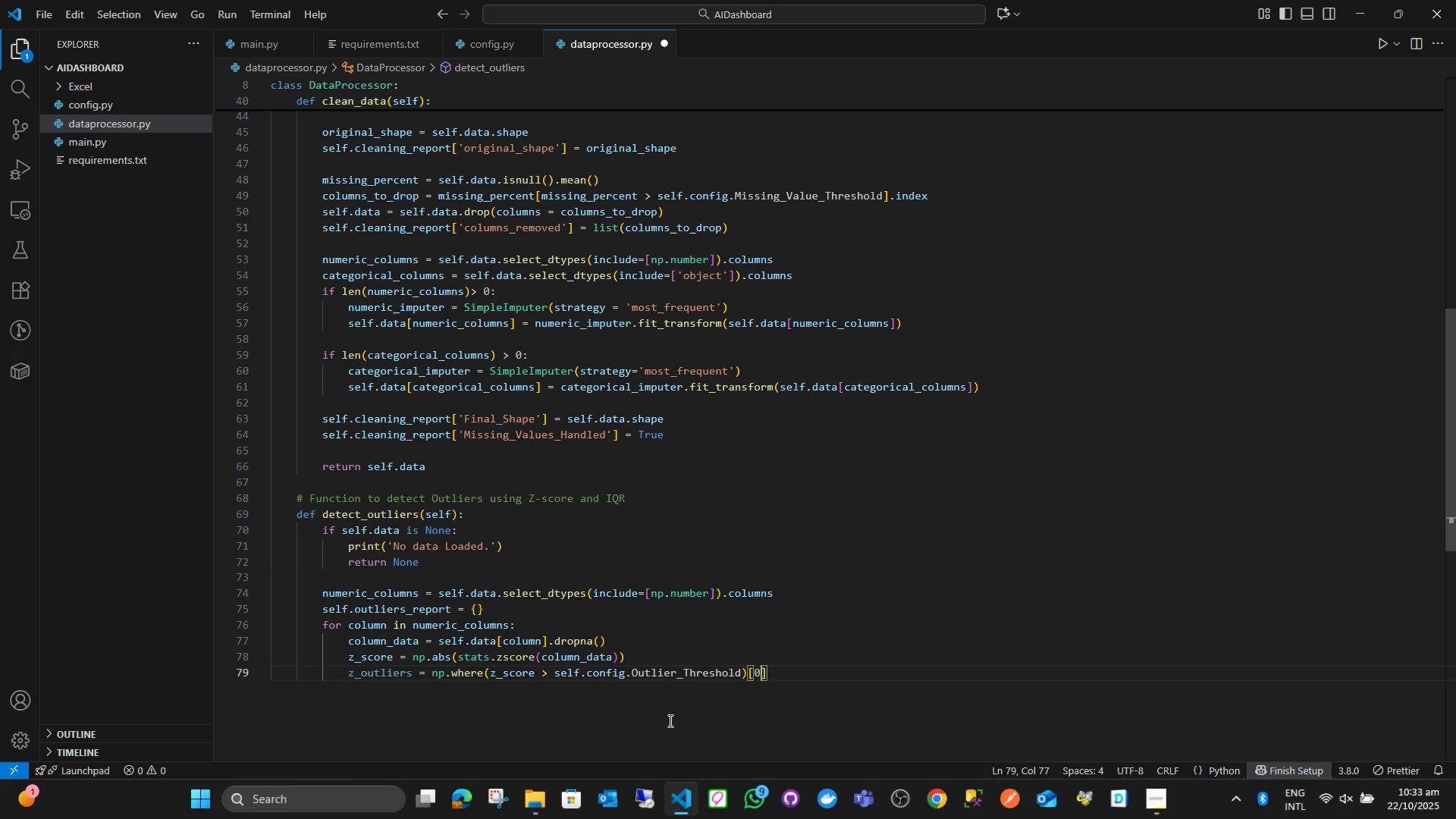 
key(ArrowRight)
 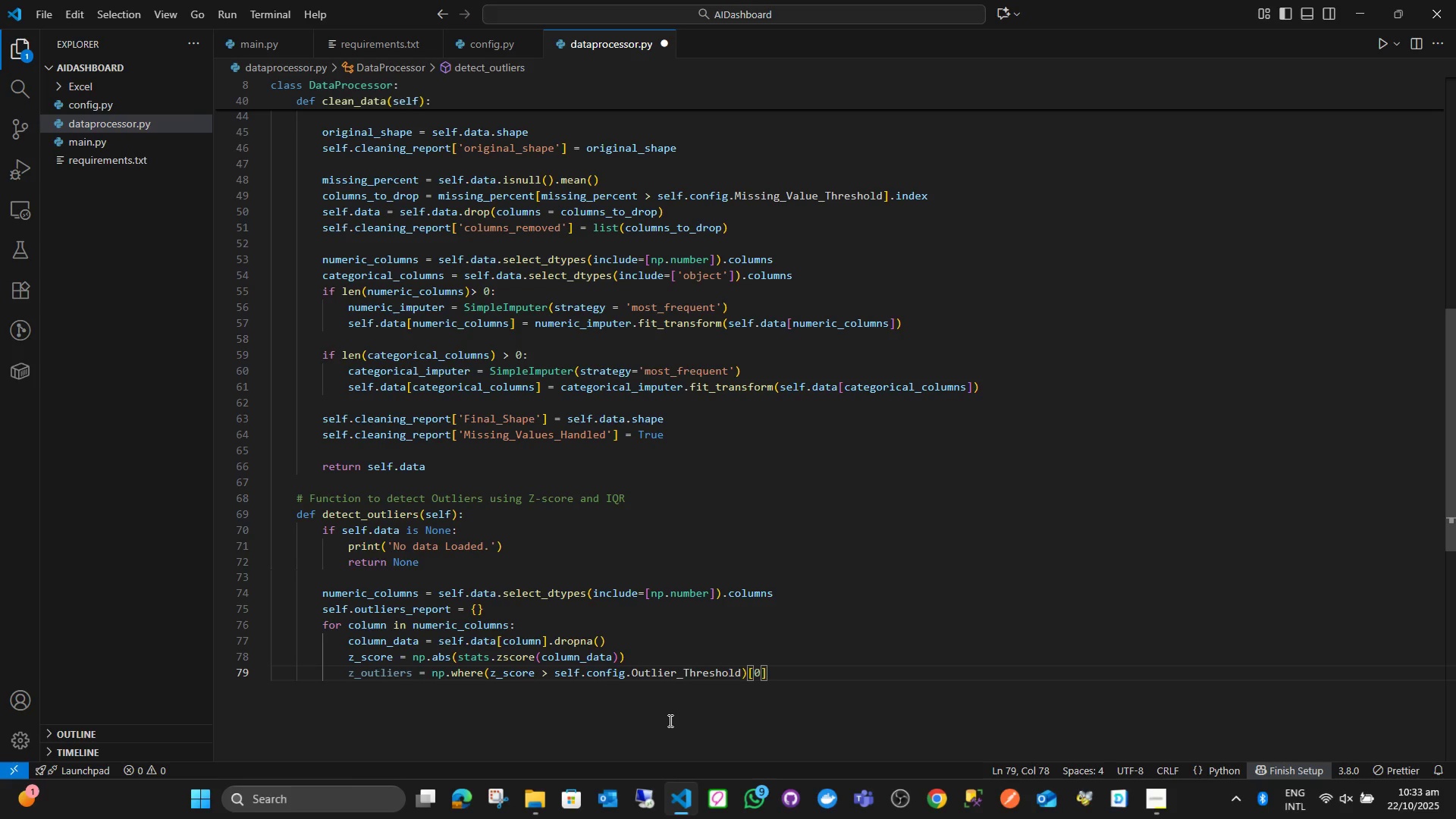 
key(Enter)
 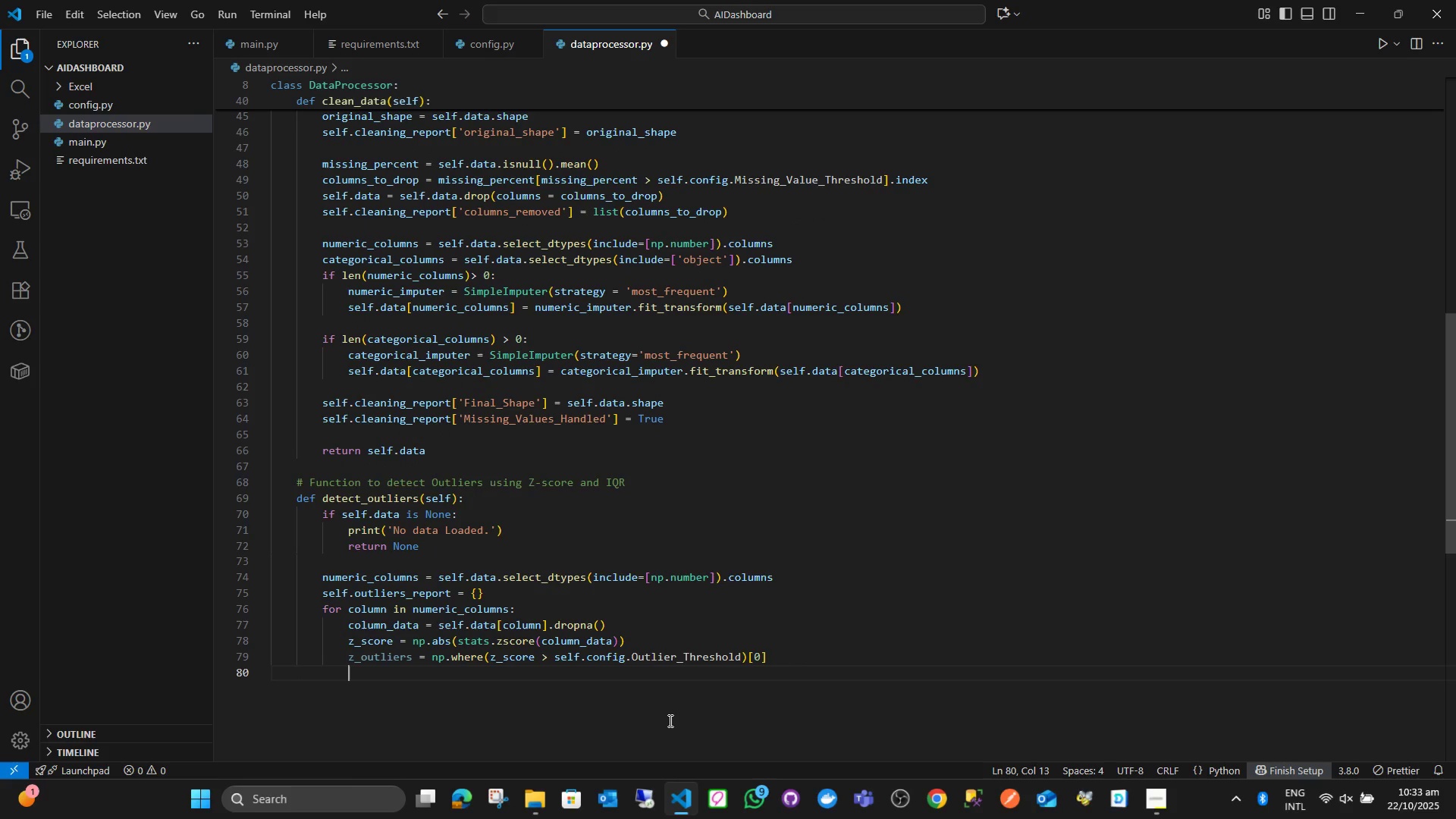 
type(#IQR)
 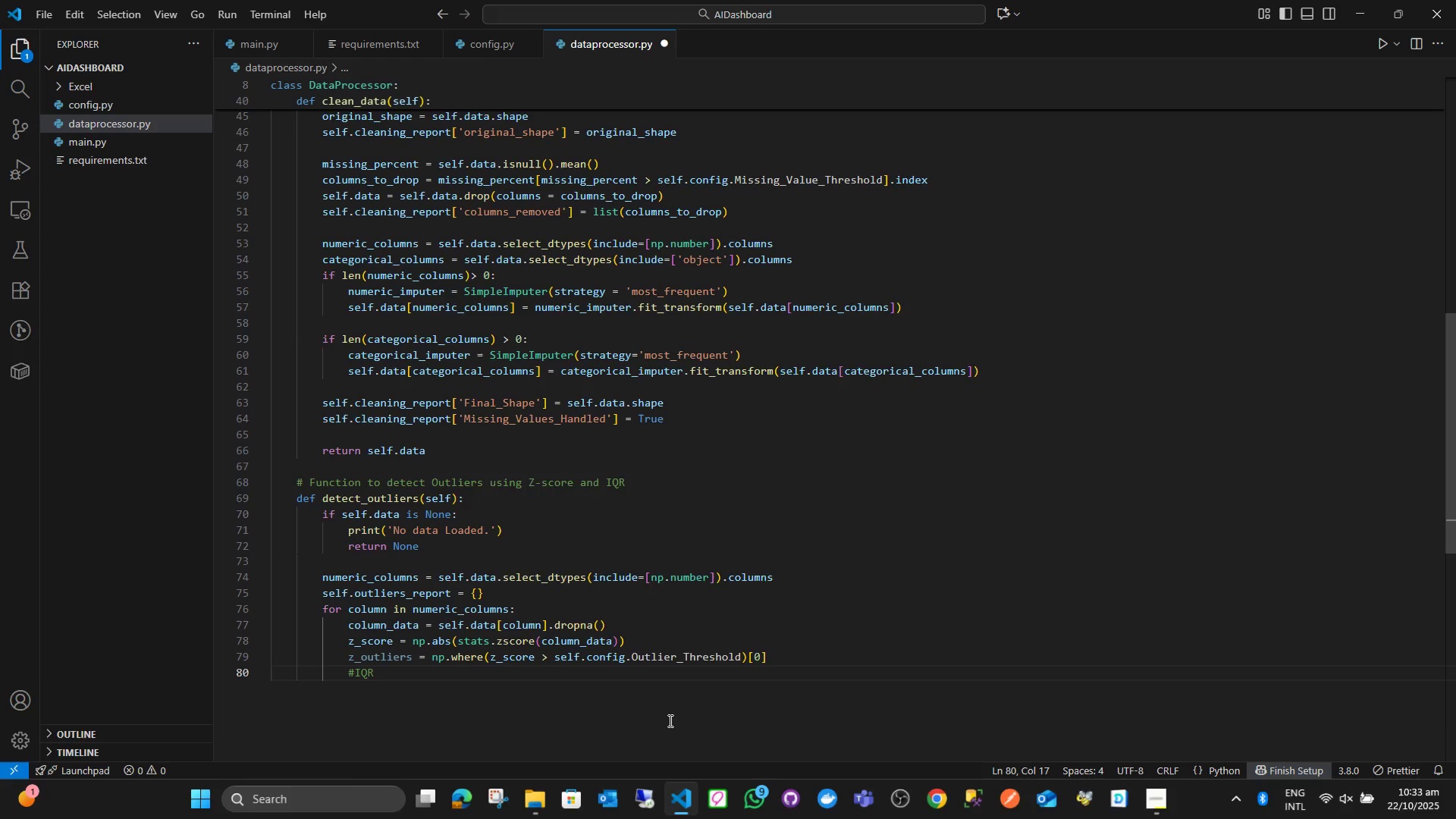 
key(Enter)
 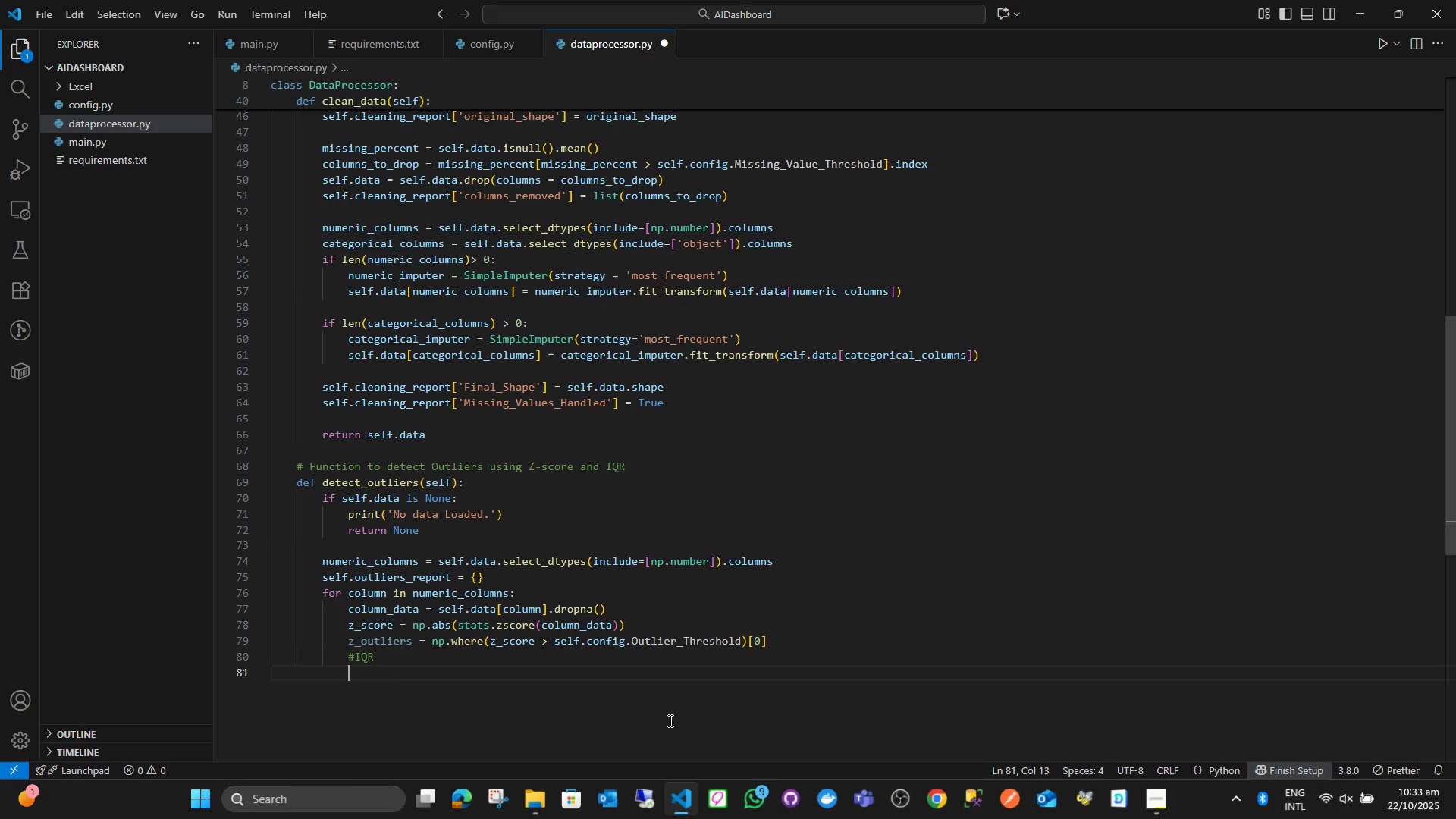 
type(Q1 = column)
 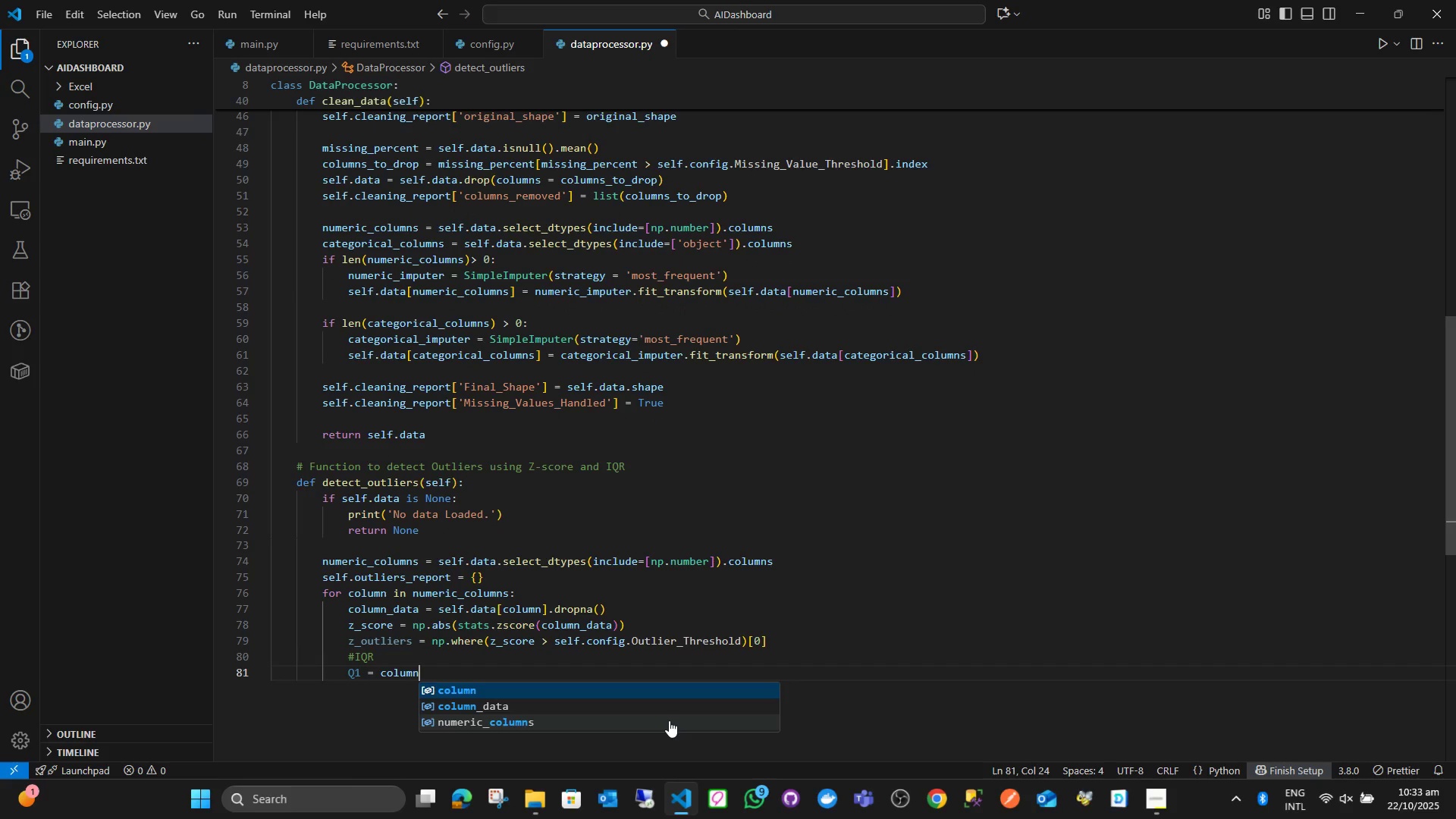 
hold_key(key=ShiftLeft, duration=0.4)
 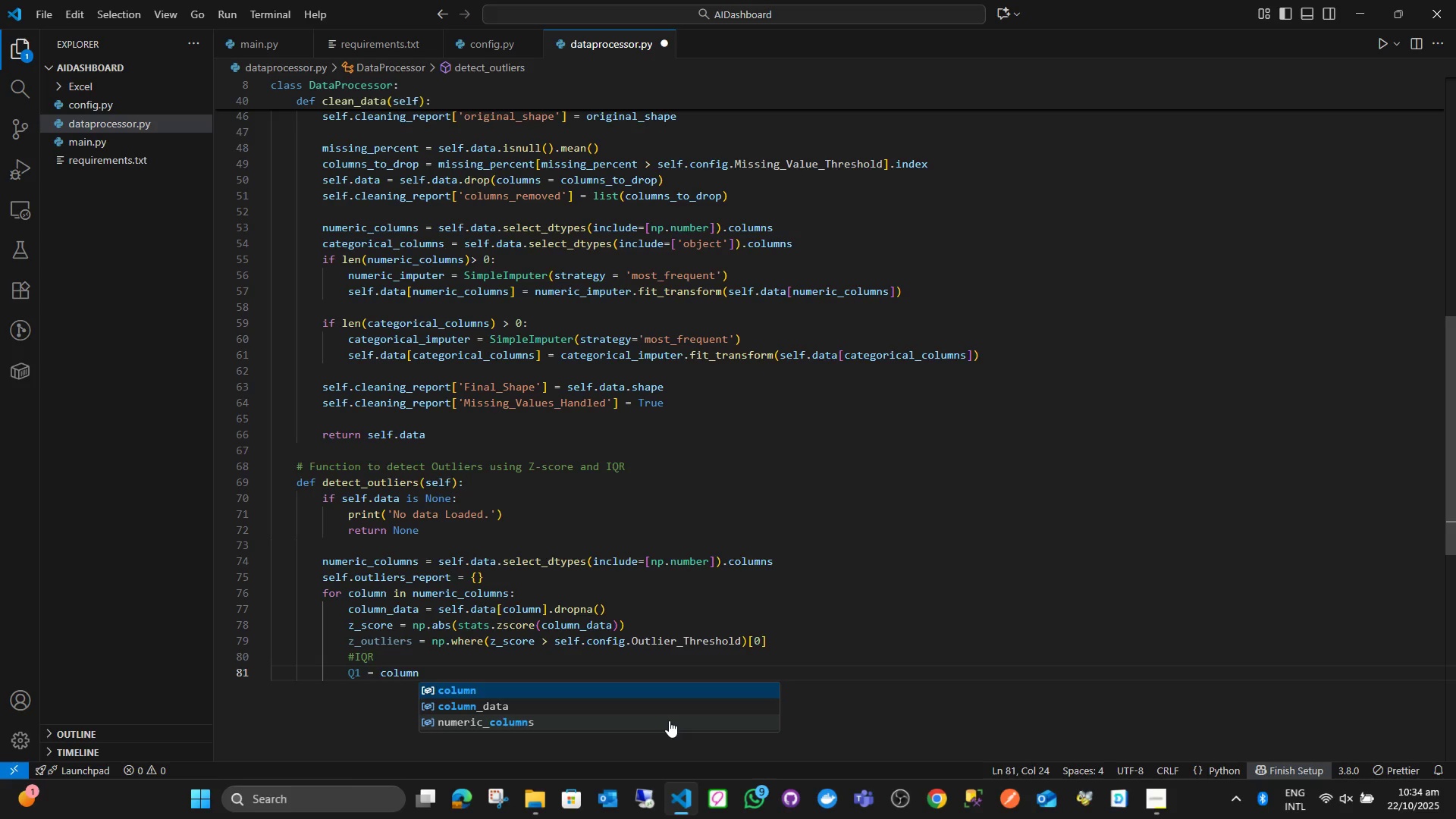 
key(ArrowDown)
 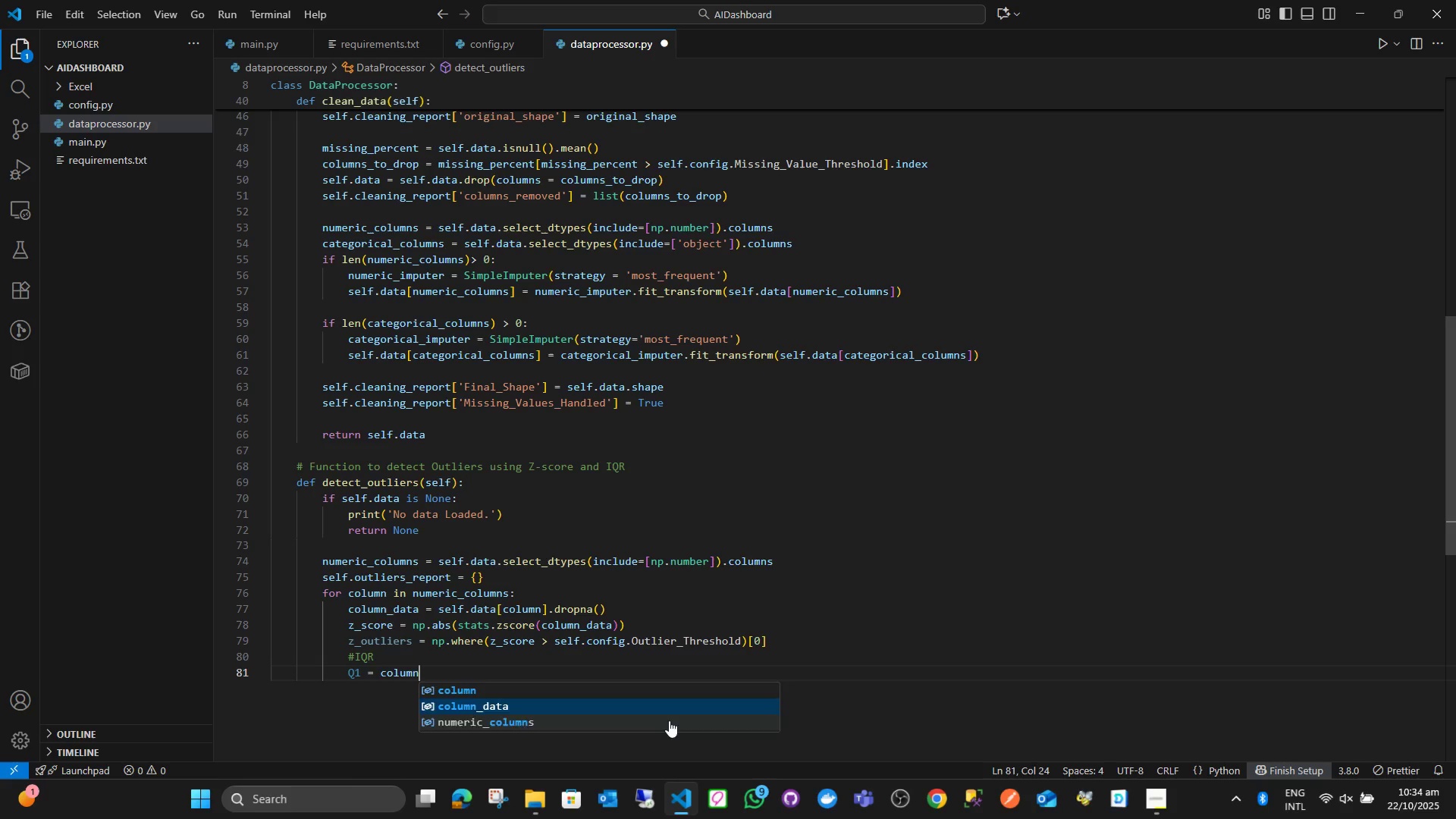 
key(Enter)
 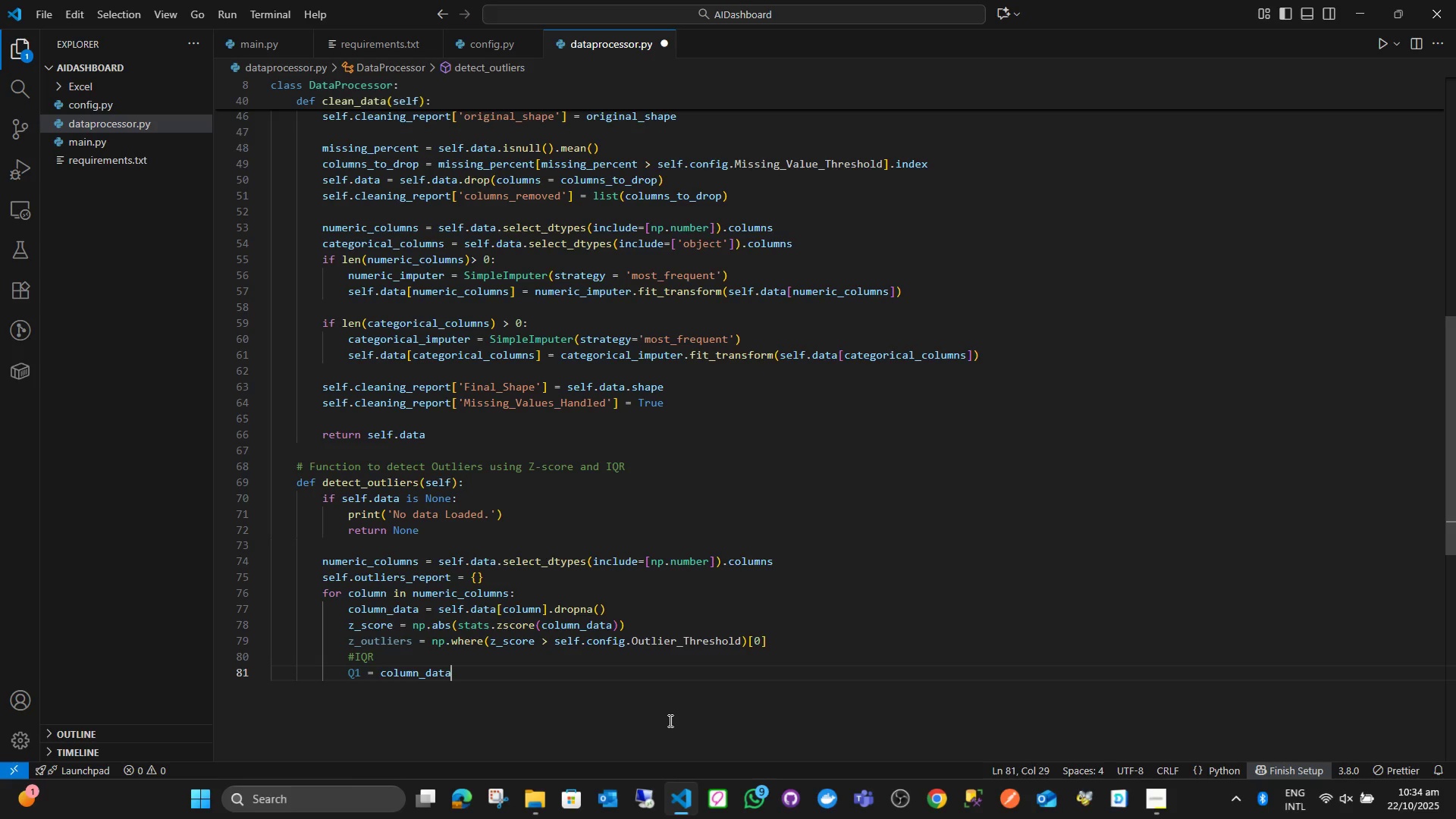 
type(.qua)
 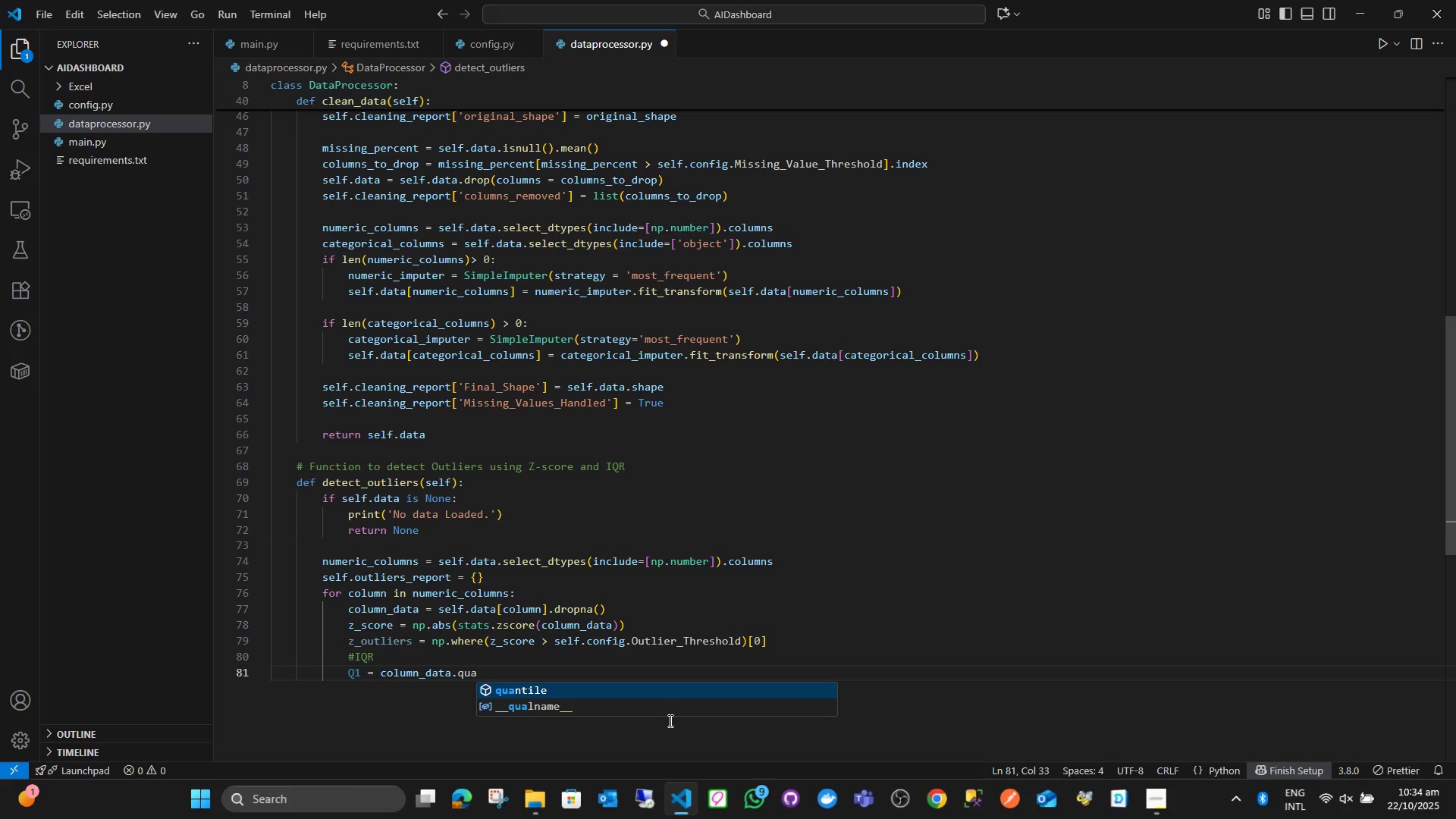 
key(Enter)
 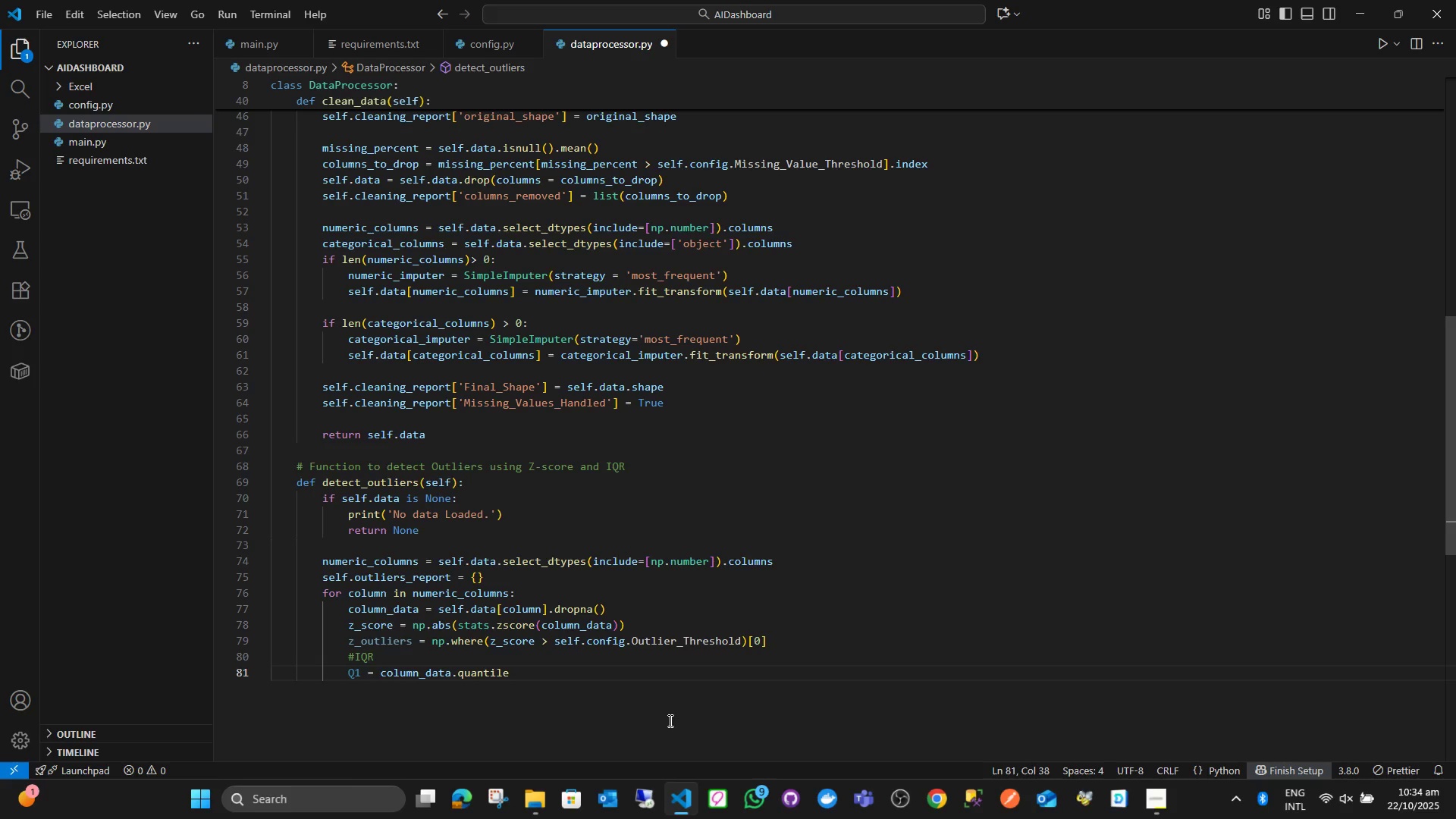 
type((0.25)
 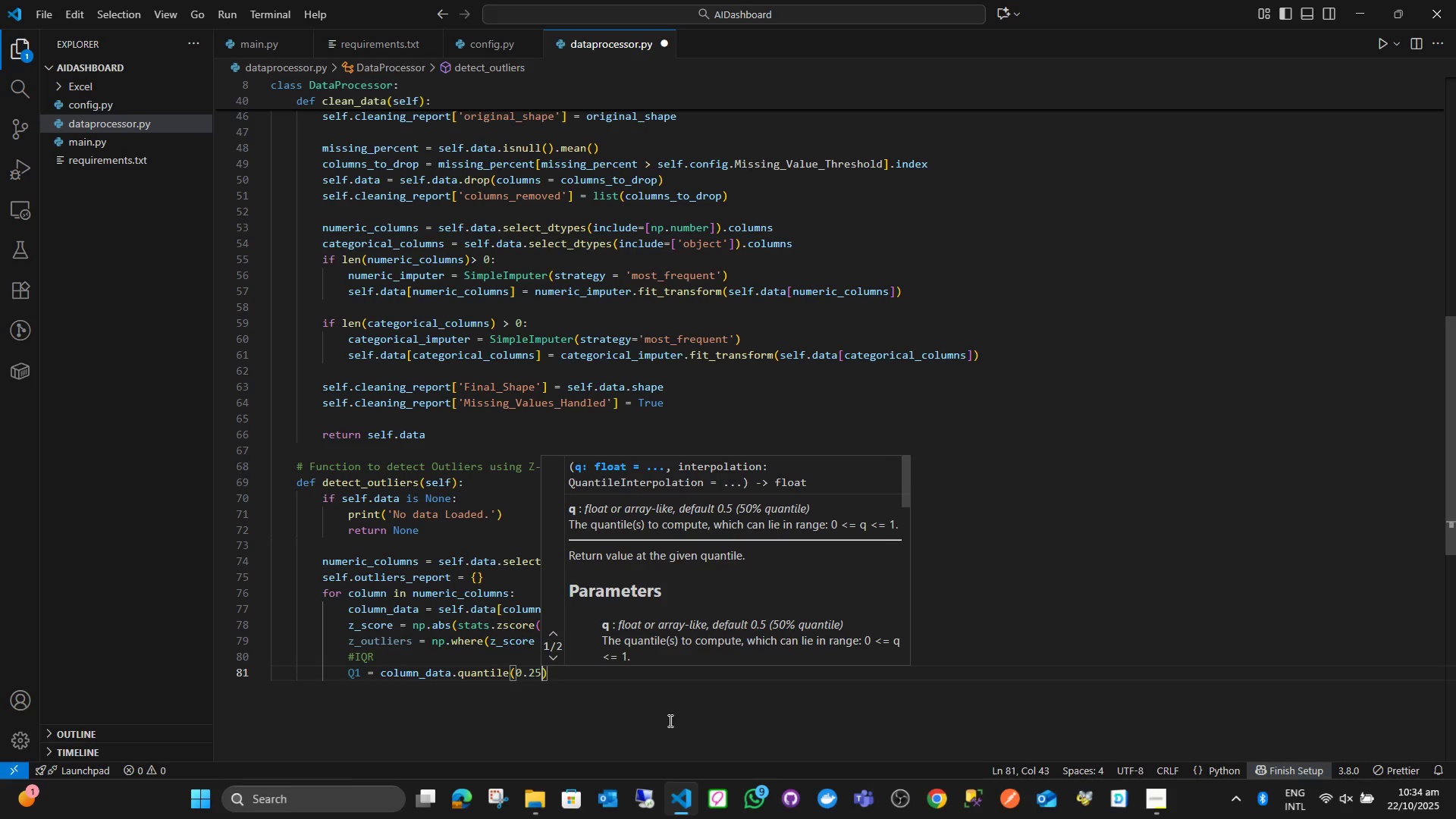 
key(ArrowRight)
 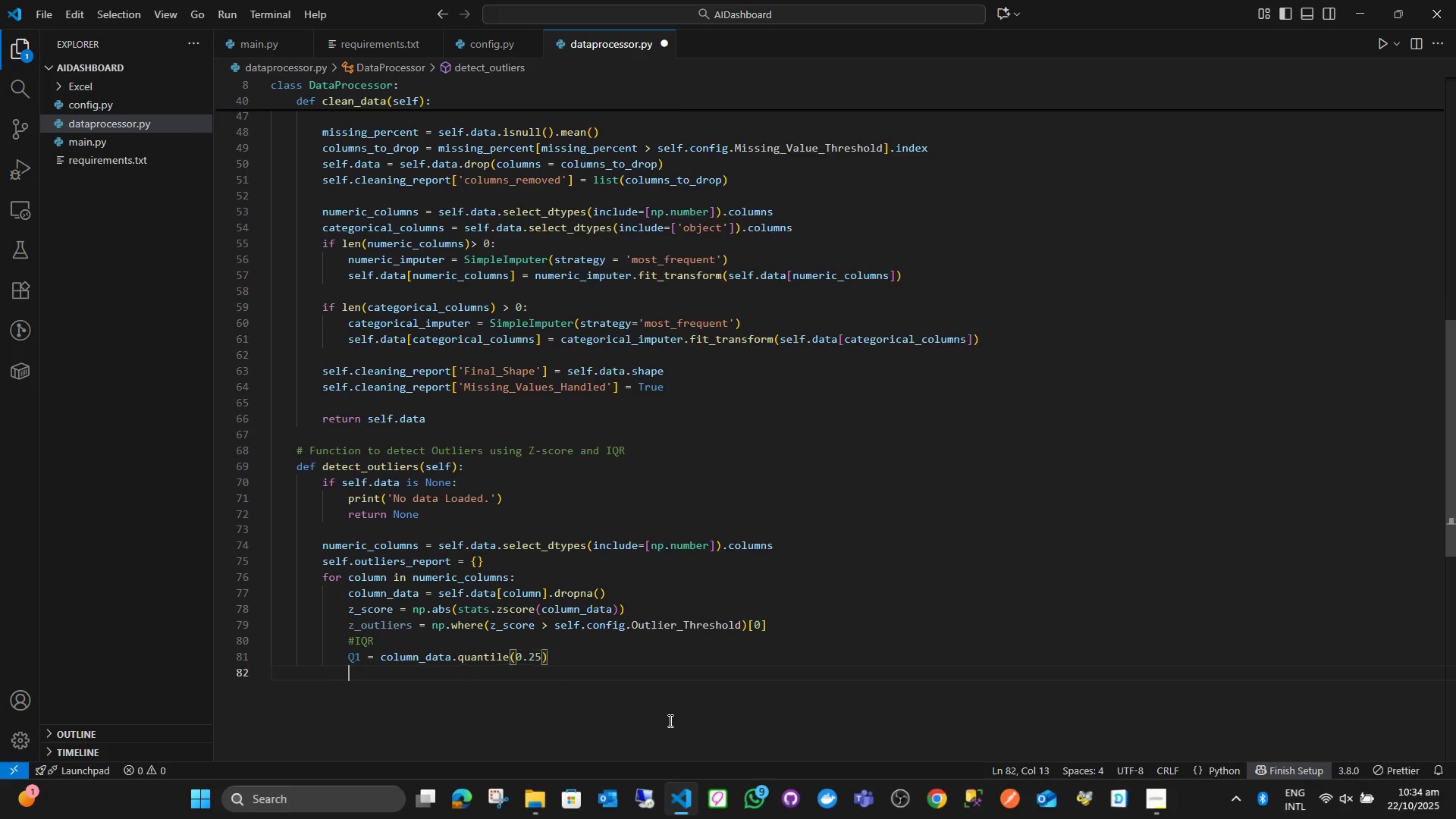 
key(Enter)
 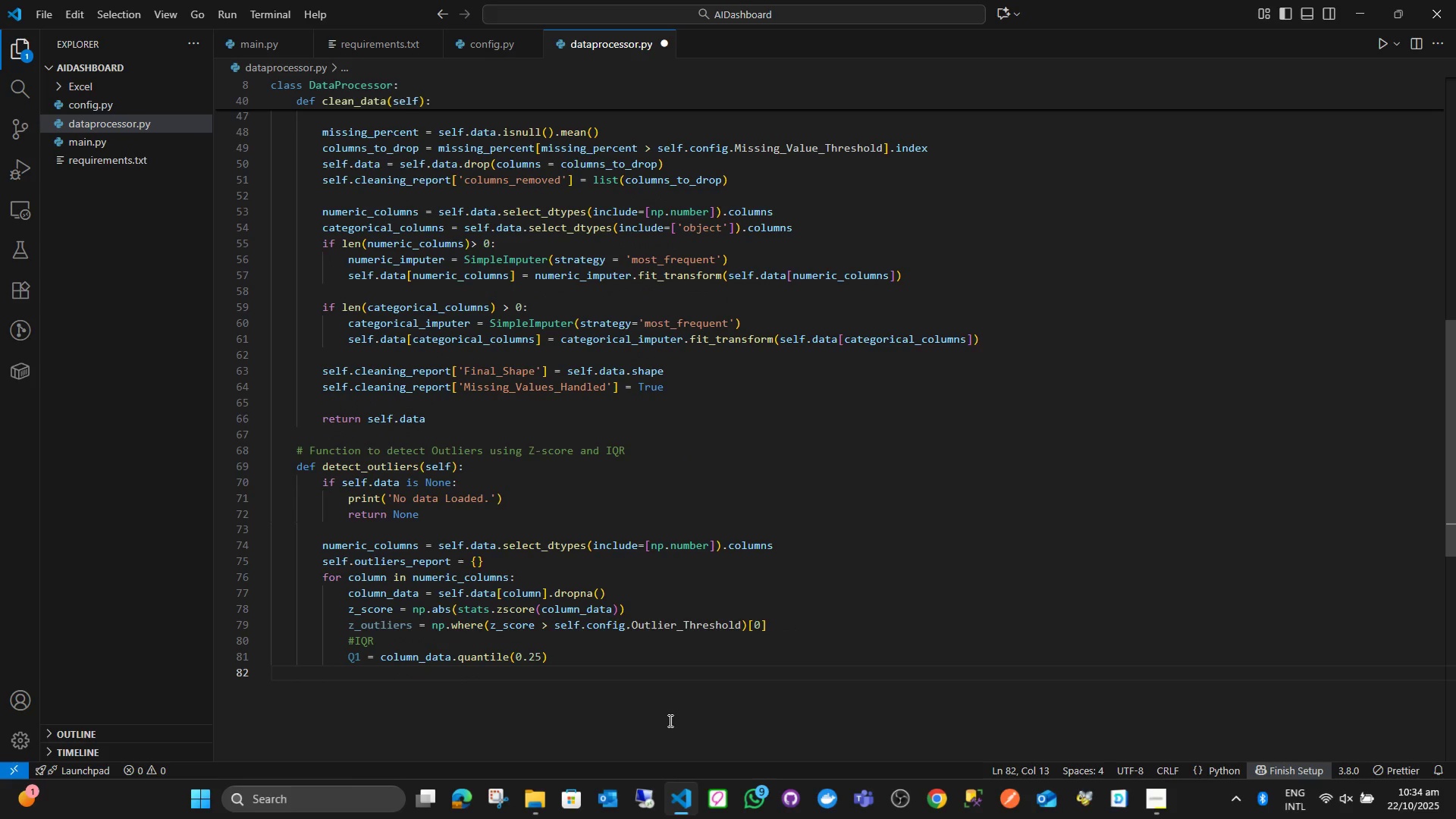 
type(Q3 = colu)
 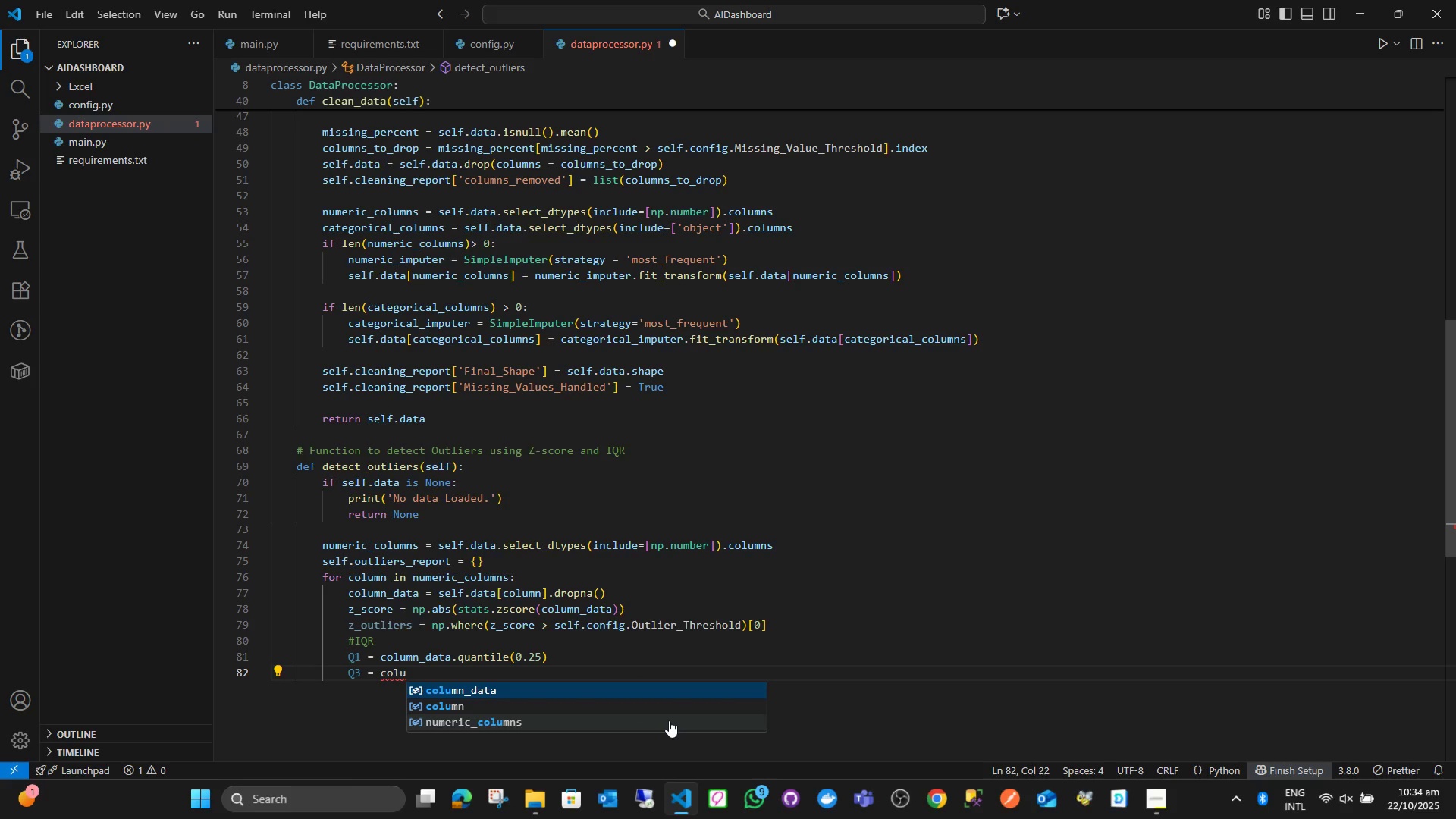 
key(ArrowDown)
 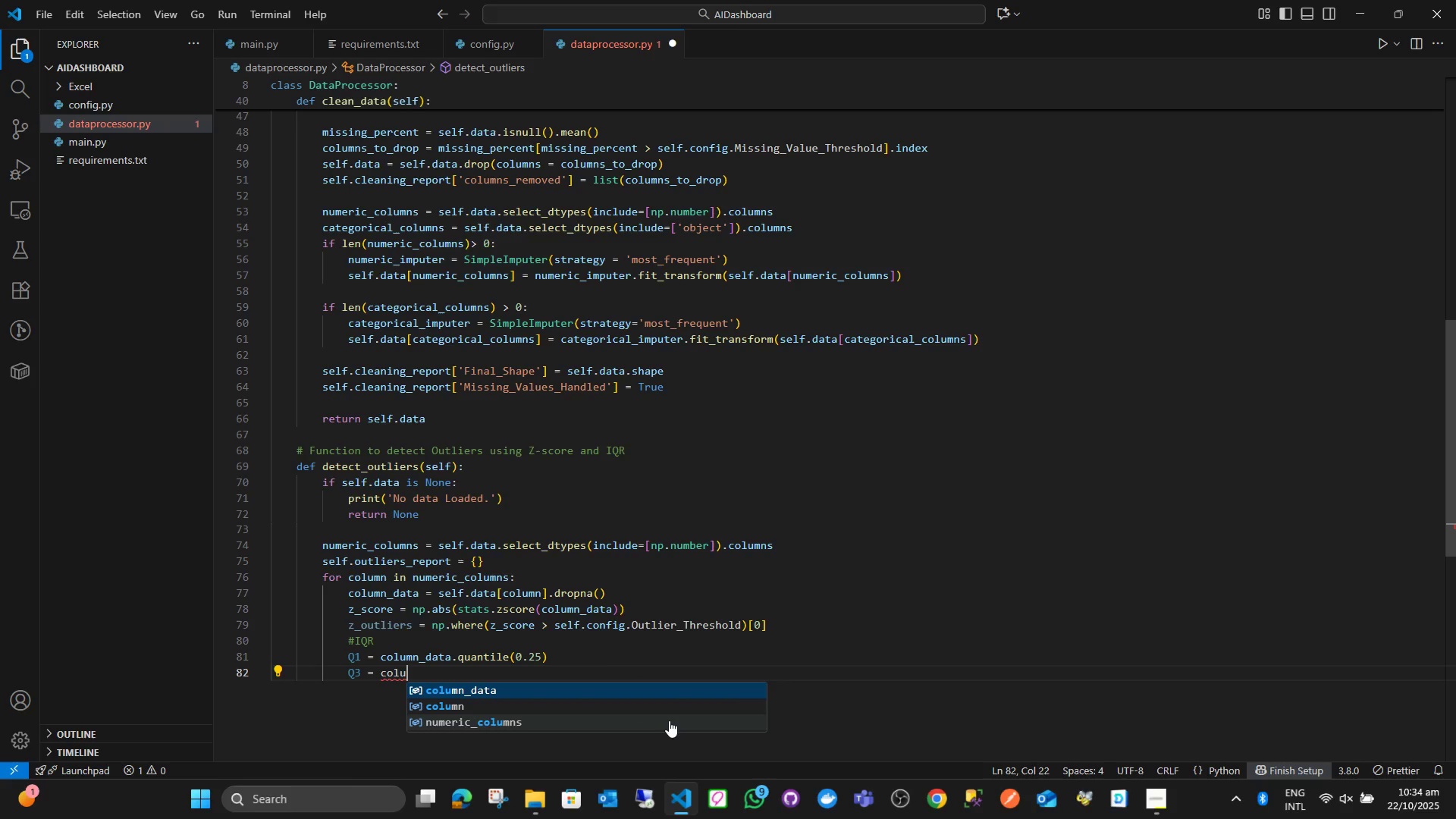 
key(ArrowUp)
 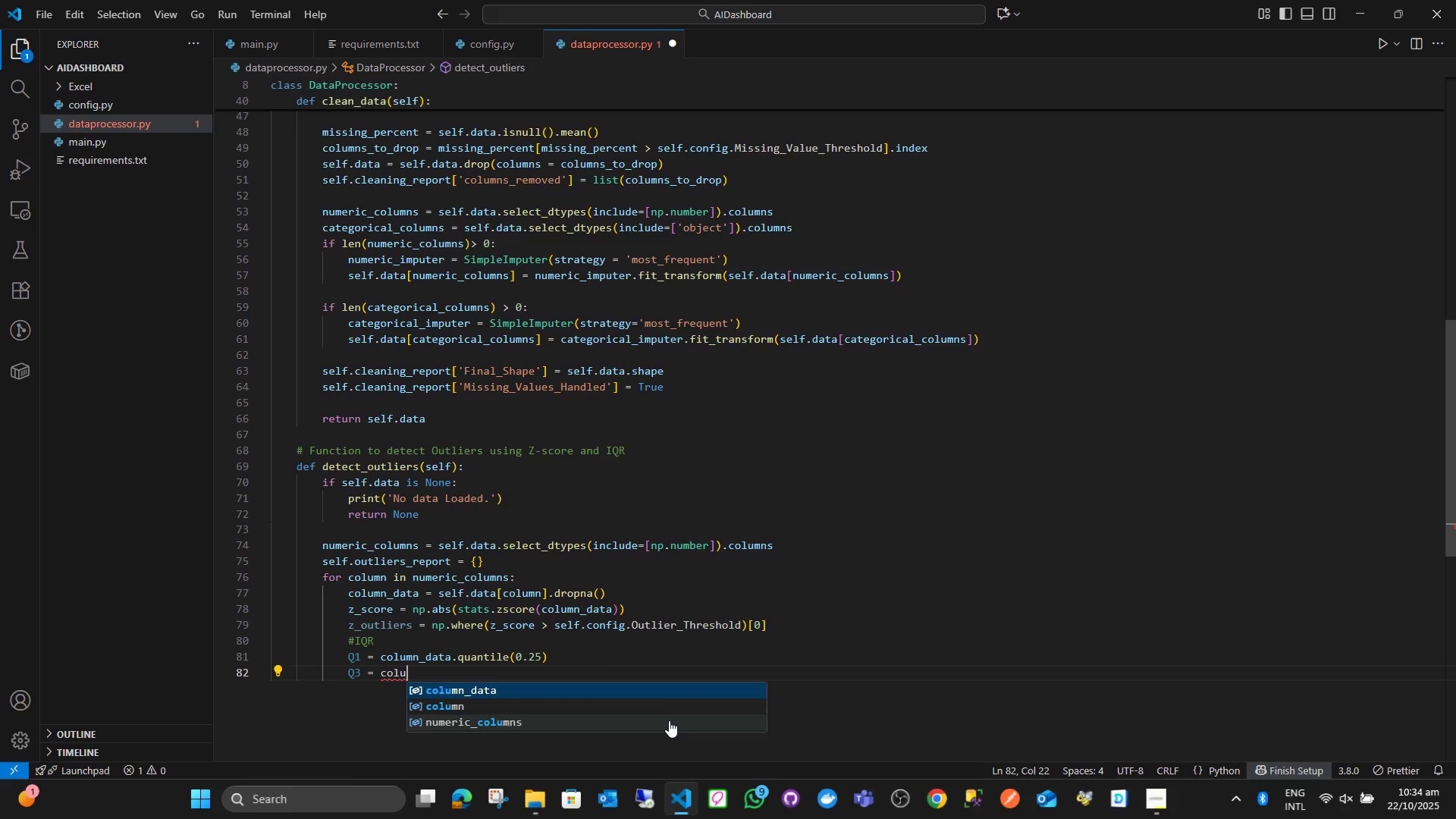 
key(Enter)
 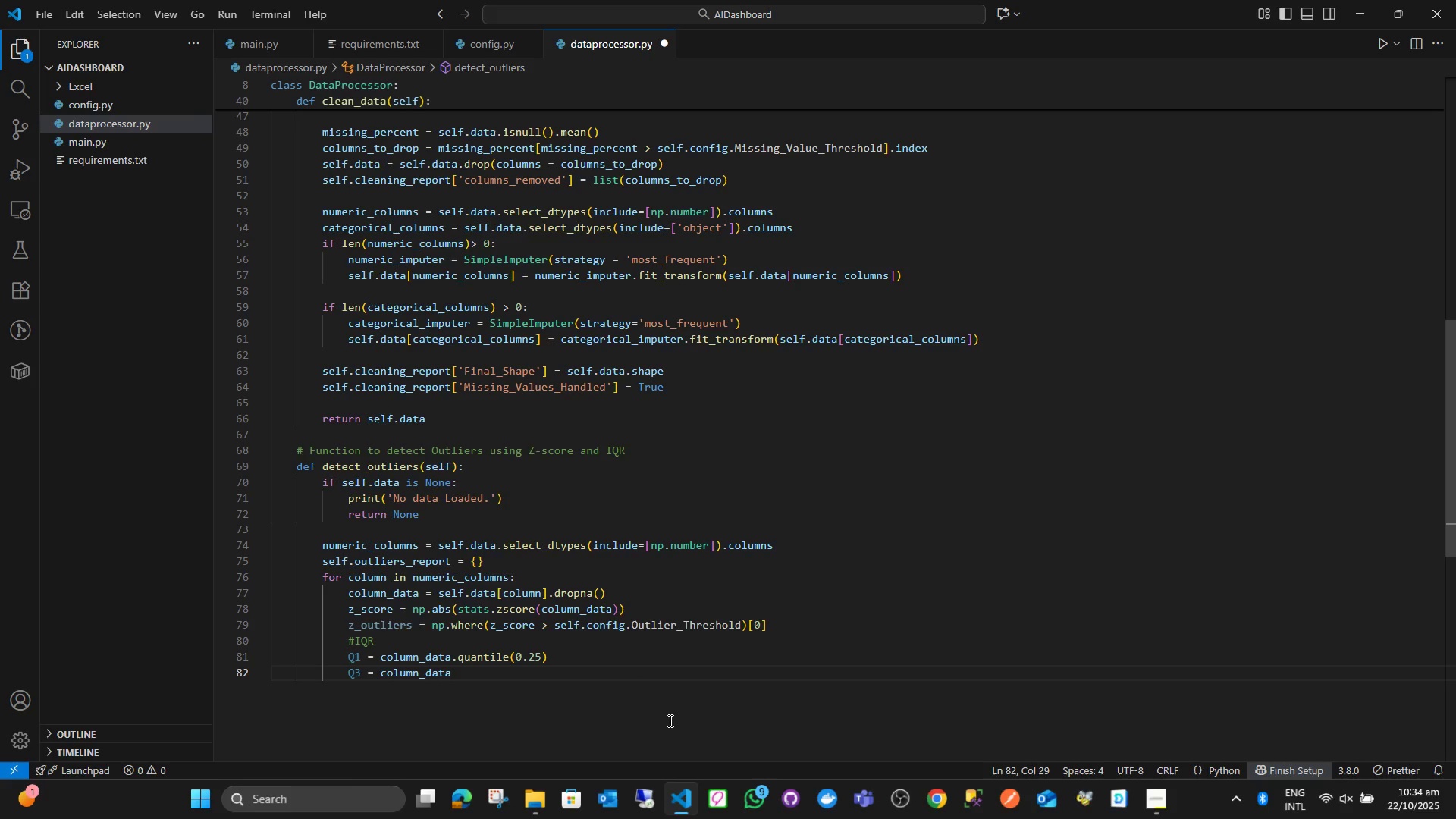 
type(.quan)
 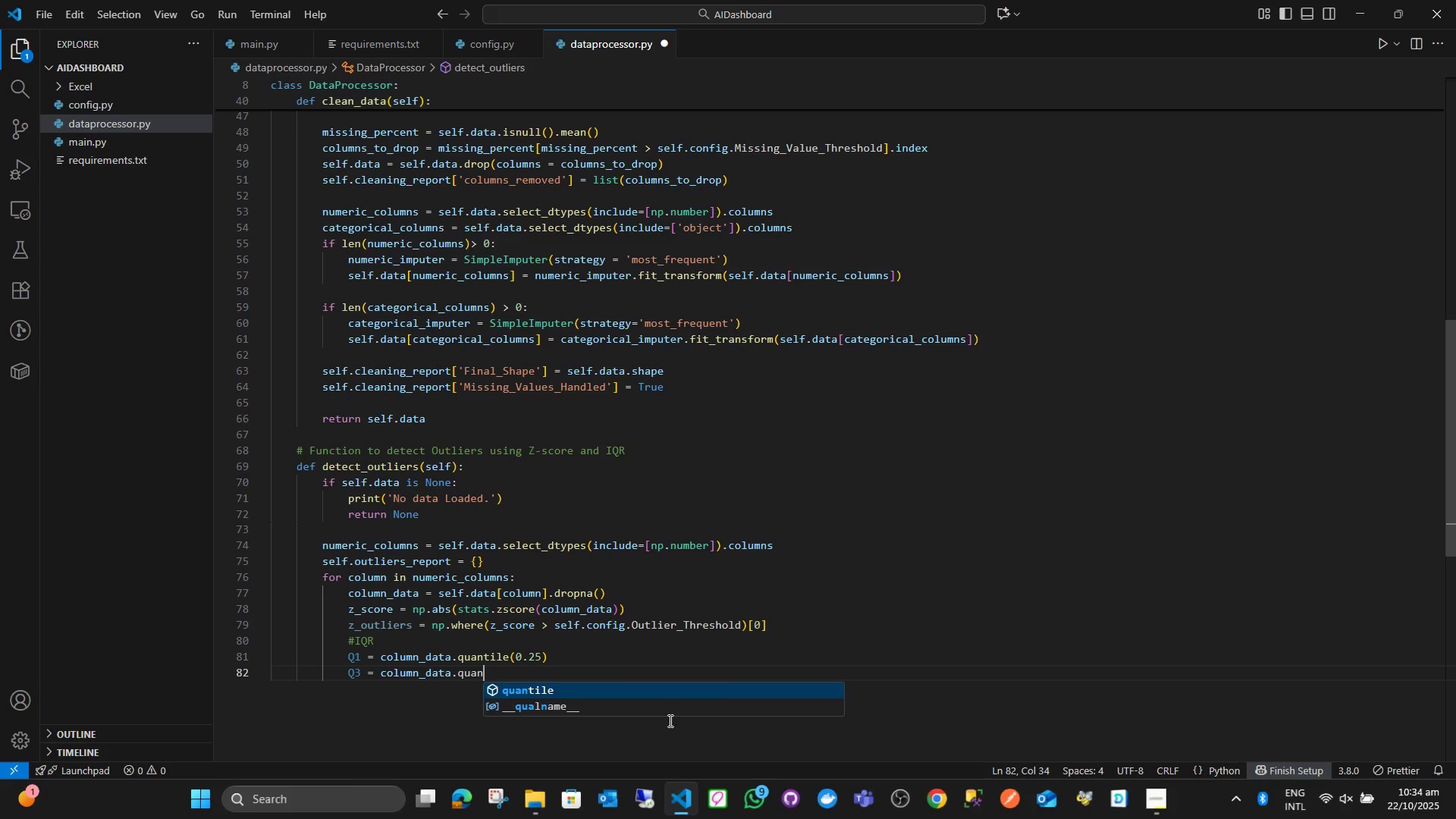 
key(Enter)
 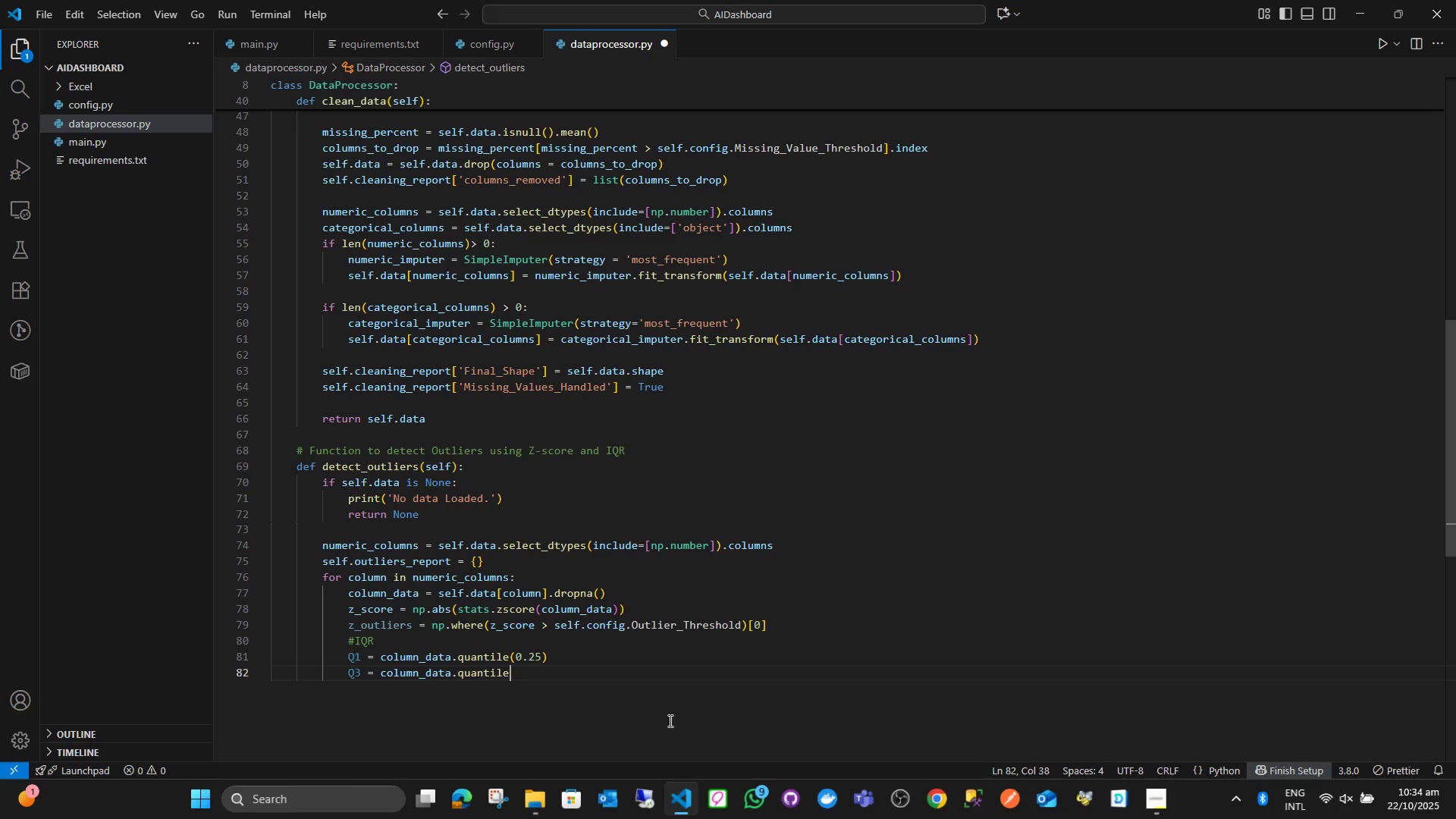 
type((0.75)
 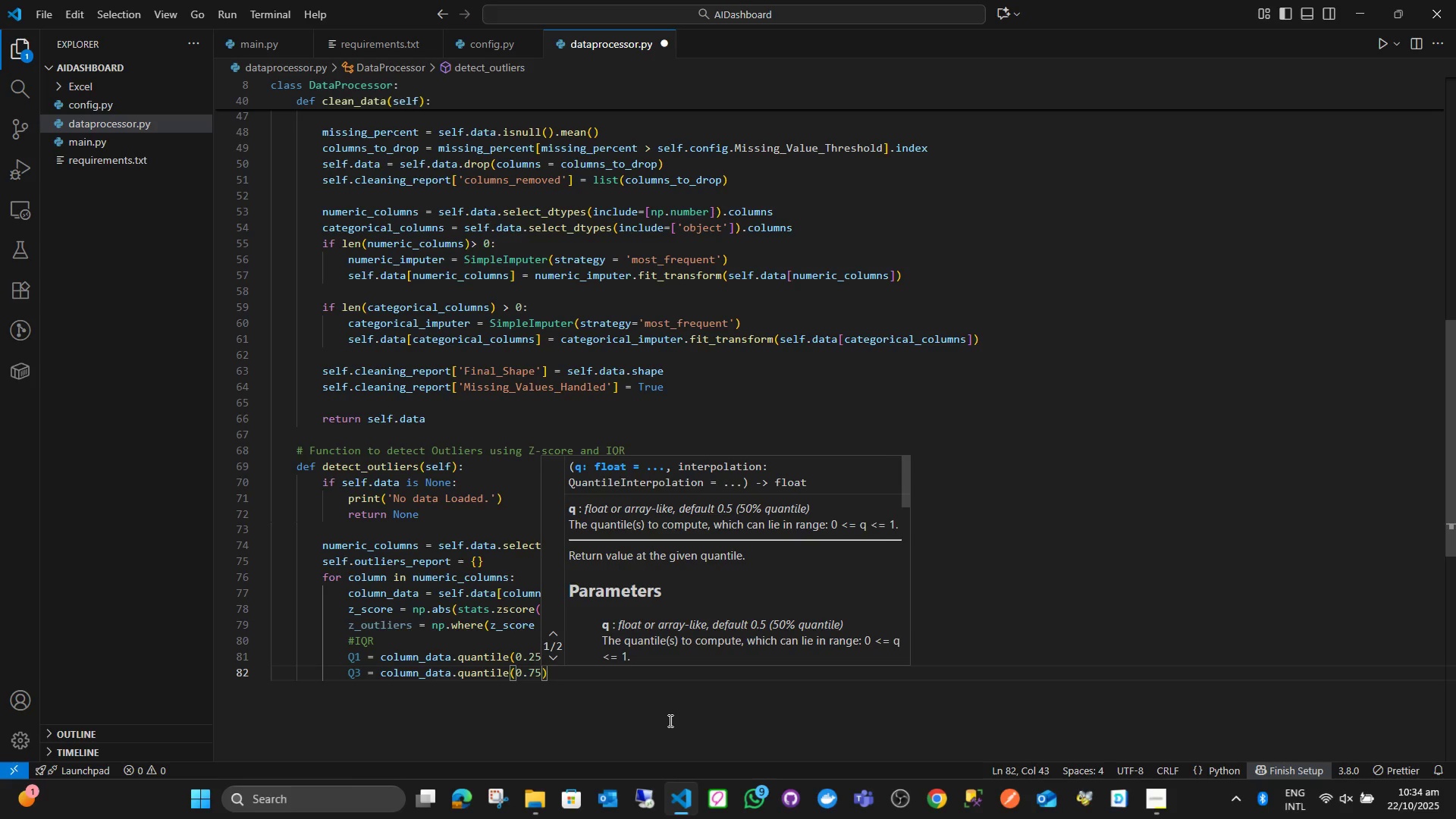 
key(ArrowRight)
 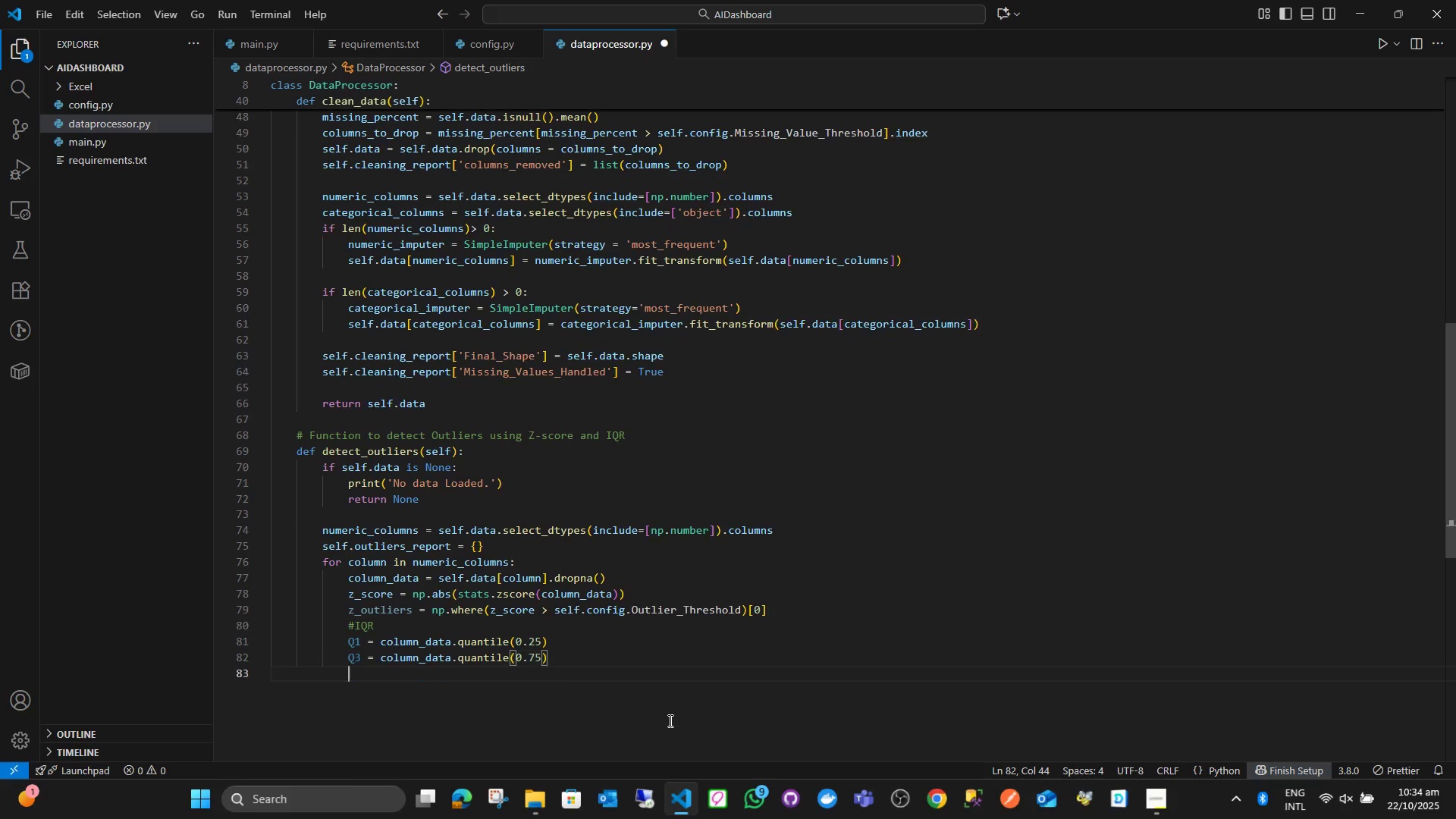 
key(Enter)
 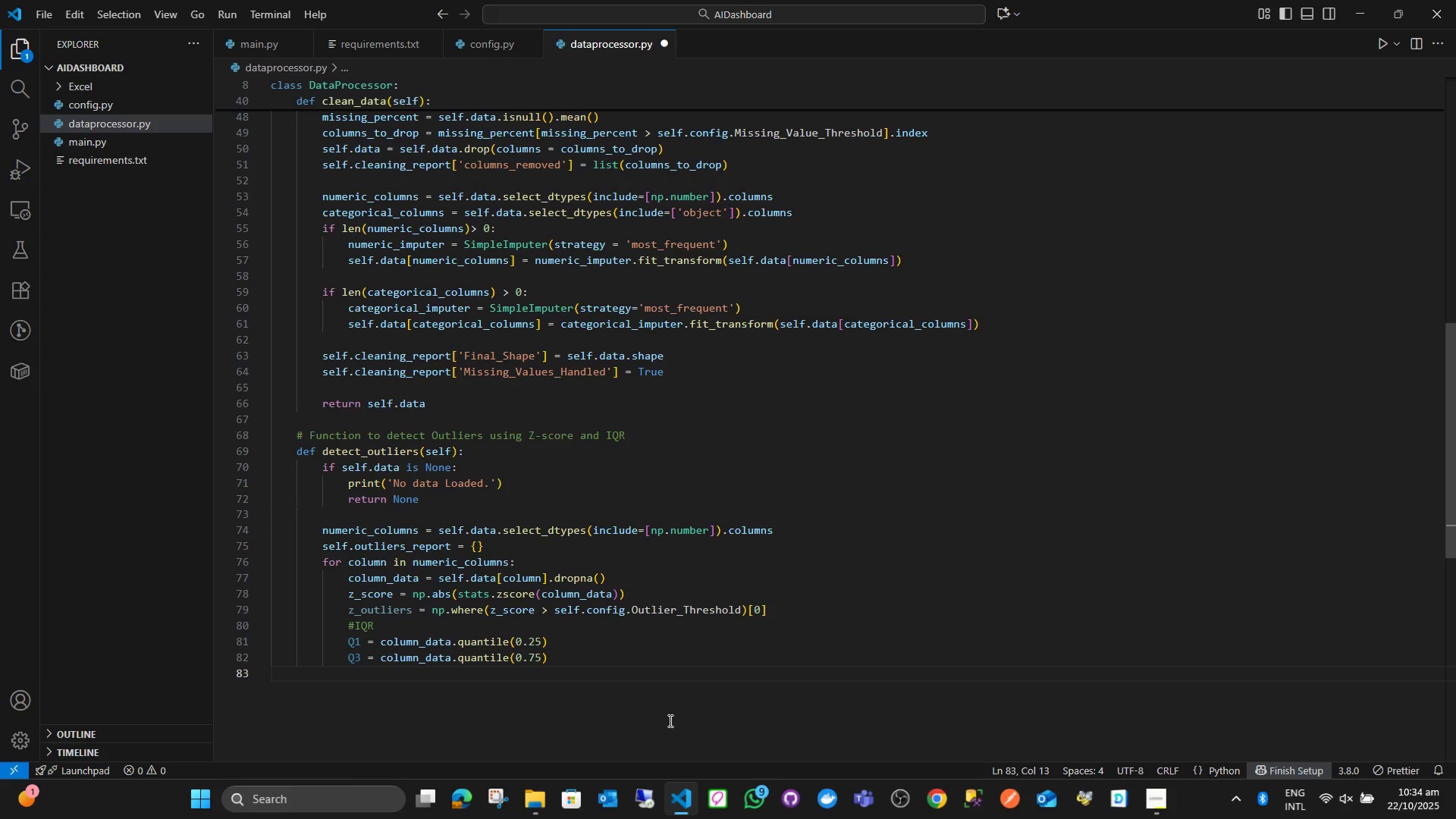 
type(IQR )
key(Backspace)
type( = Q3 - Q1)
 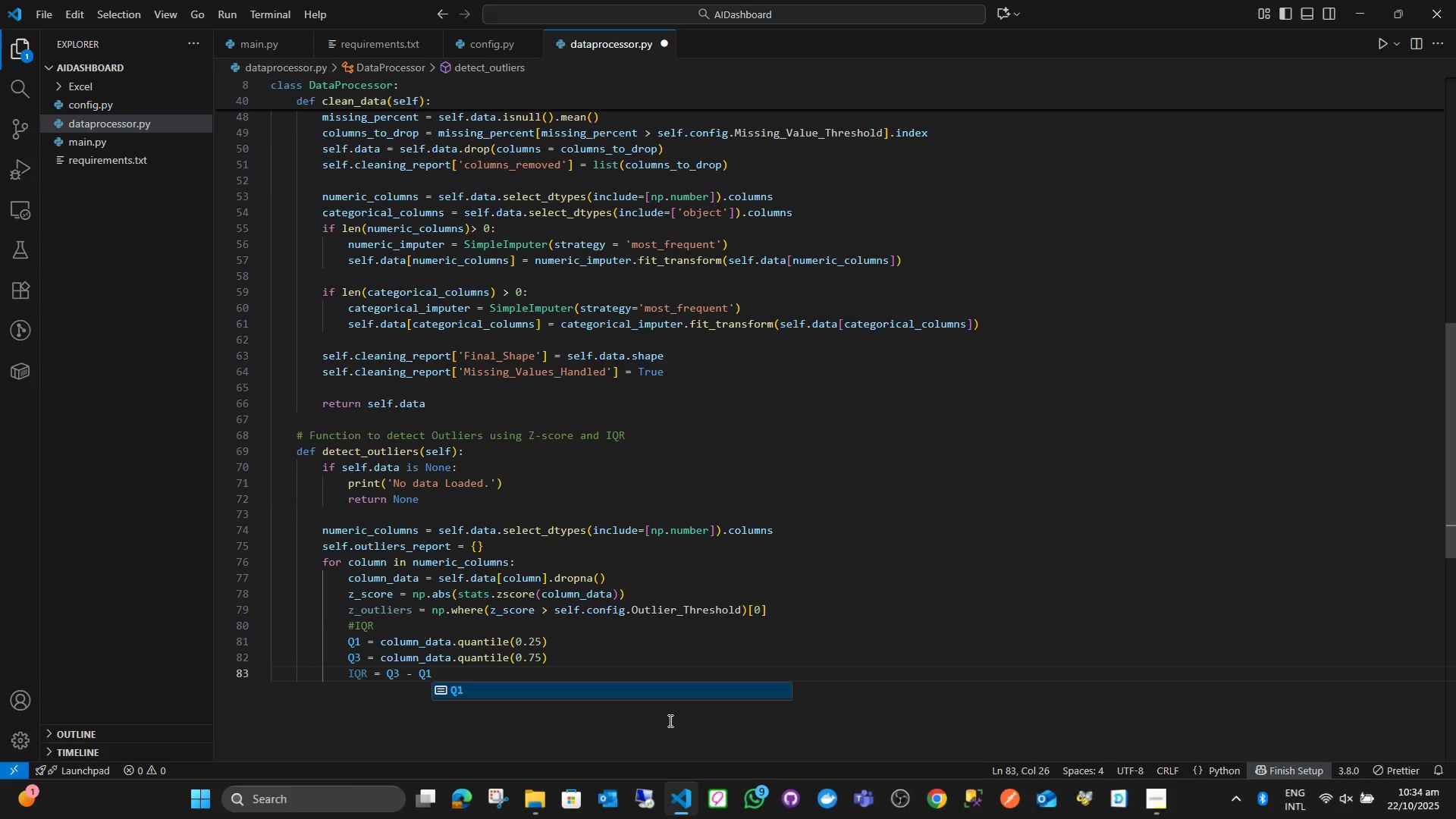 
 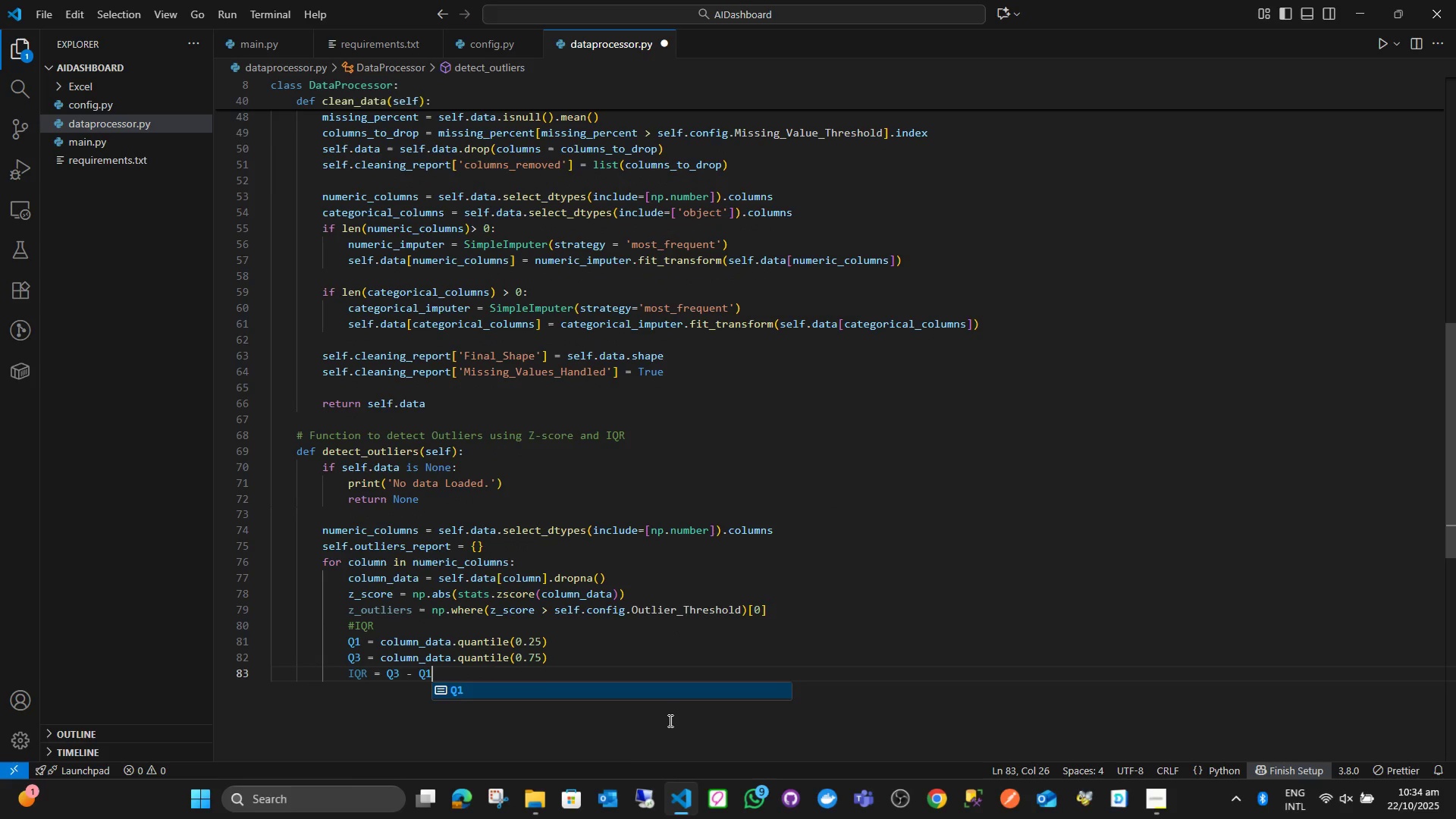 
key(Enter)
 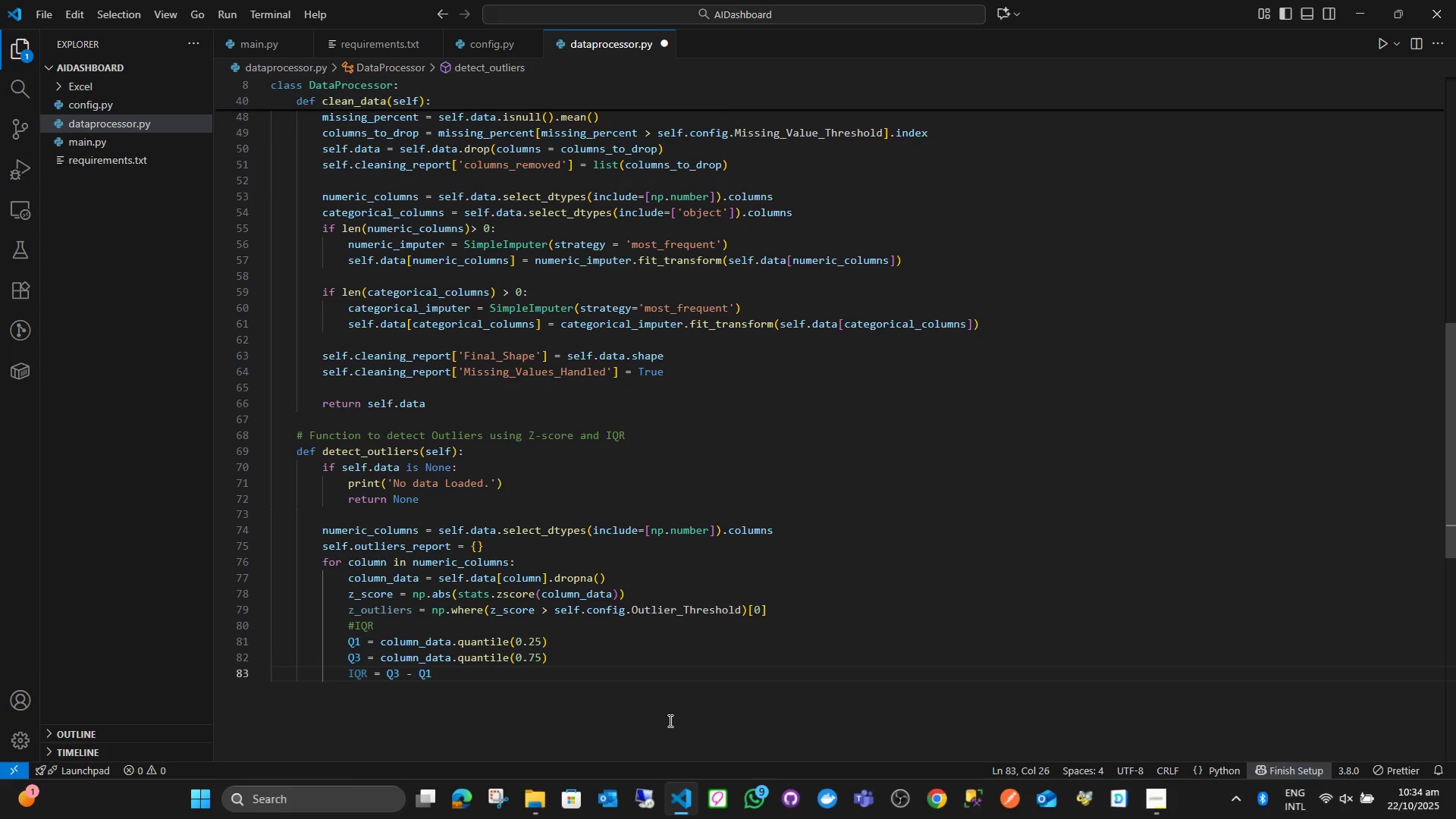 
key(Enter)
 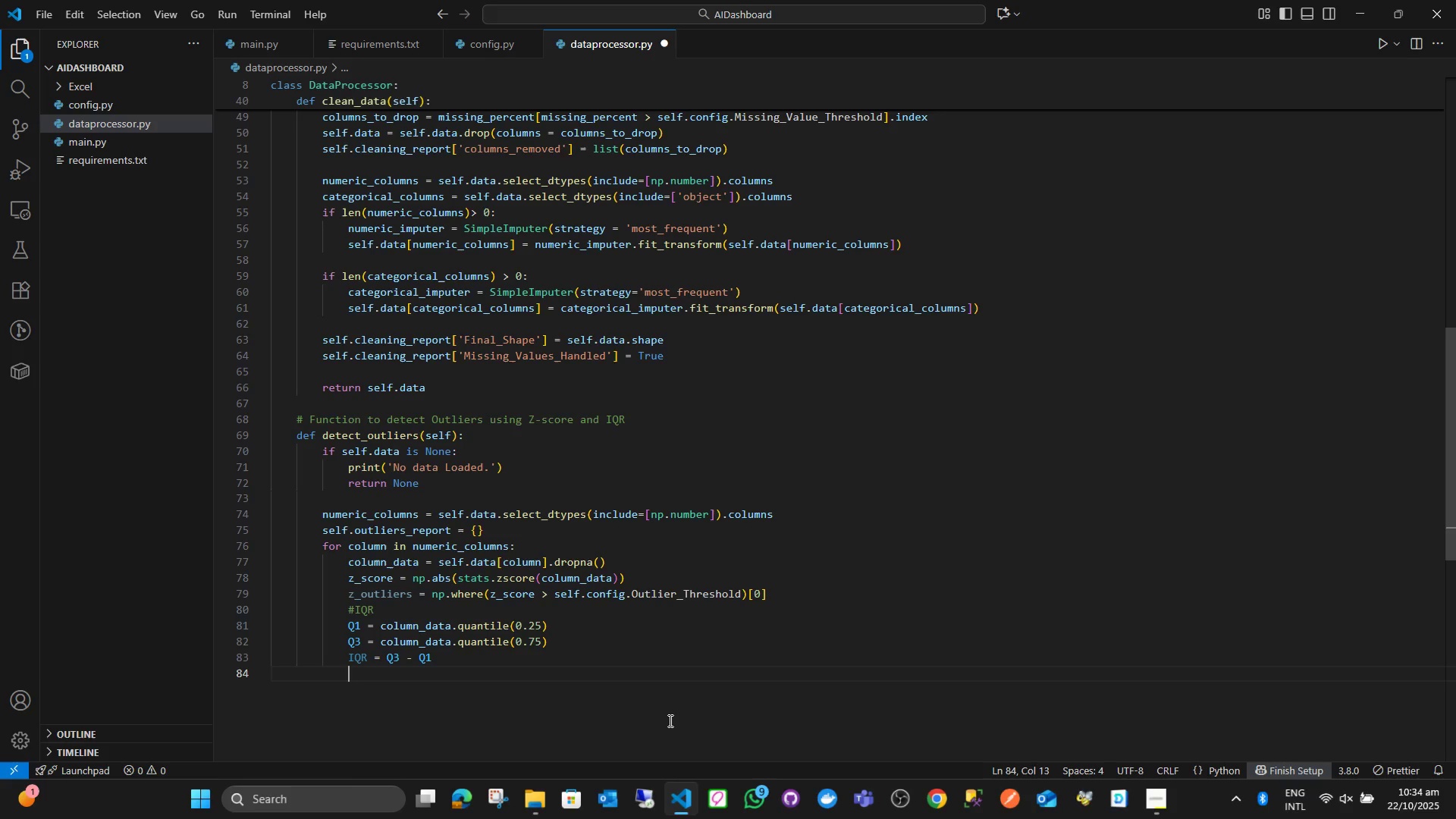 
type(IQR_Outliers = col)
 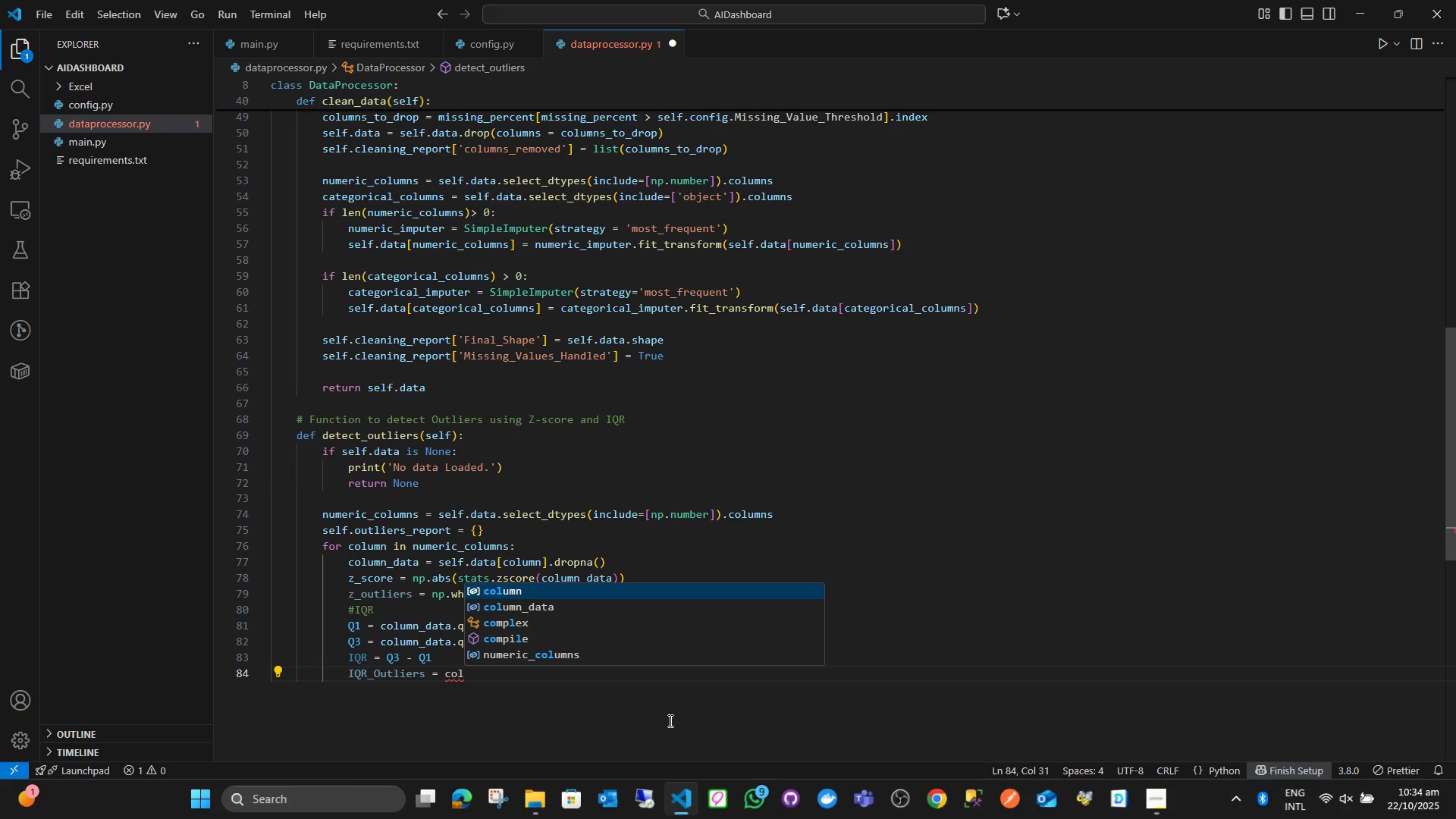 
key(ArrowDown)
 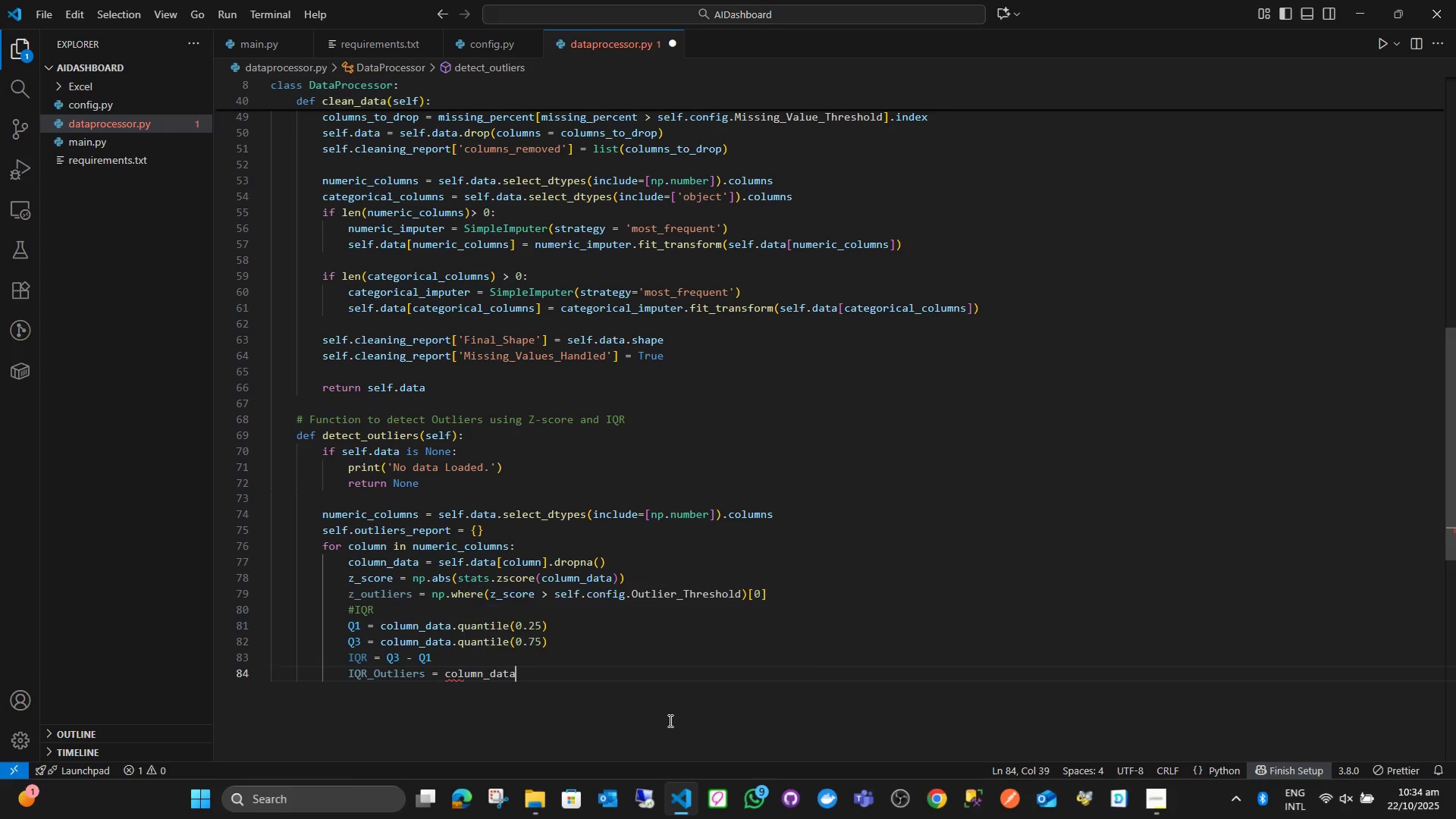 
key(Enter)
 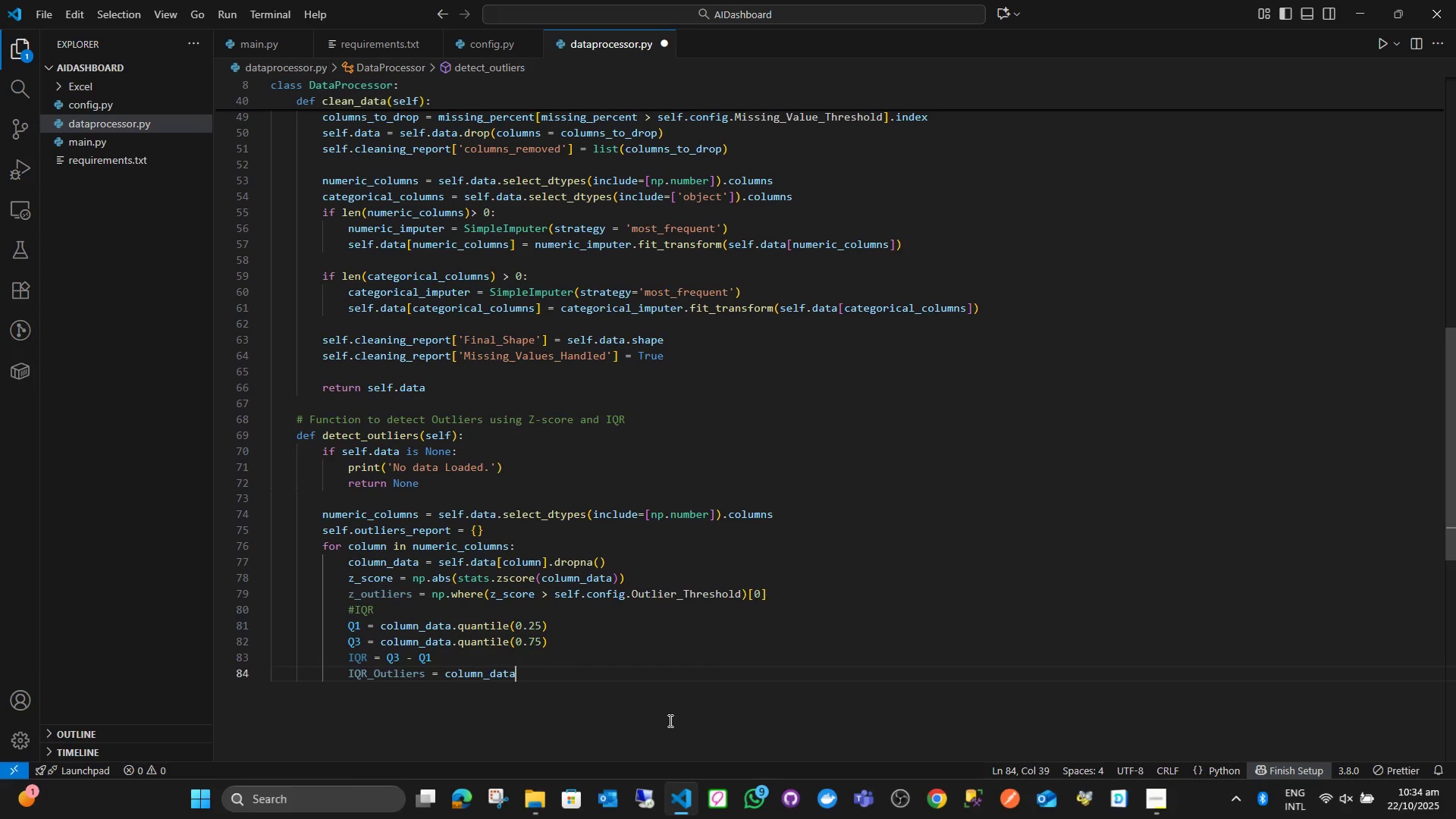 
key(BracketLeft)
 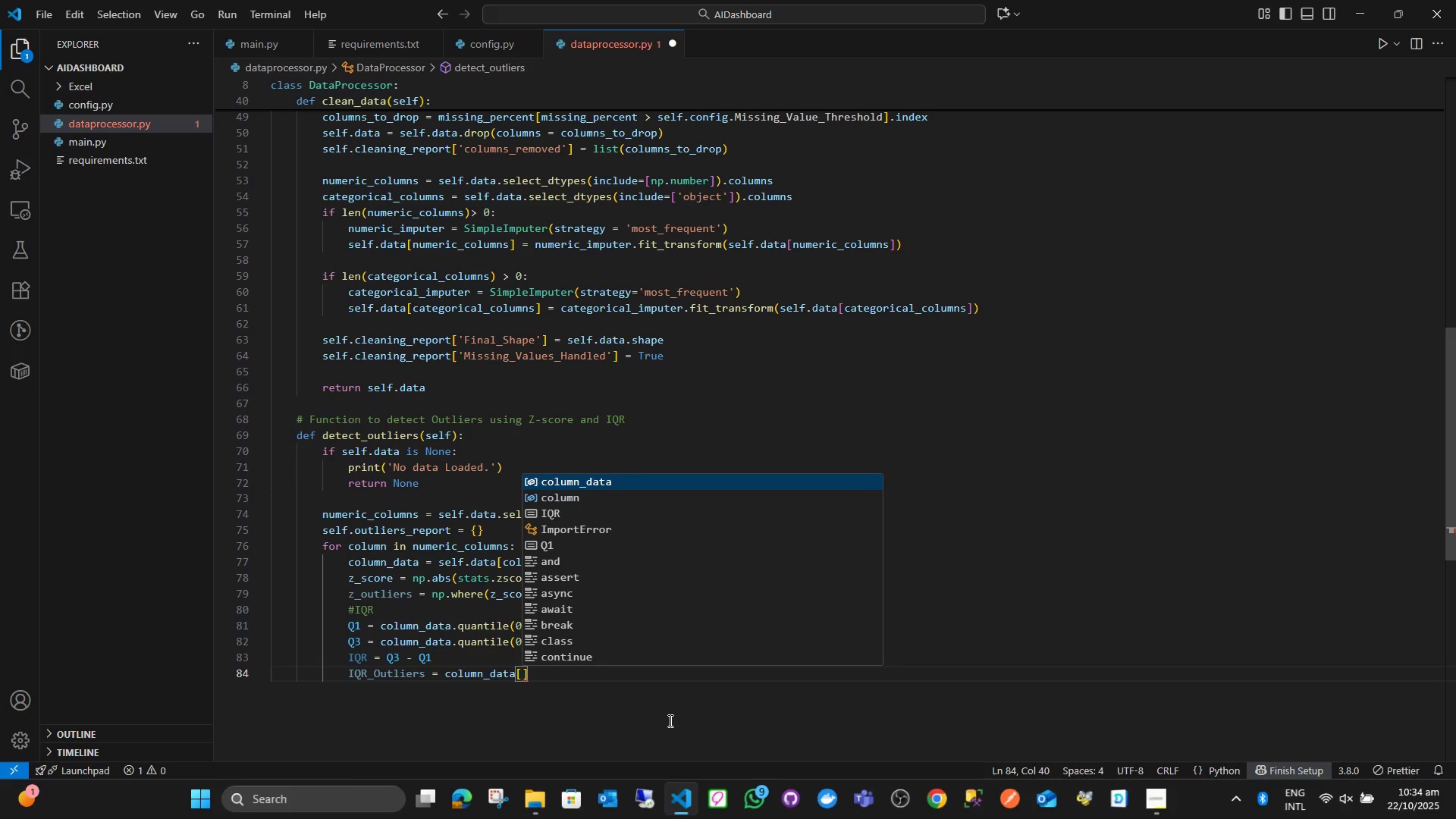 
type((col)
 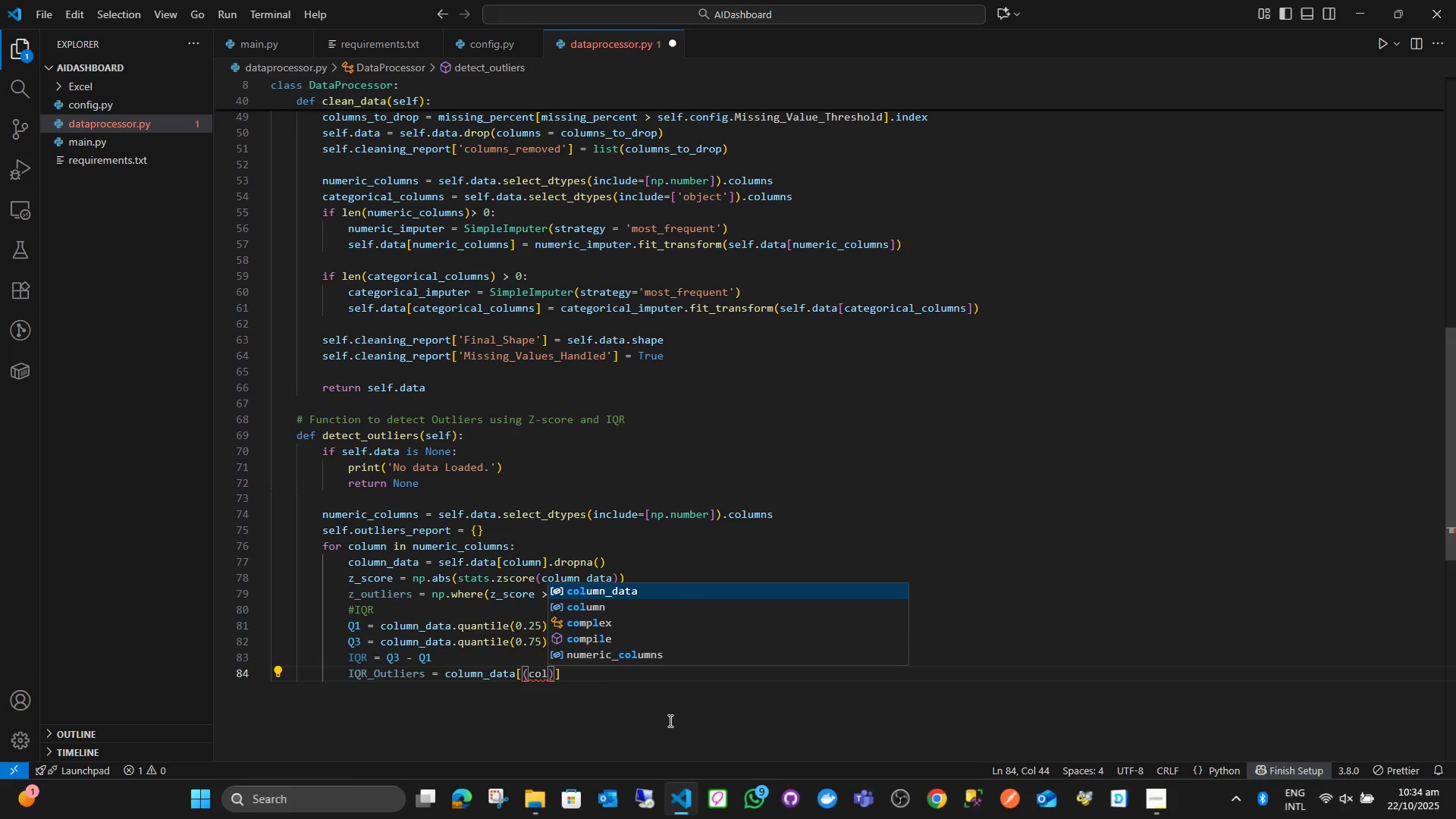 
key(Enter)
 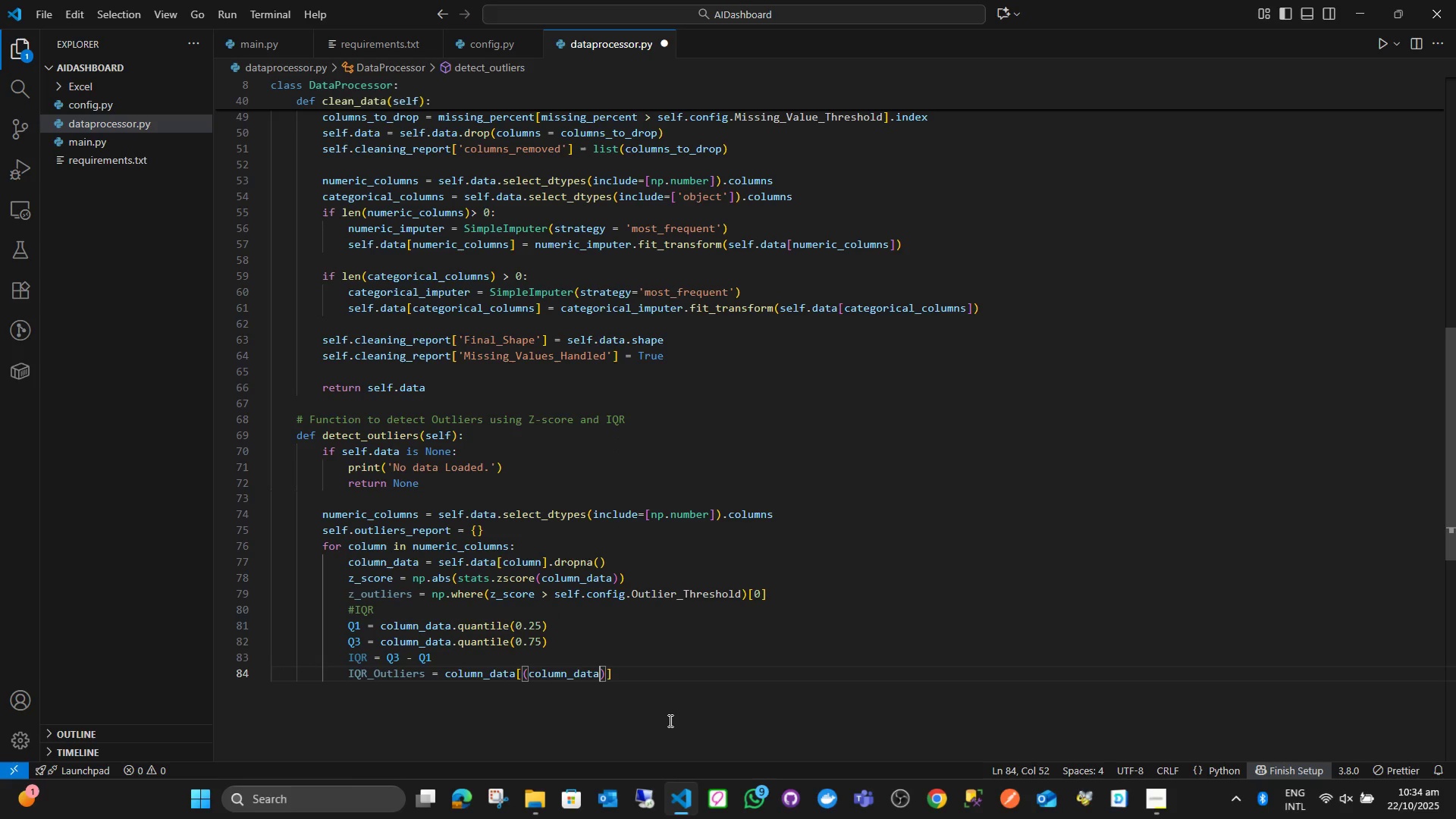 
type( < (Q1-1.5*IQR)
 